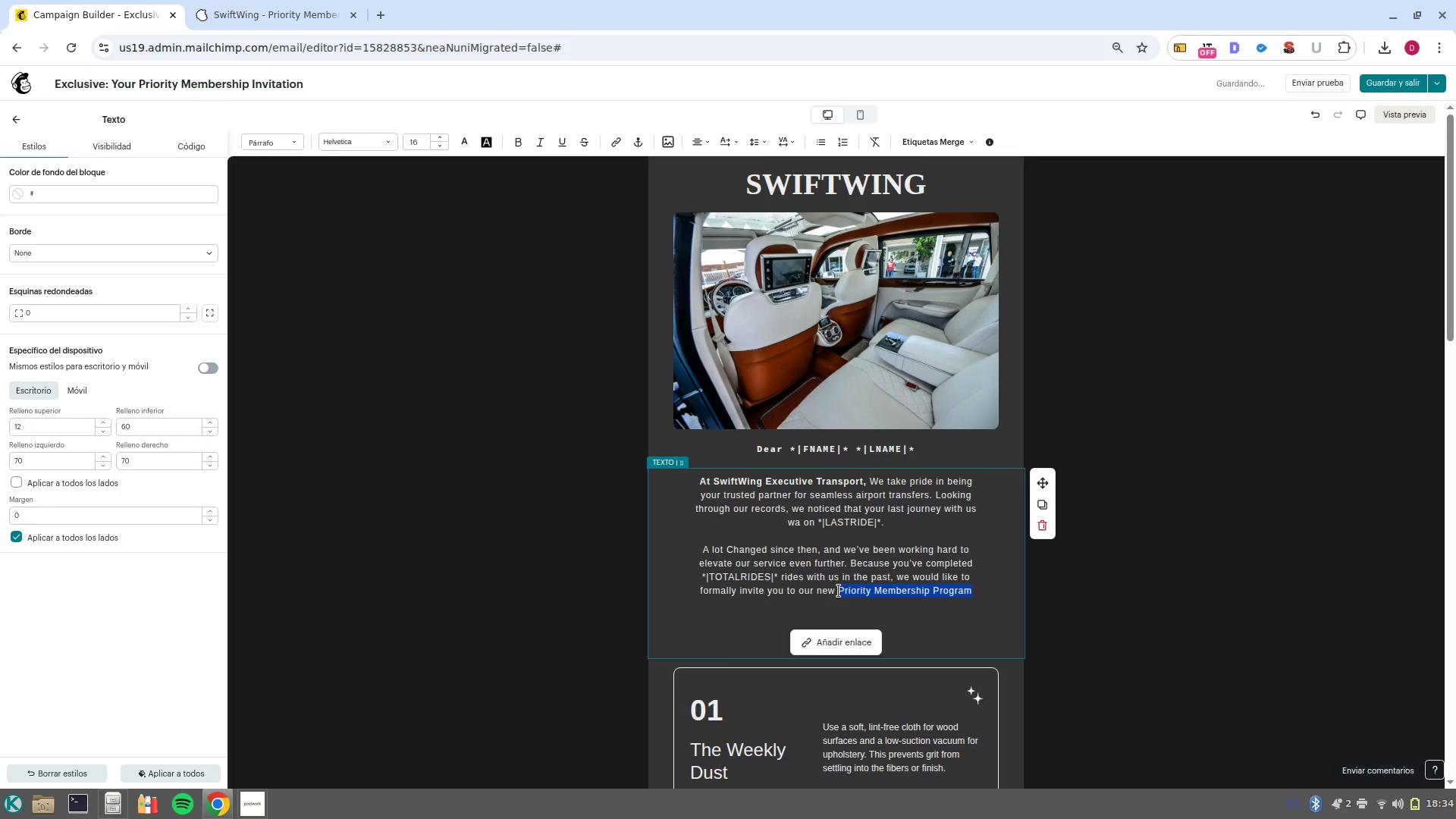 
key(Control+B)
 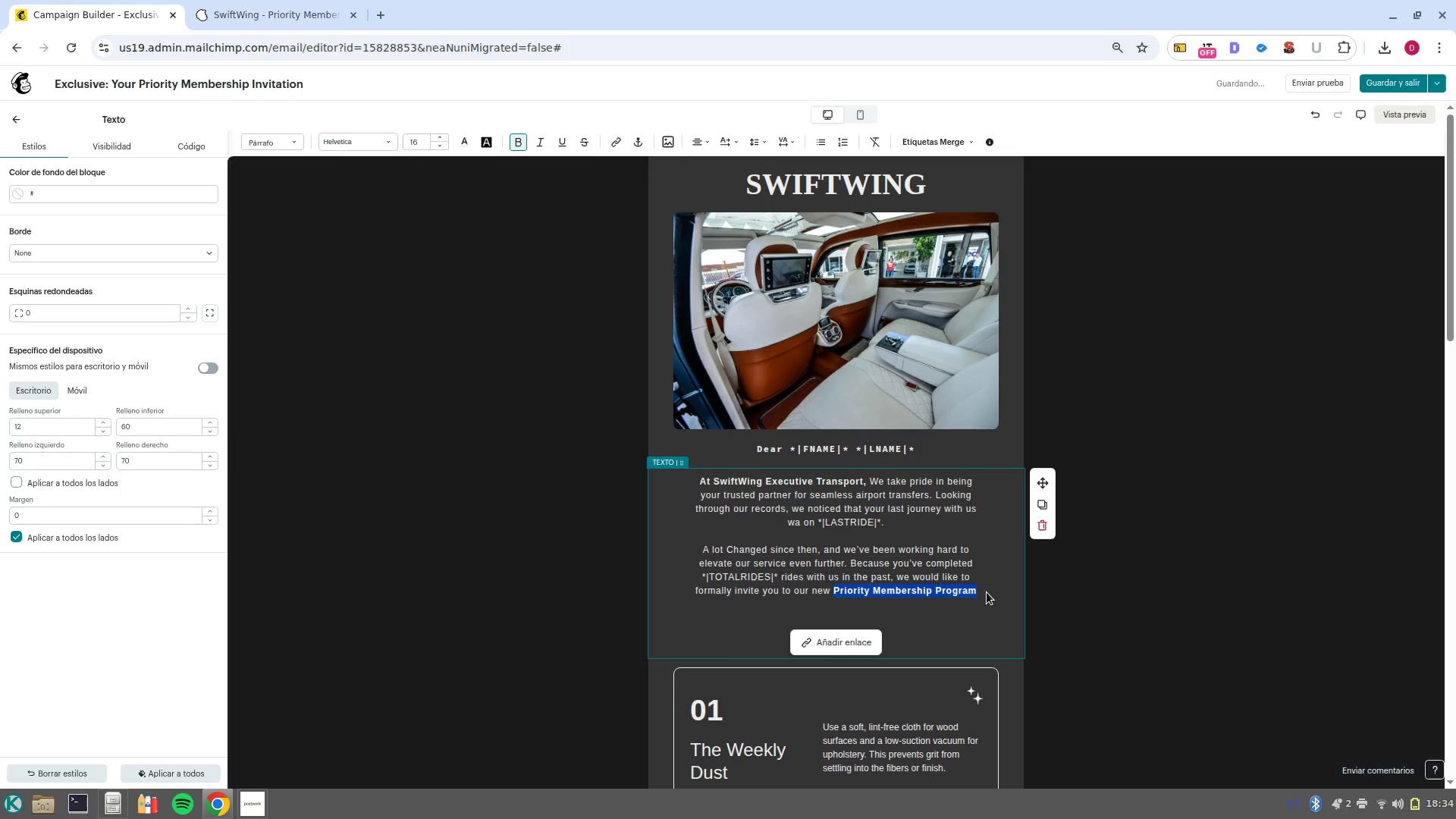 
left_click([987, 592])
 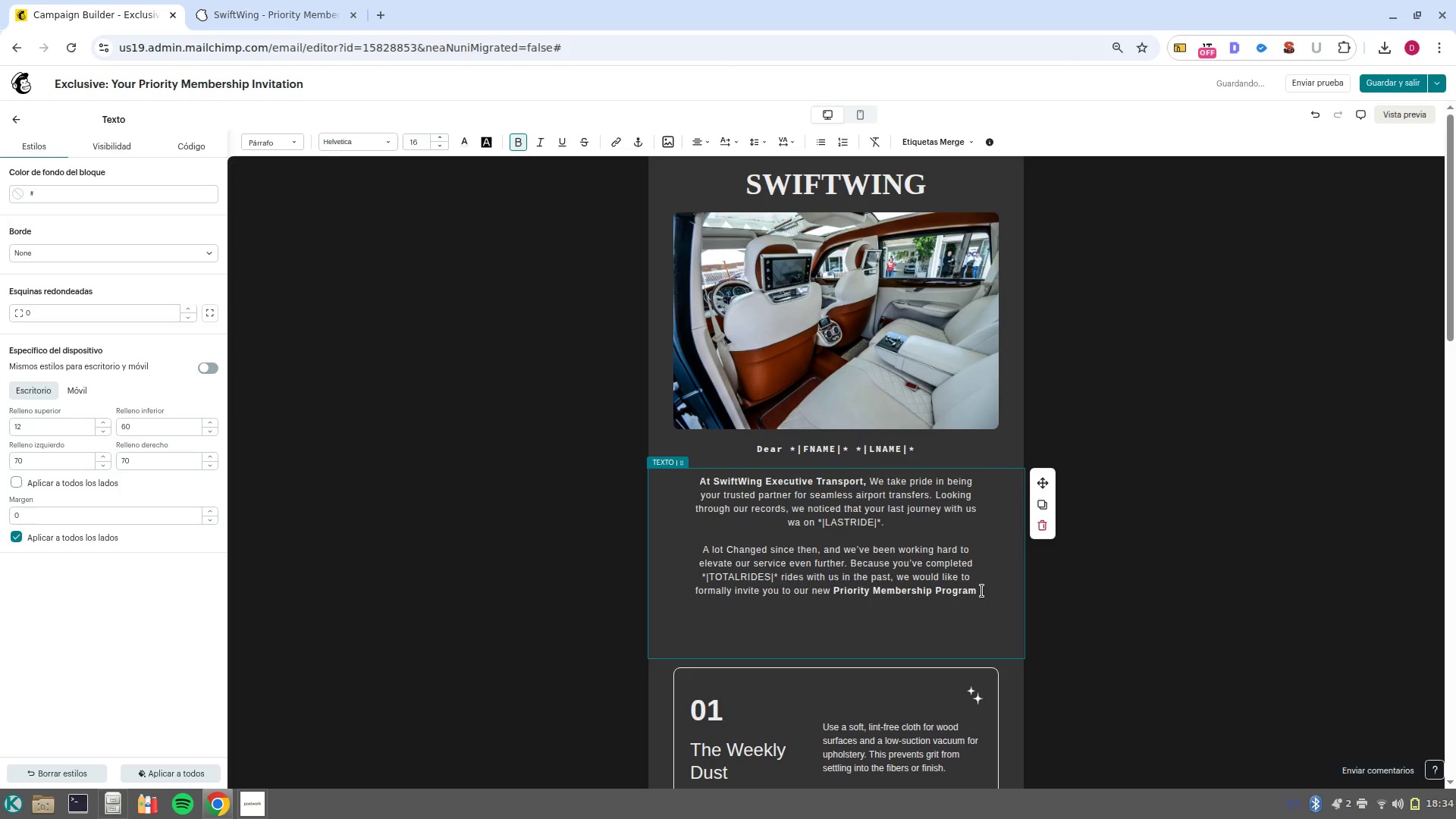 
left_click([982, 591])
 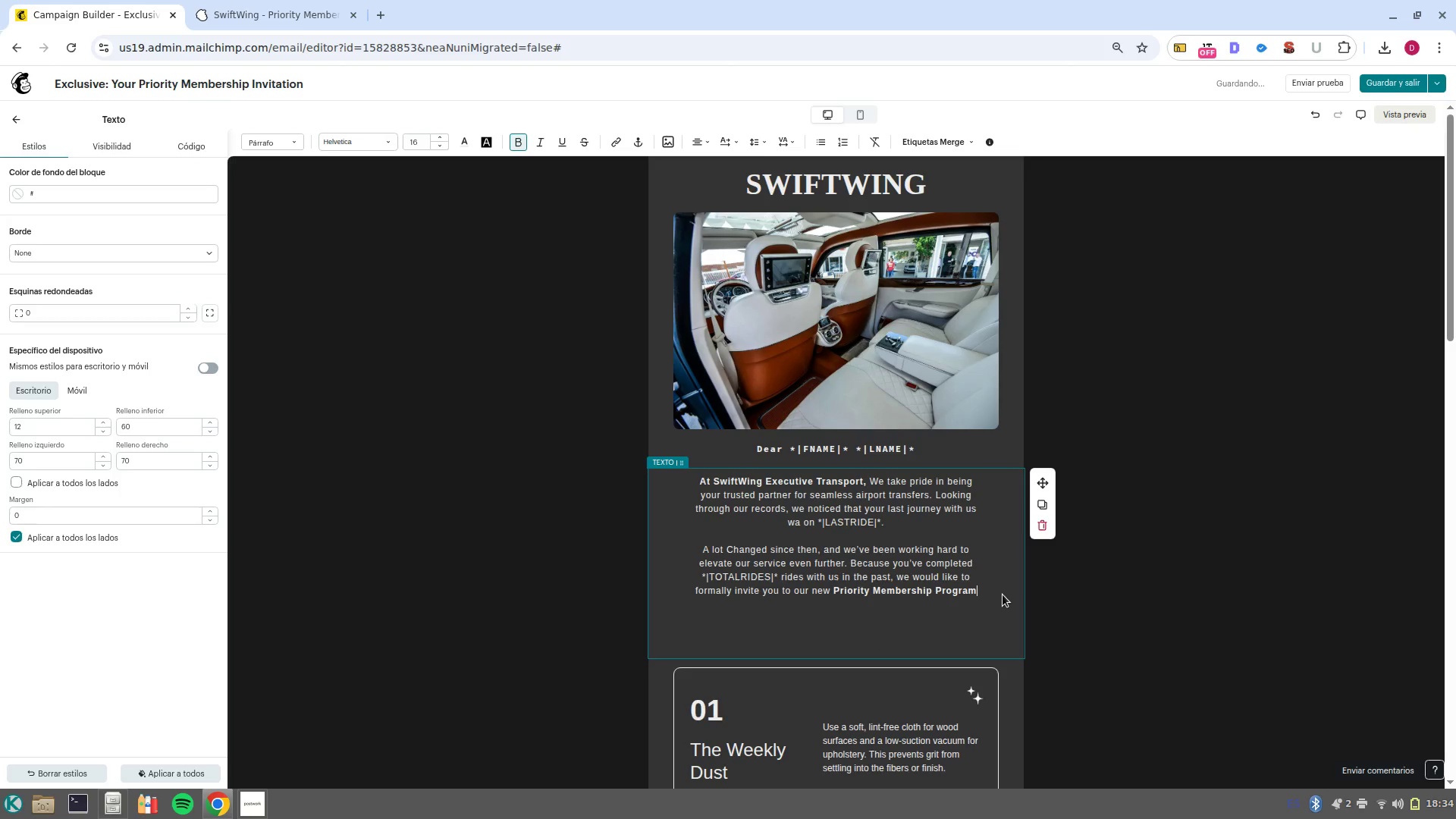 
key(Period)
 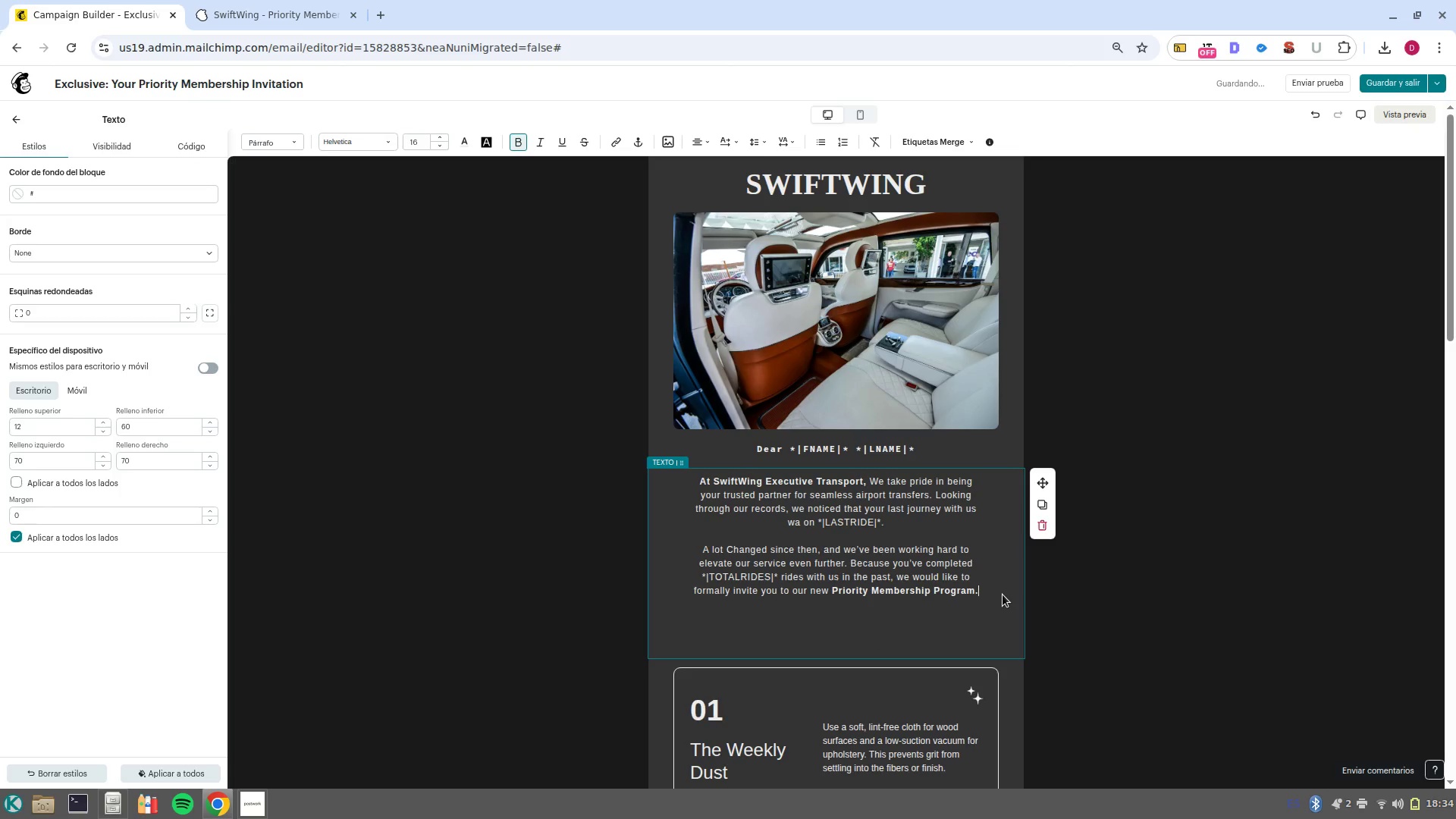 
key(Enter)
 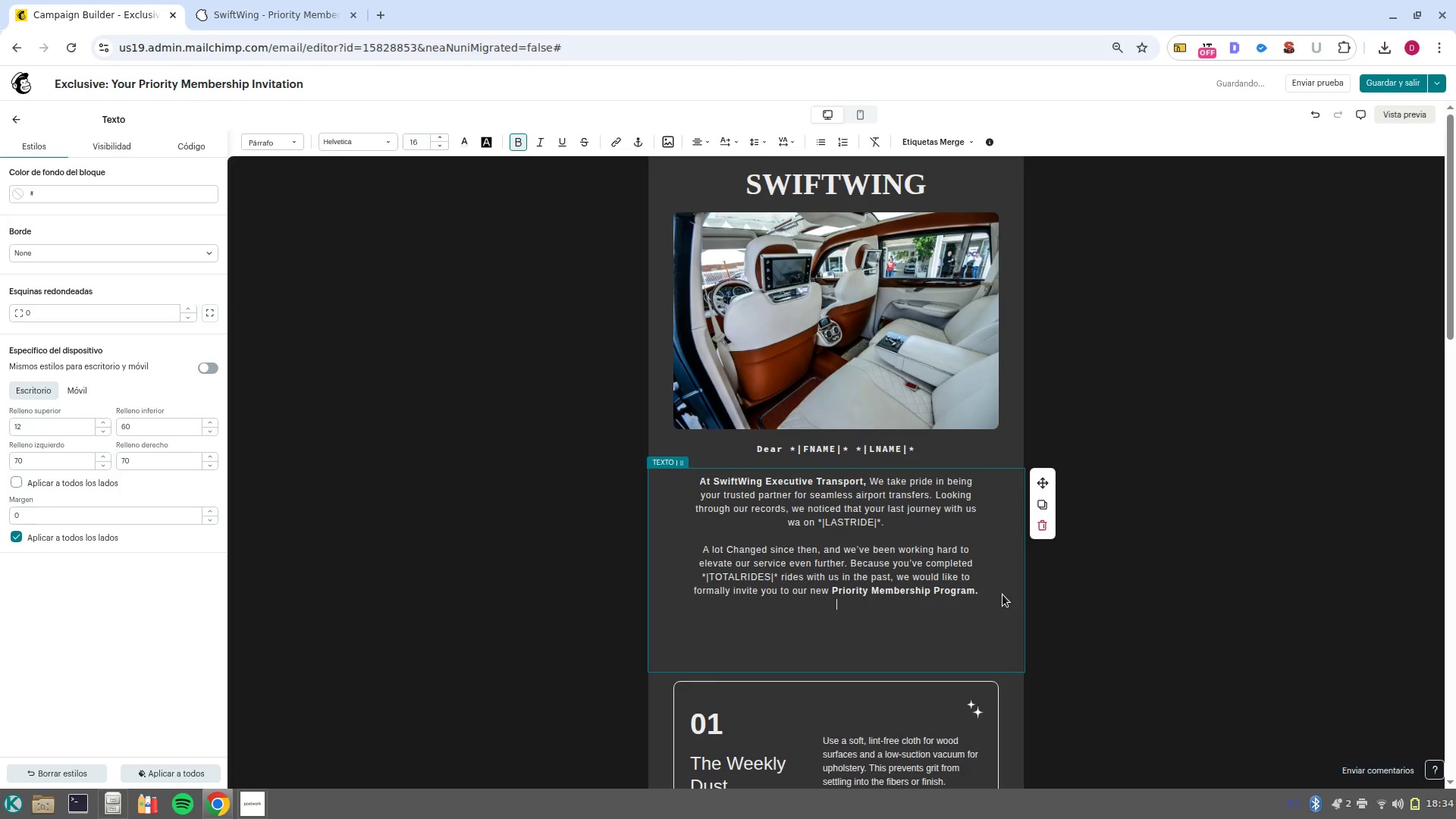 
key(Enter)
 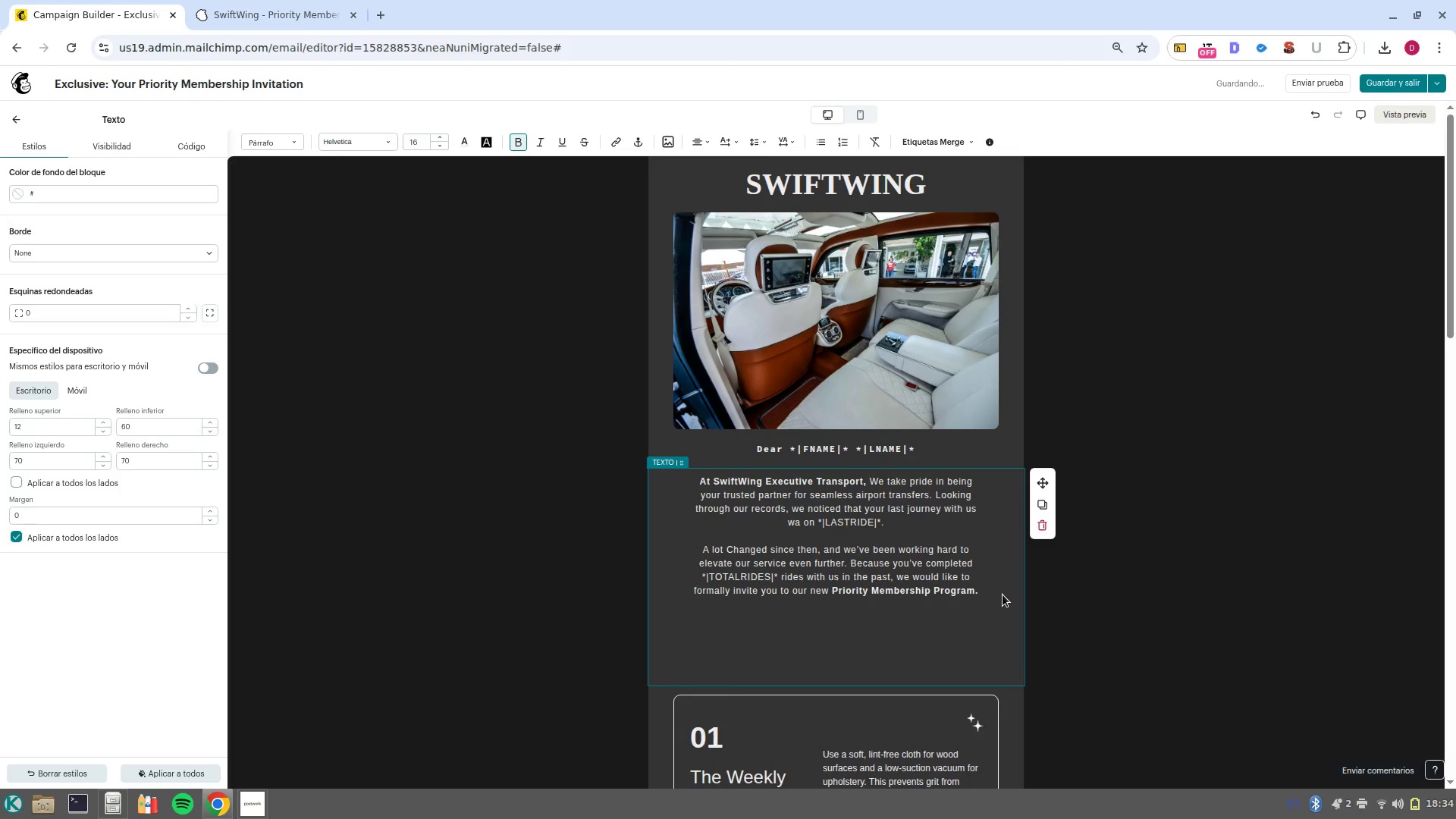 
type(This program was designed for pou)
key(Backspace)
key(Backspace)
key(Backspace)
type(our )
 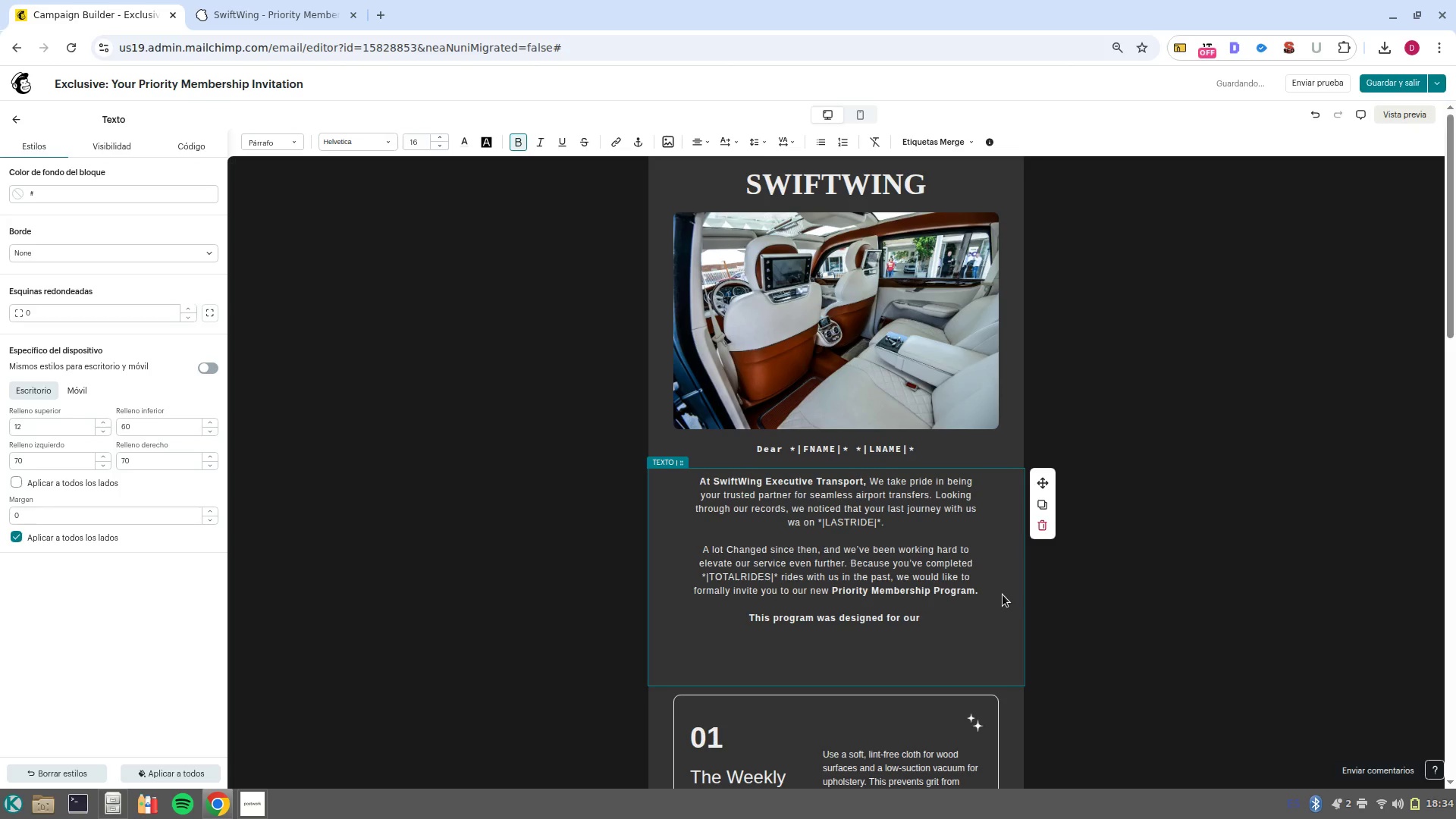 
scroll: coordinate [1006, 591], scroll_direction: down, amount: 2.0
 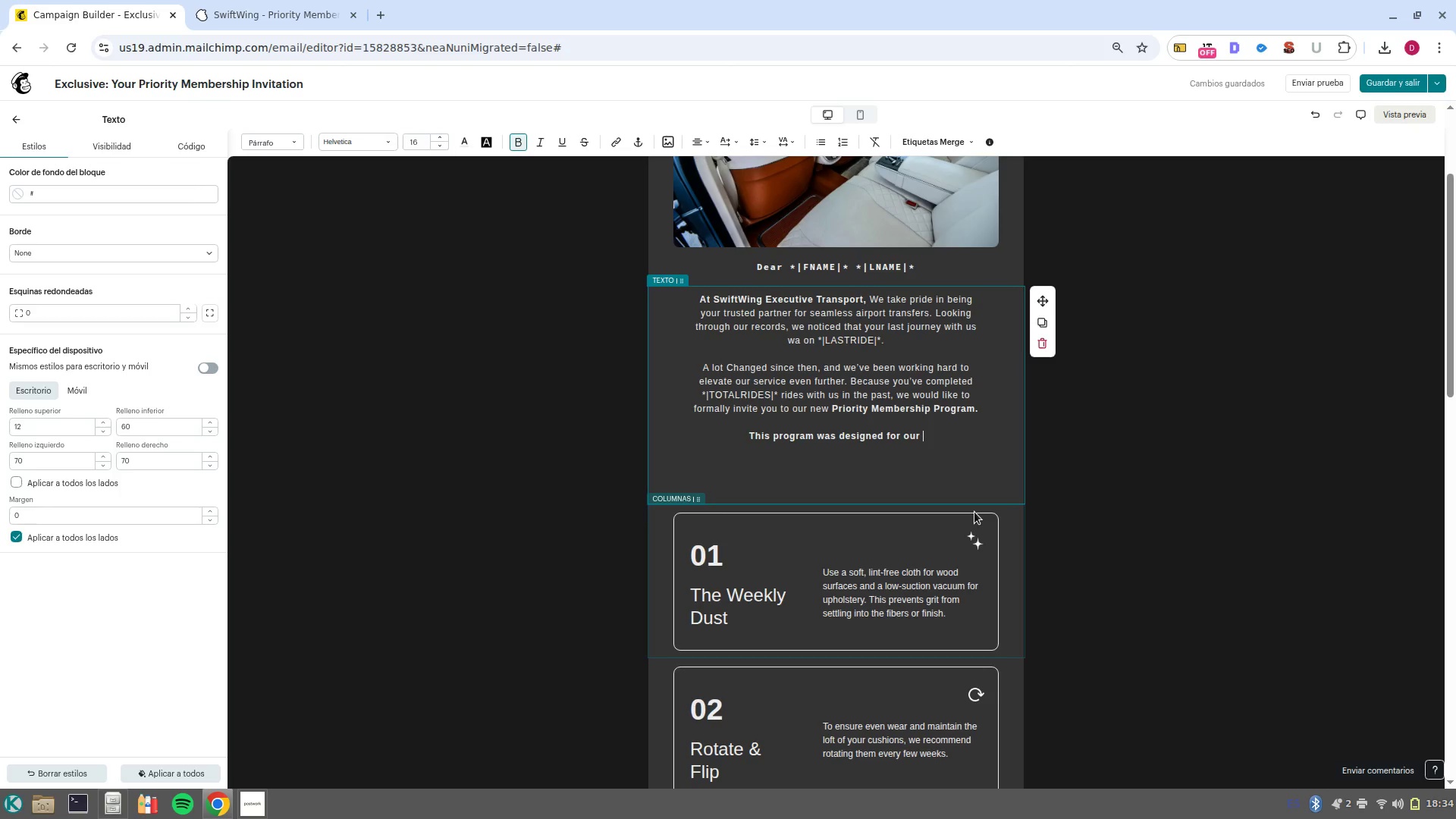 
wait(18.24)
 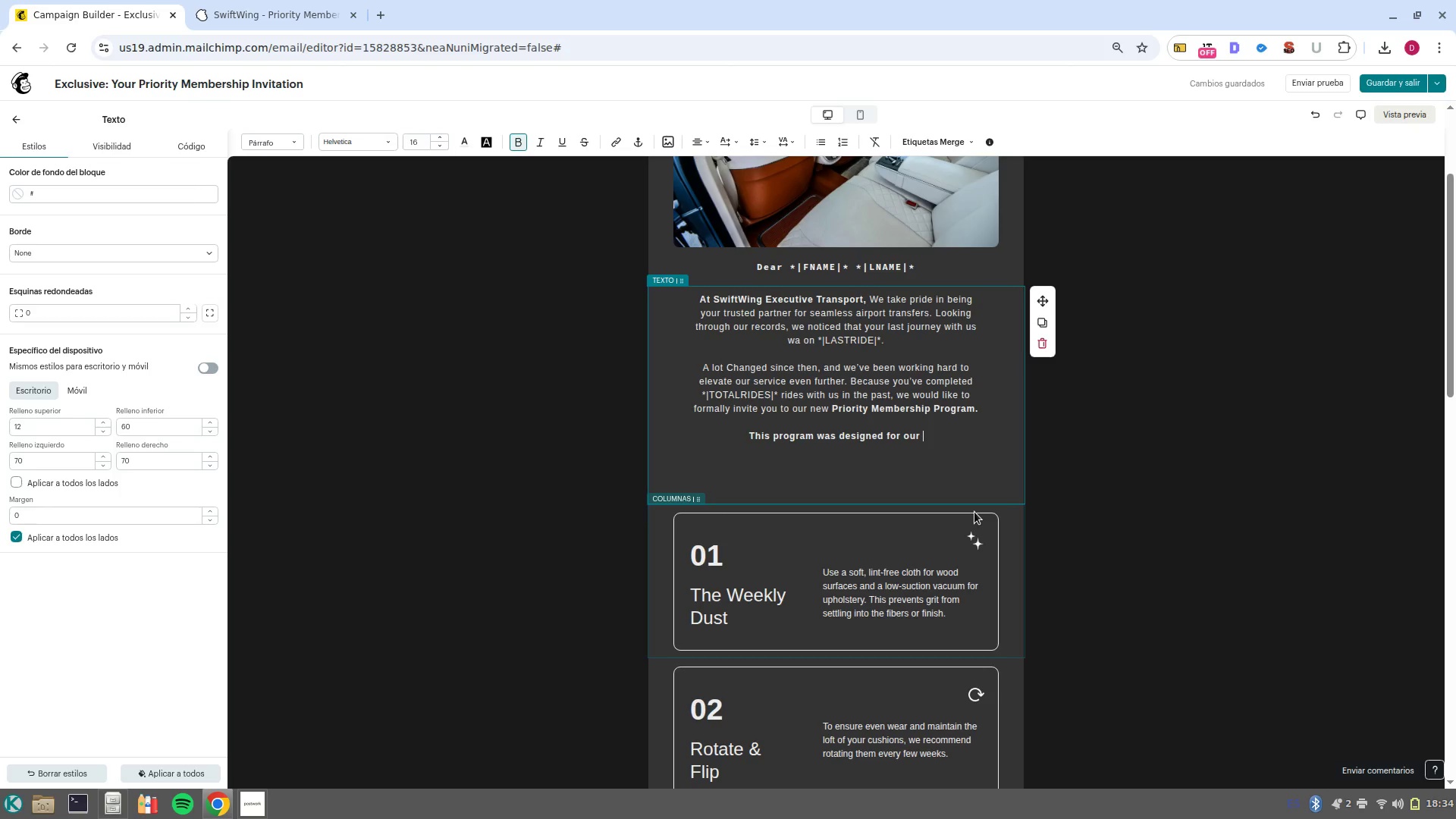 
type(most valued corporate travelers at )
 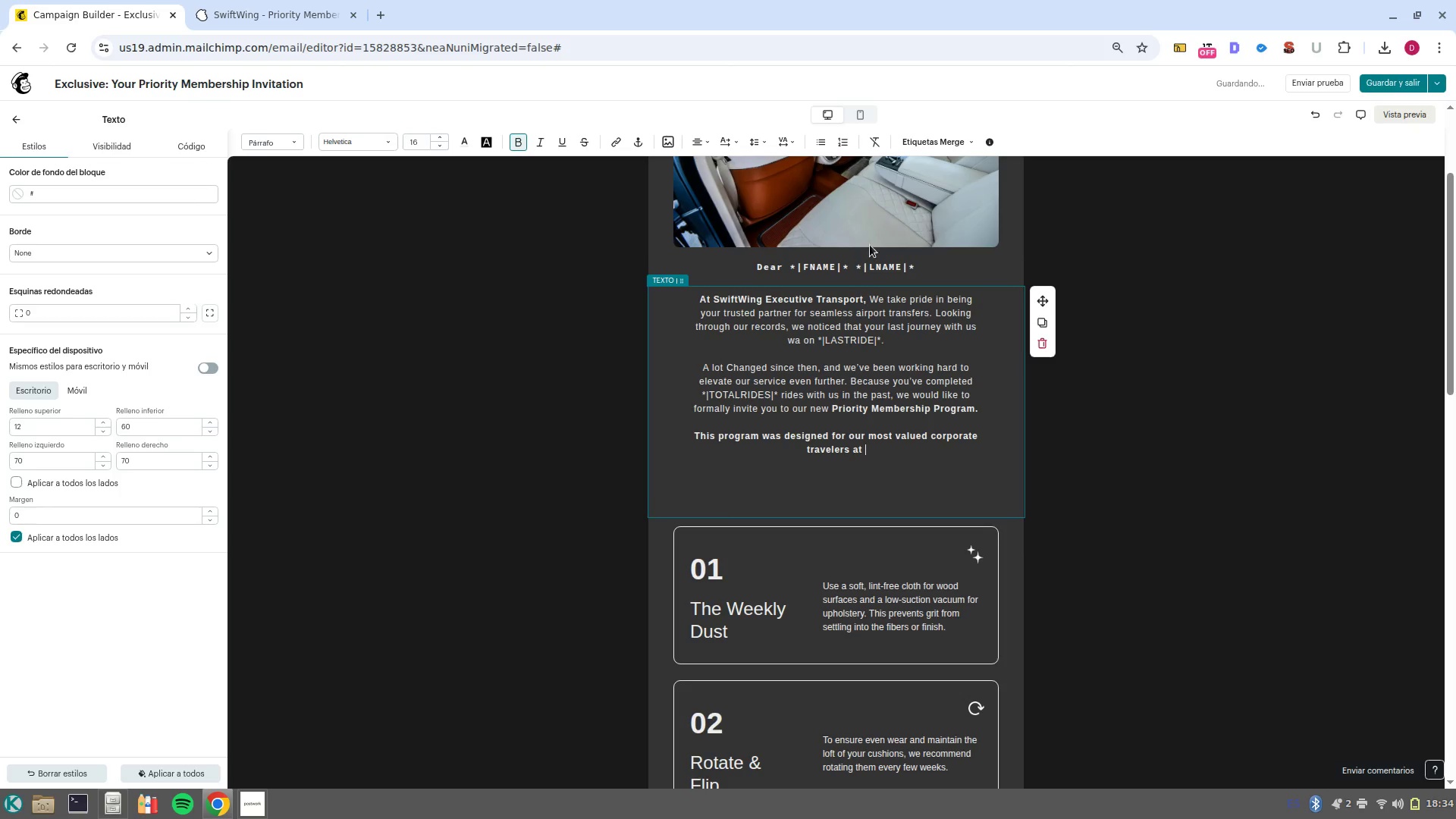 
left_click([969, 145])
 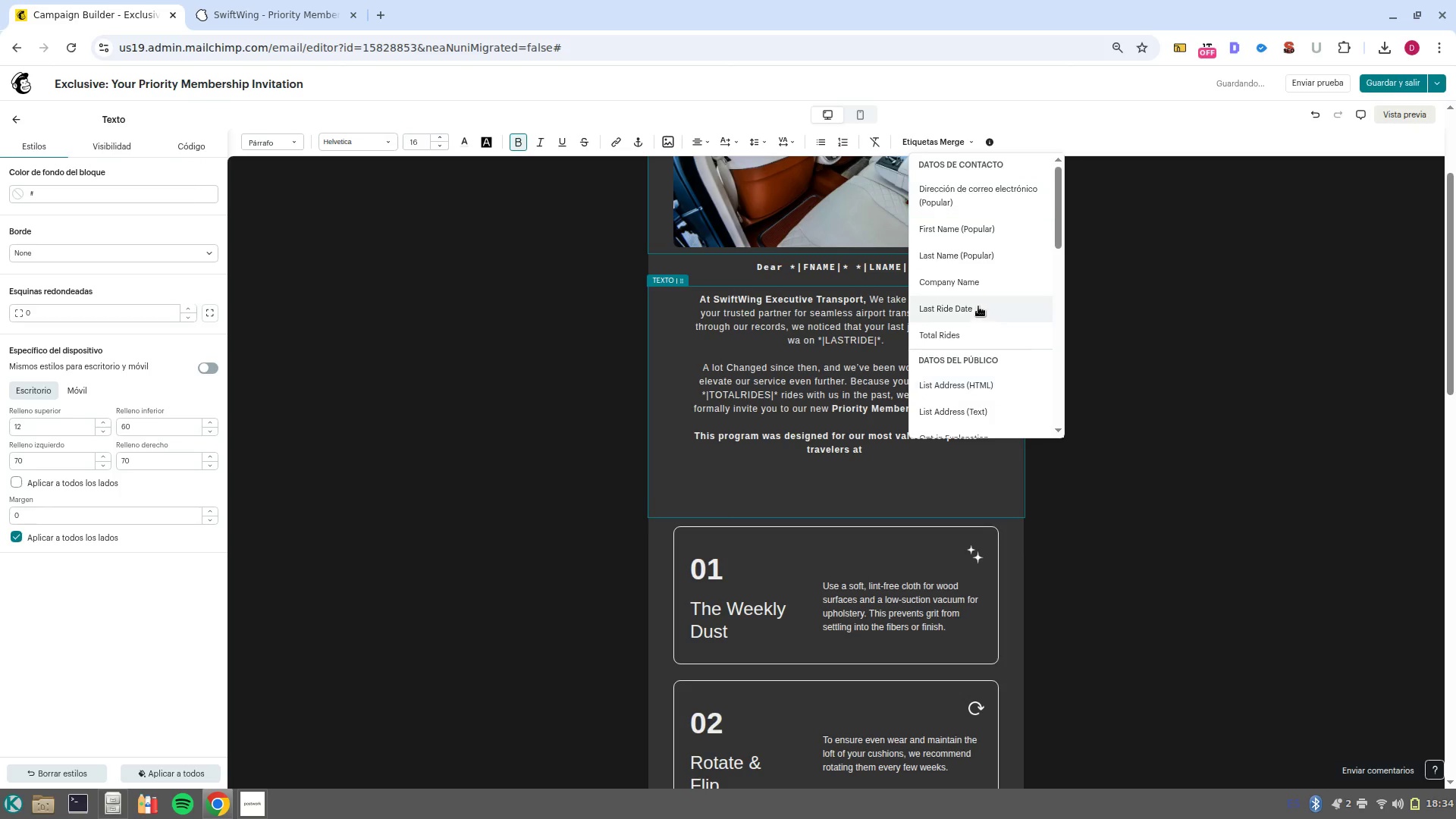 
left_click([965, 277])
 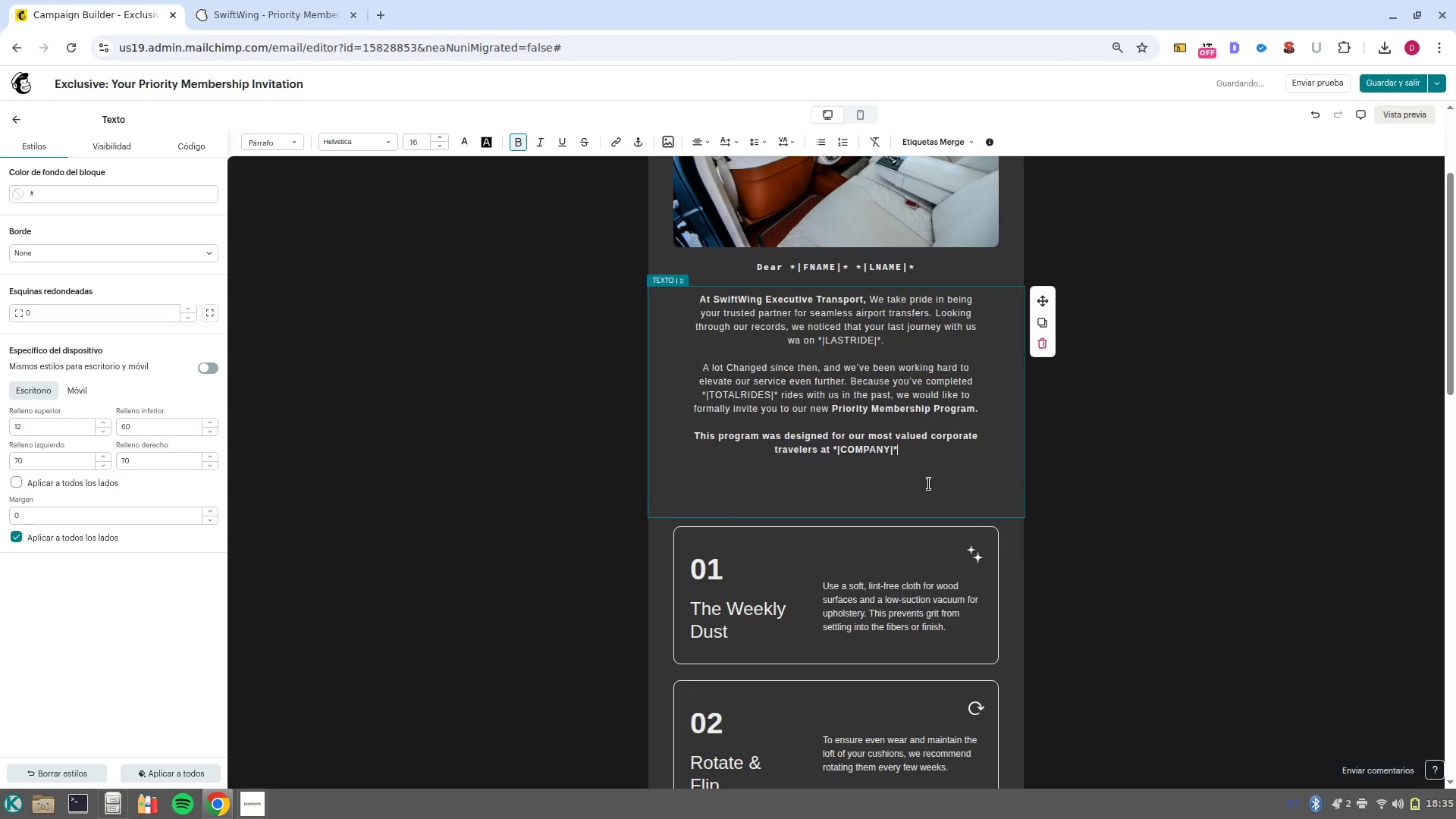 
type( offering> )
 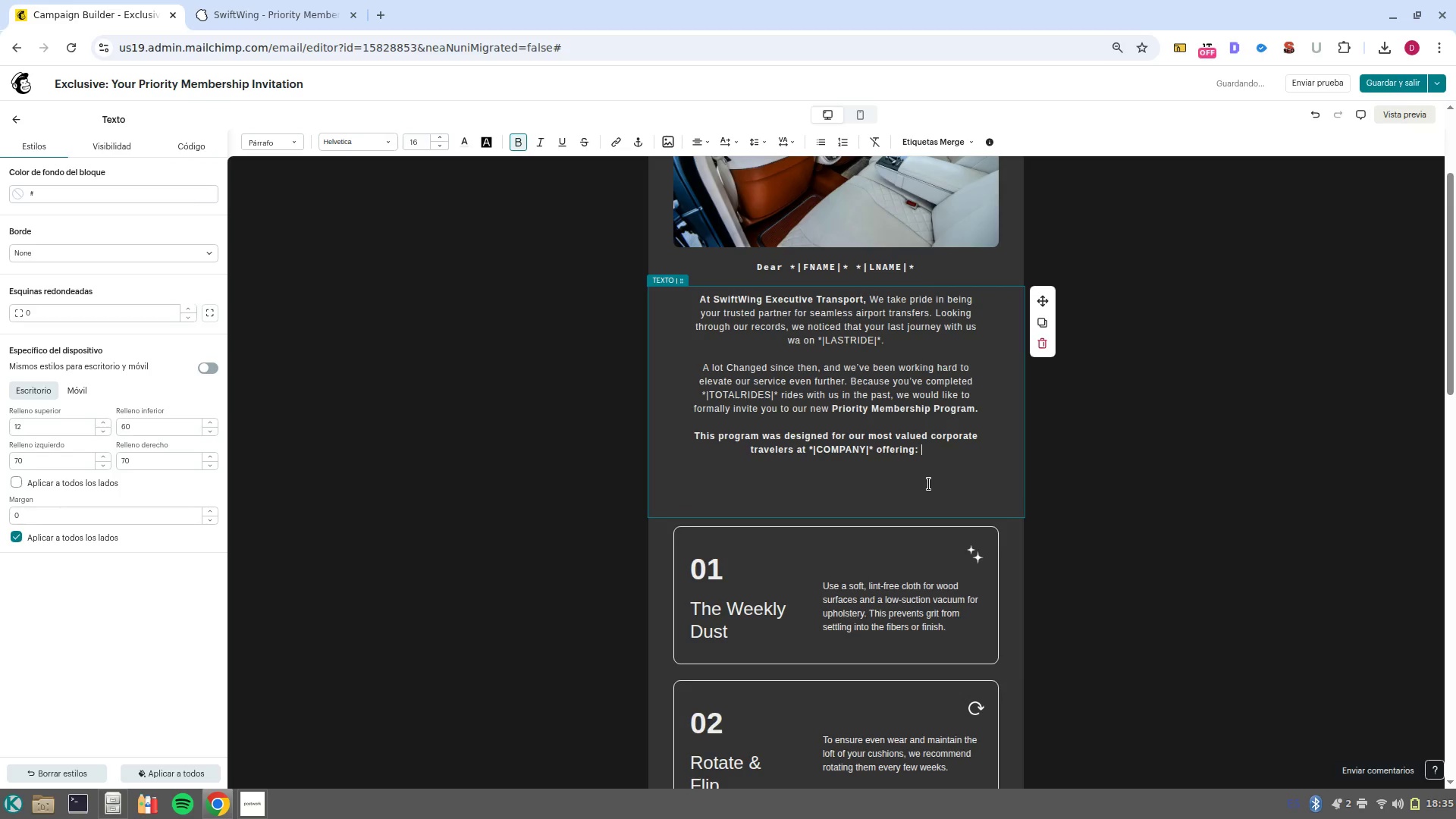 
left_click([827, 496])
 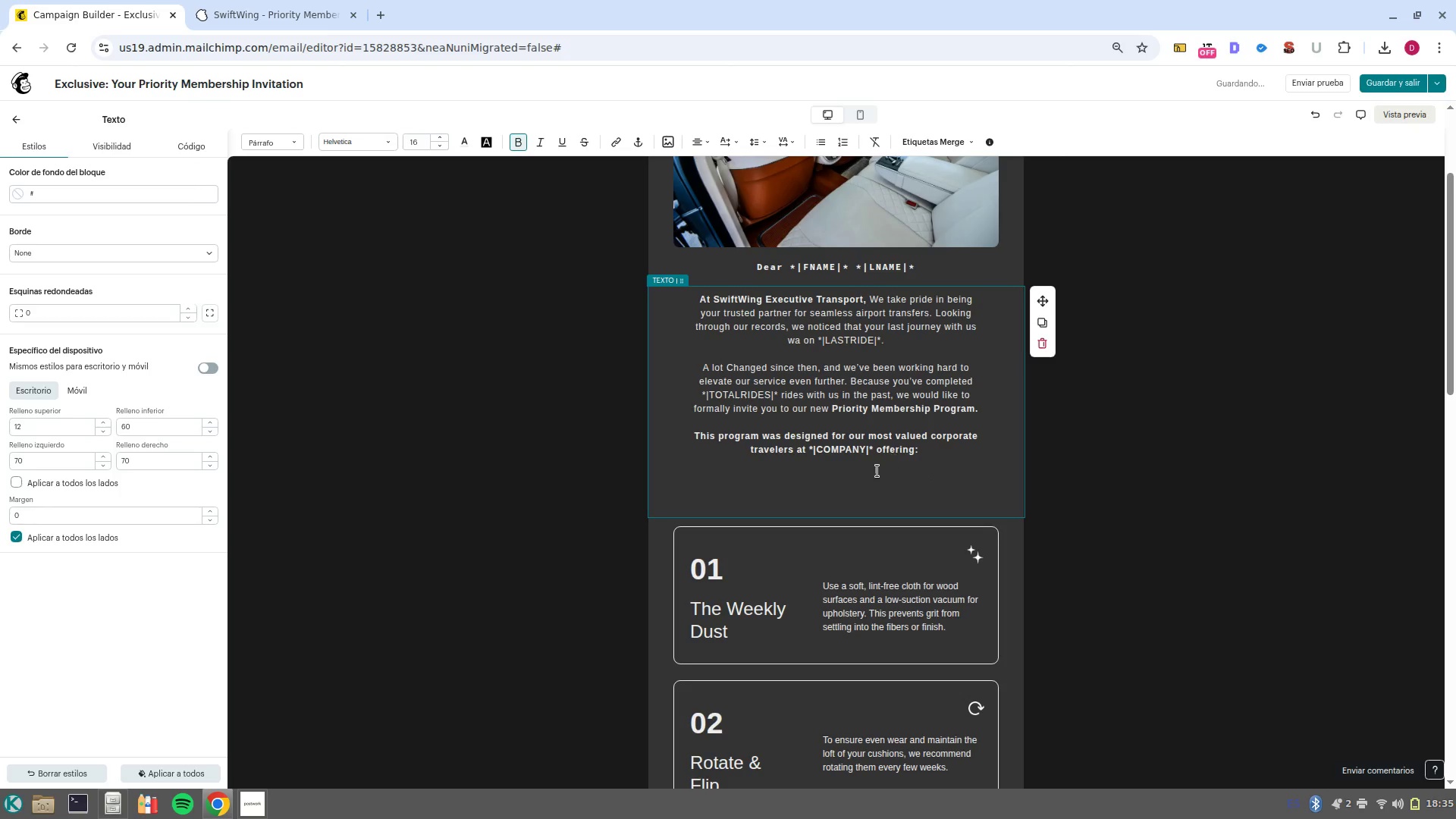 
left_click([877, 471])
 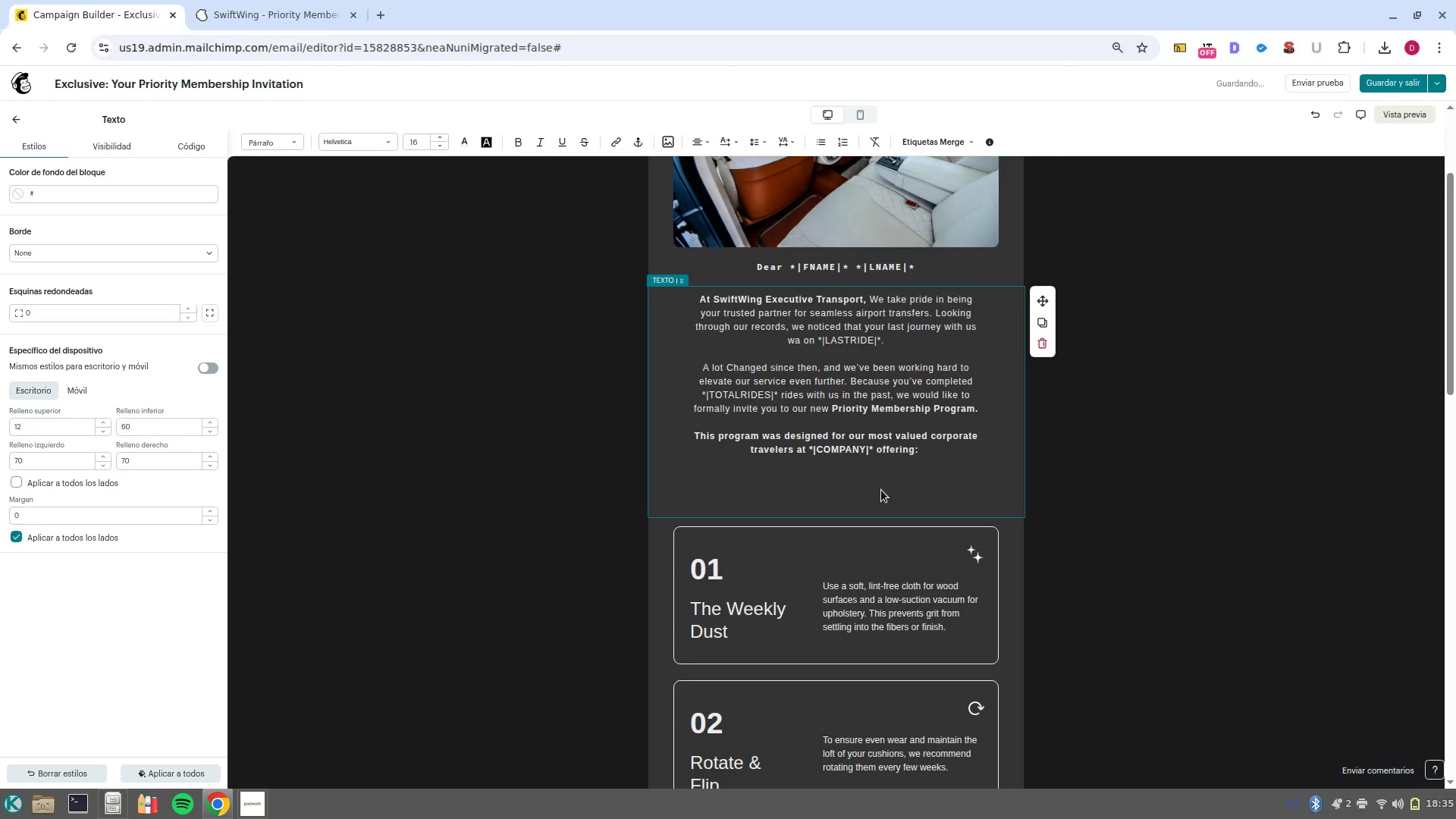 
key(Backspace)
 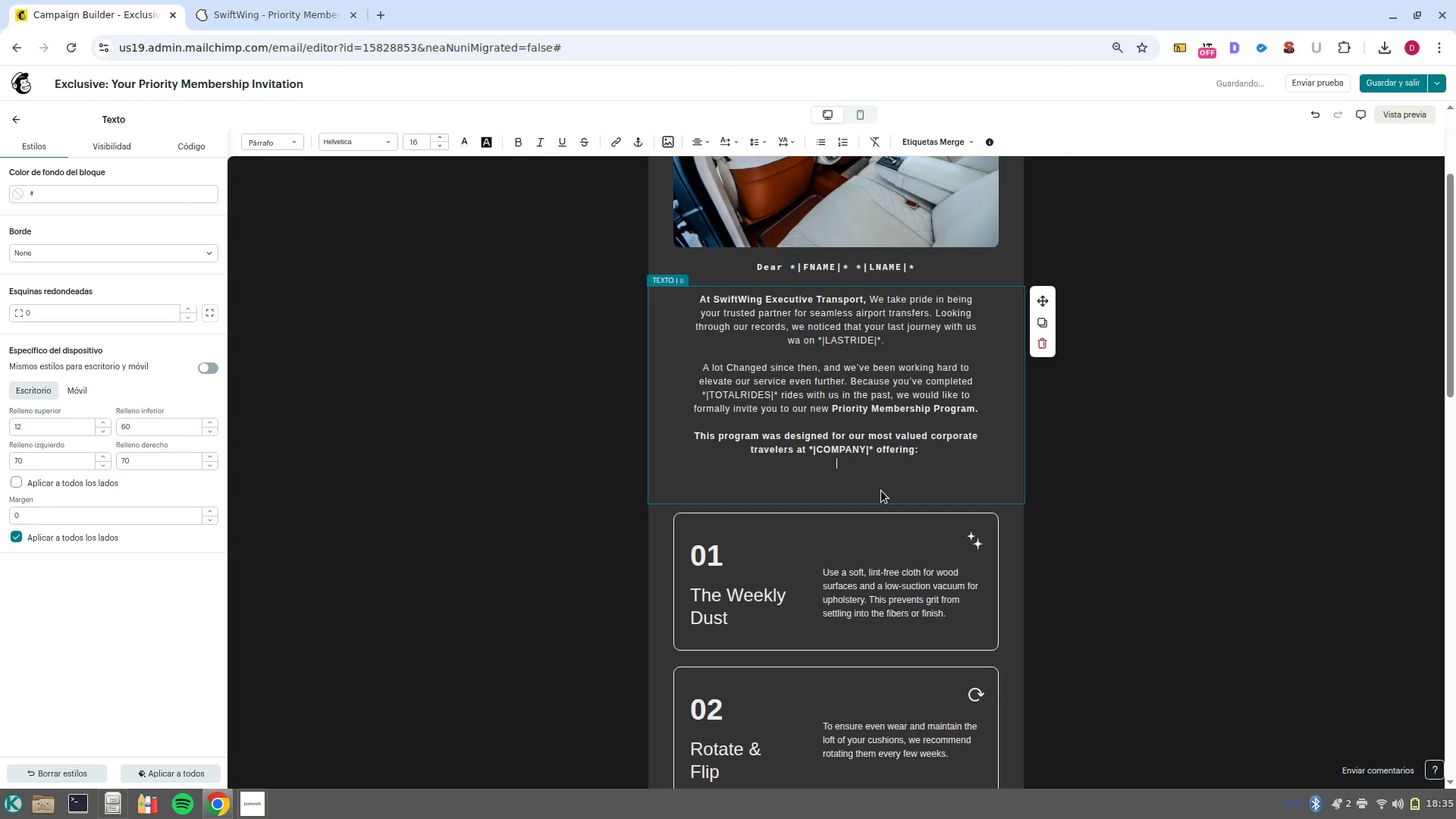 
key(ArrowDown)
 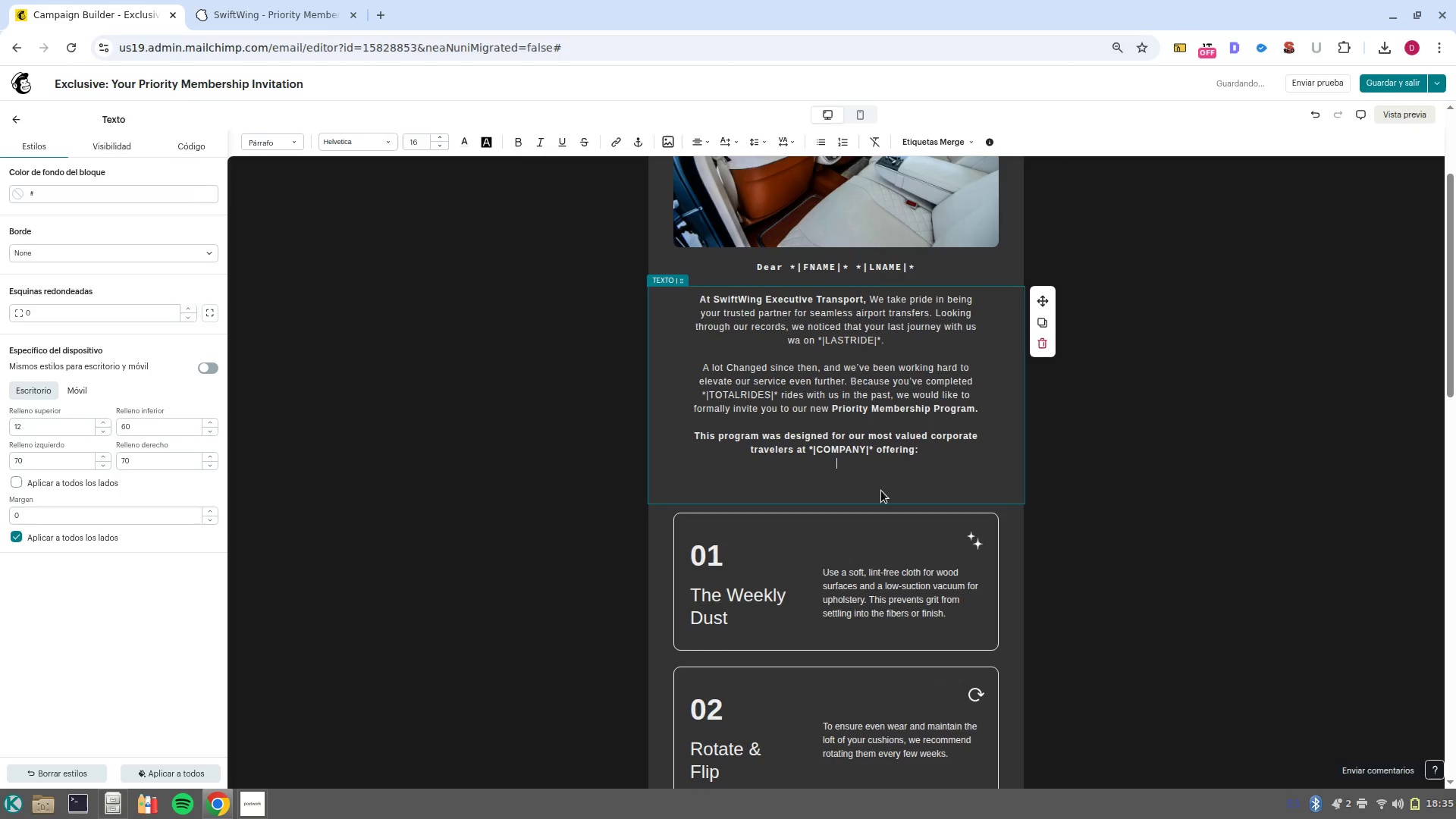 
key(ArrowDown)
 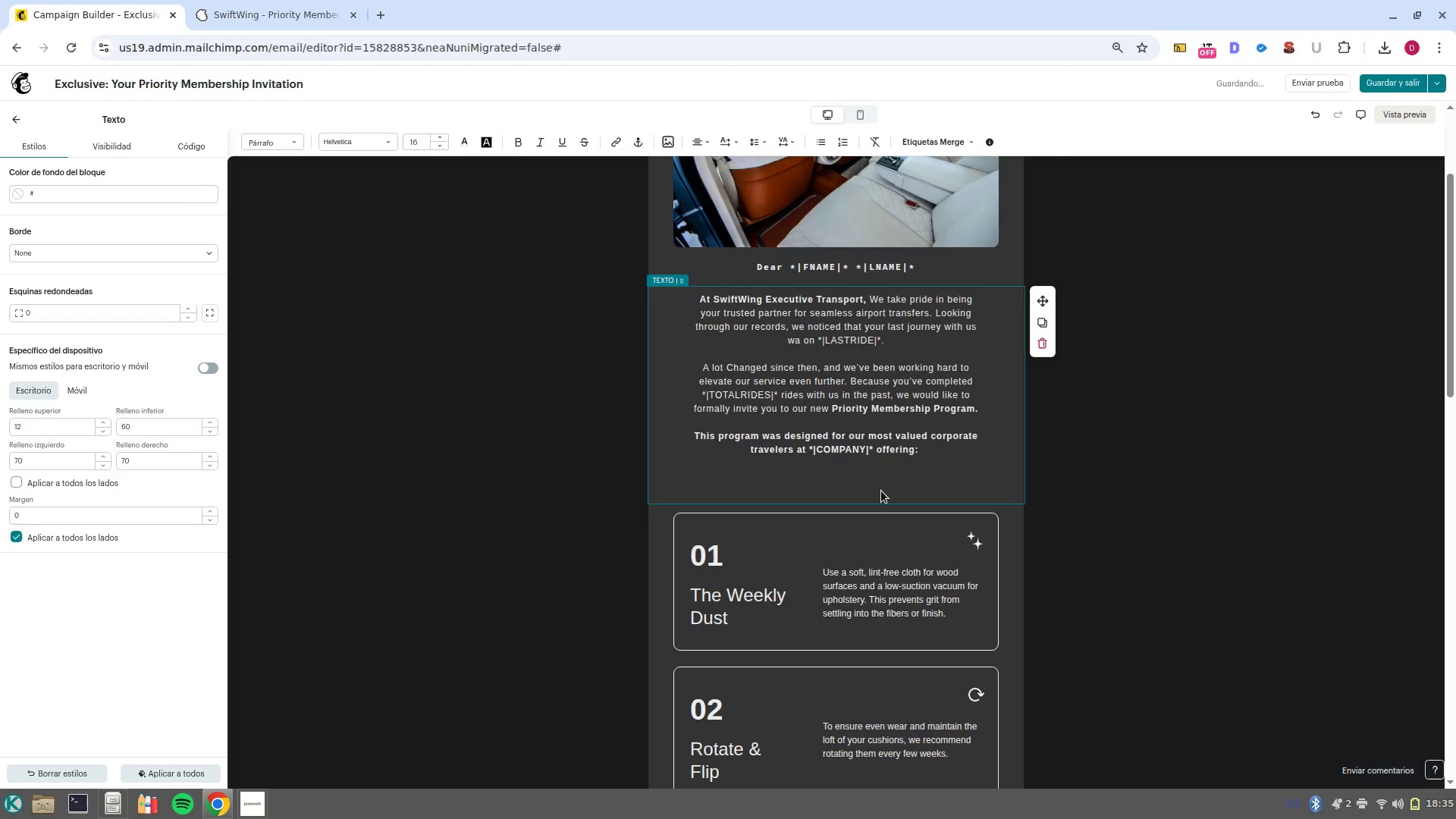 
key(ArrowDown)
 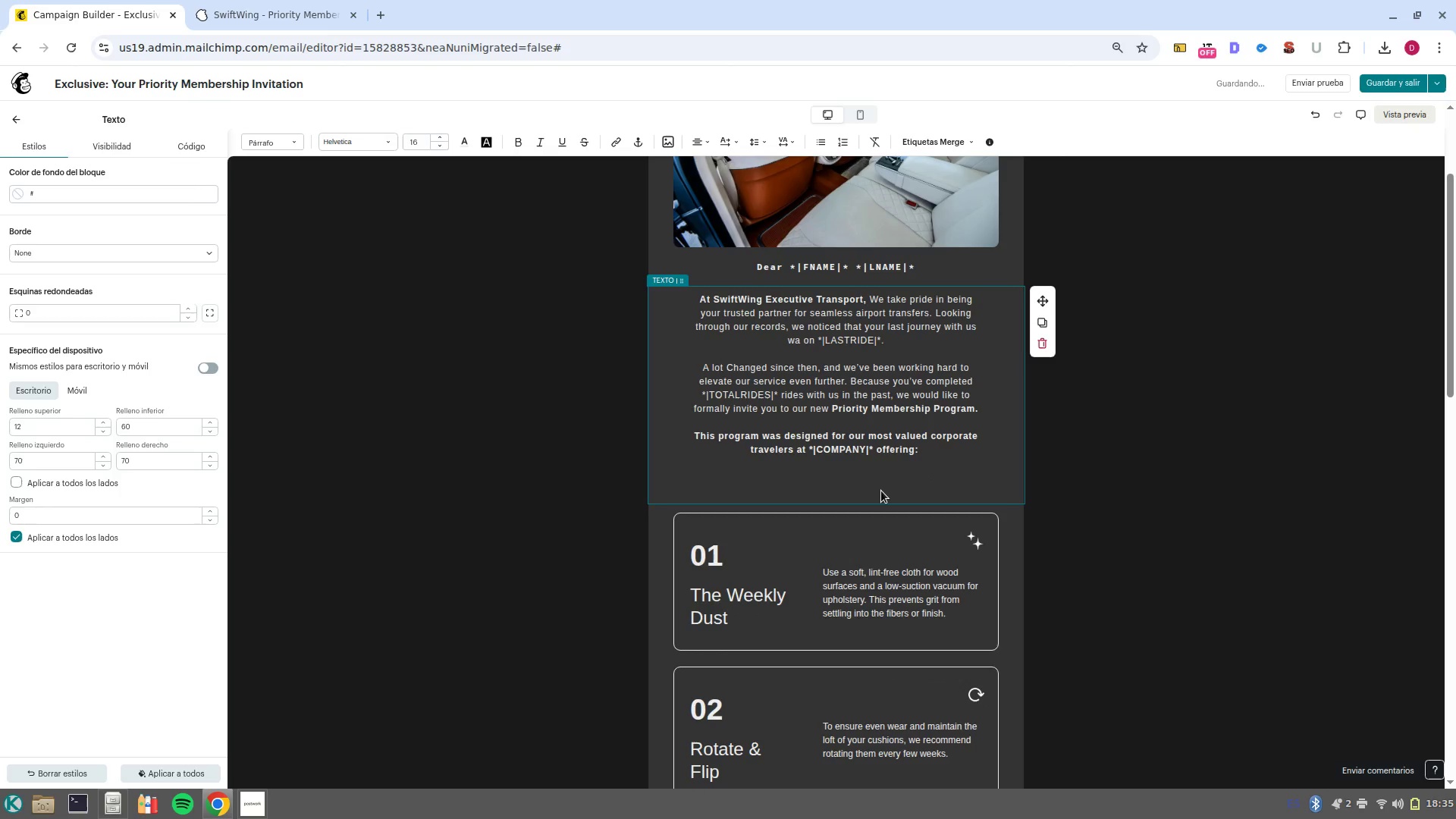 
key(ArrowDown)
 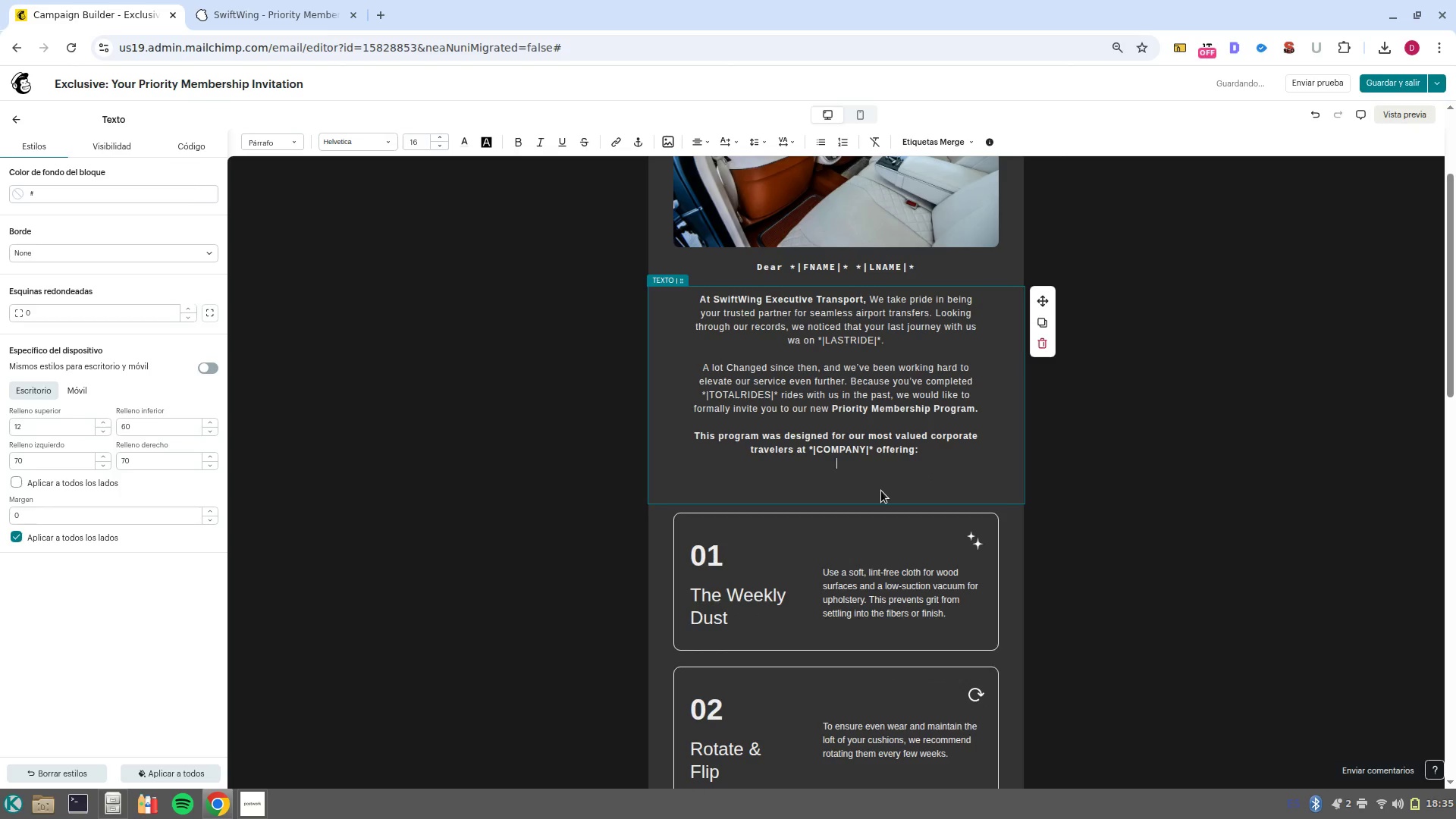 
key(Backspace)
 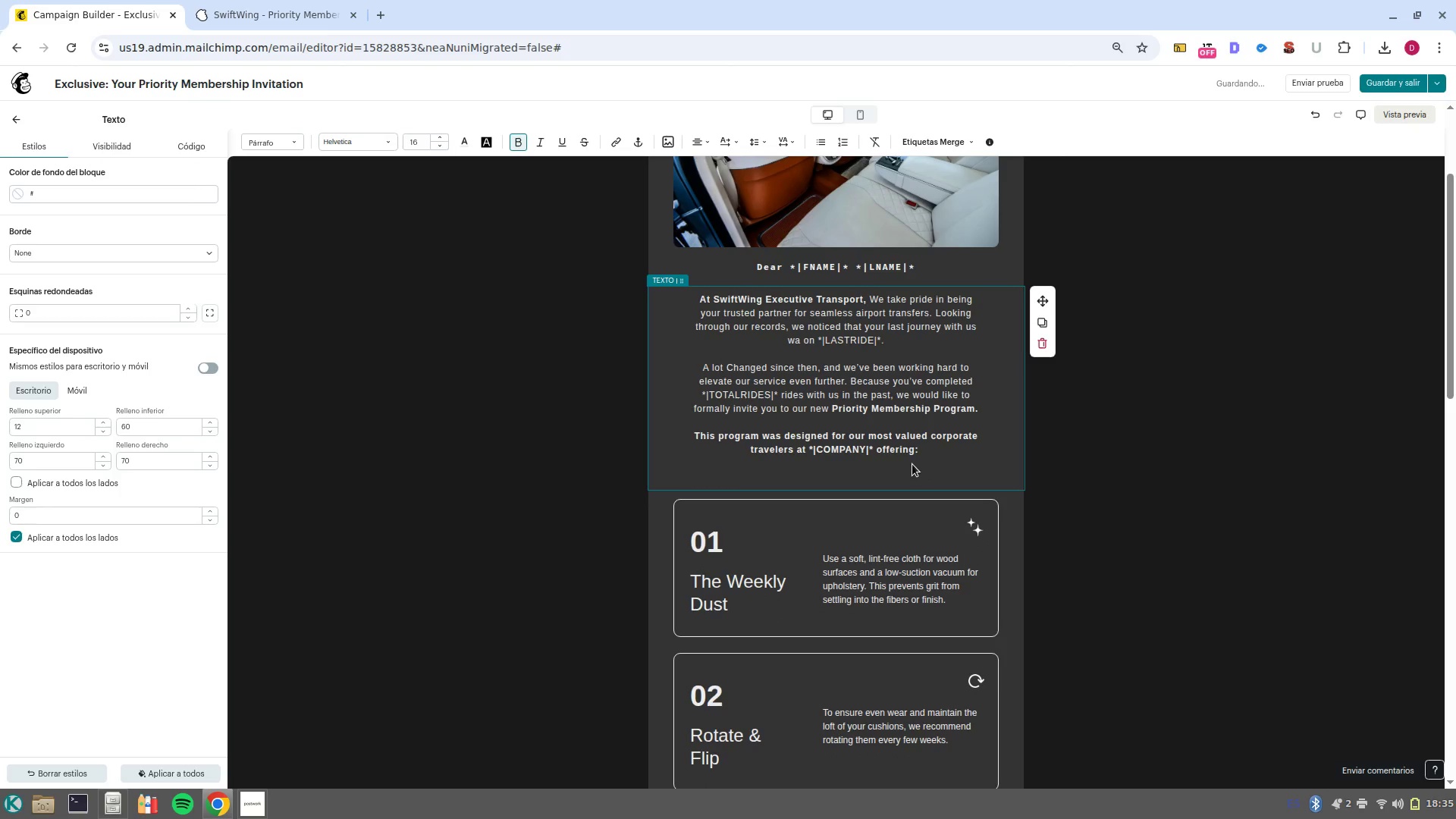 
left_click_drag(start_coordinate=[941, 449], to_coordinate=[694, 440])
 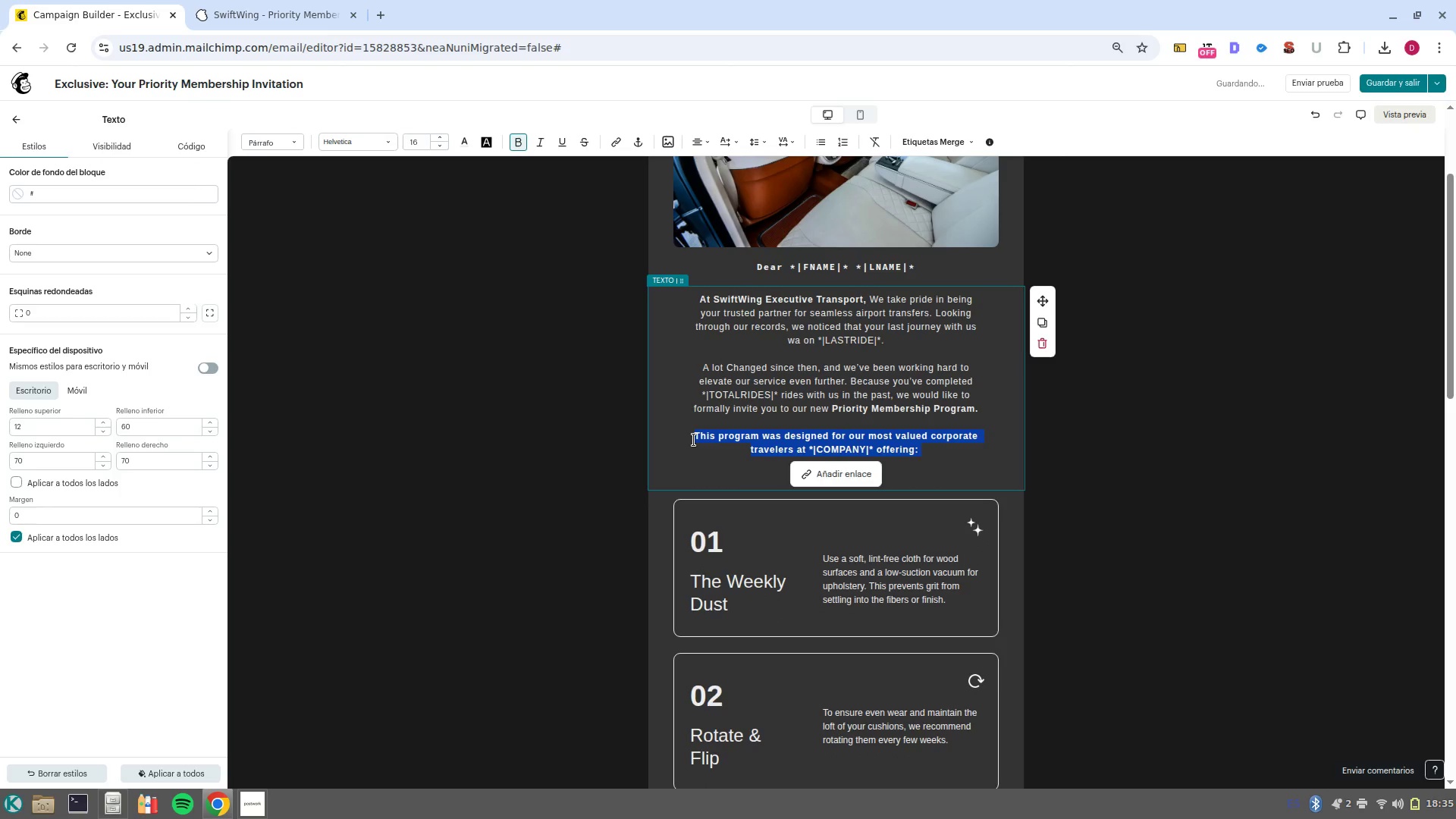 
key(Control+B)
 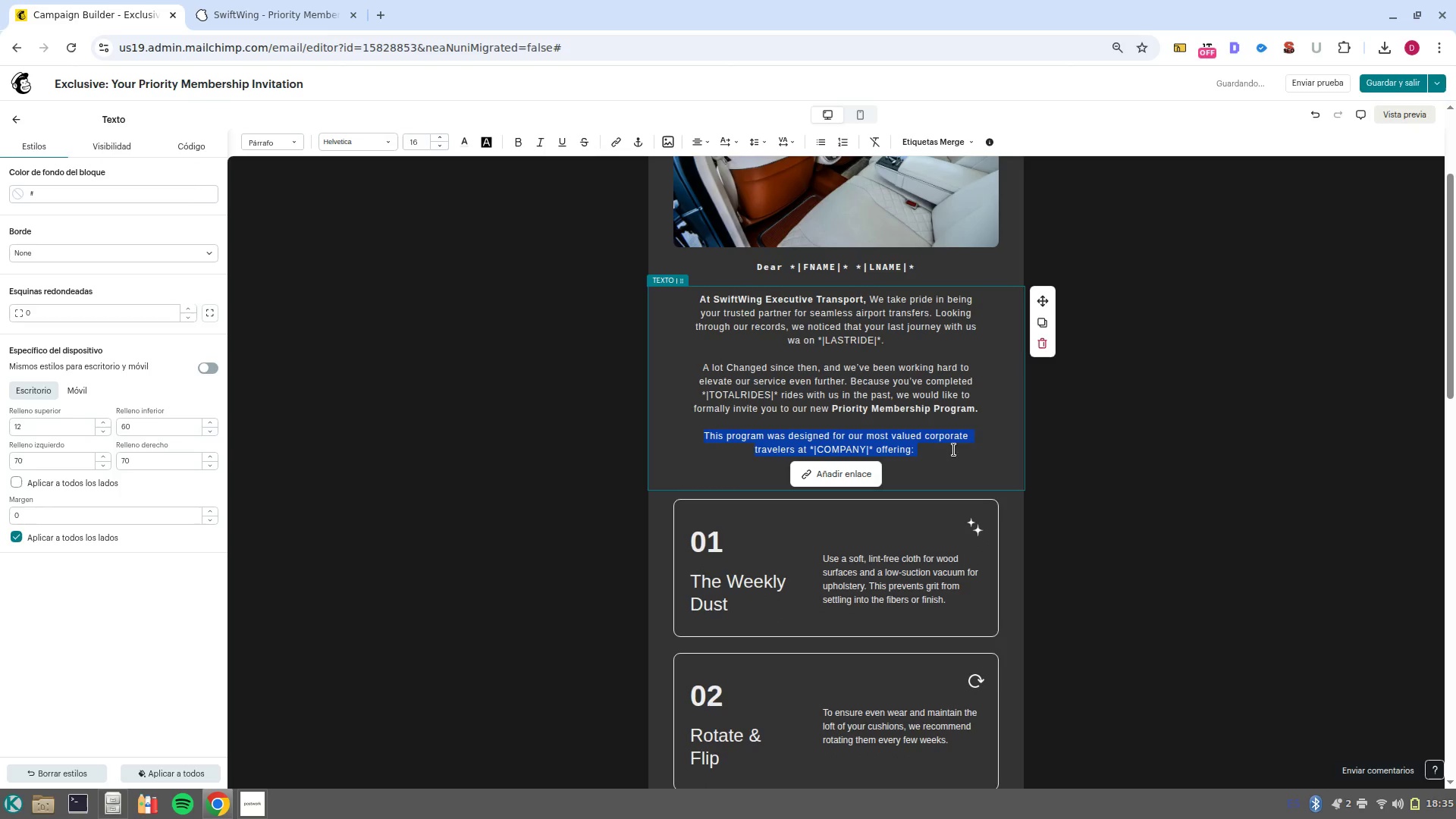 
left_click([955, 447])
 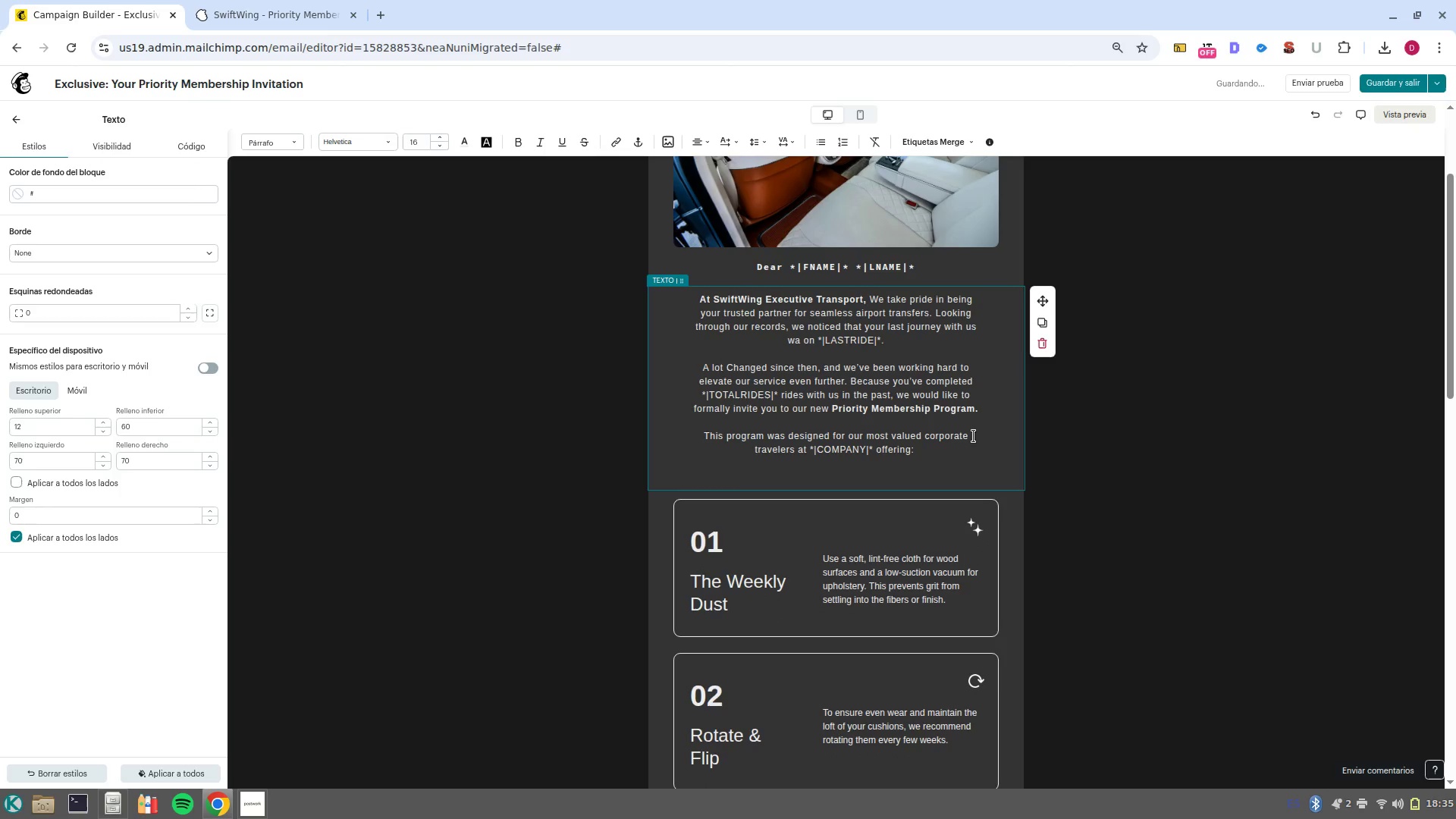 
scroll: coordinate [955, 468], scroll_direction: down, amount: 1.0
 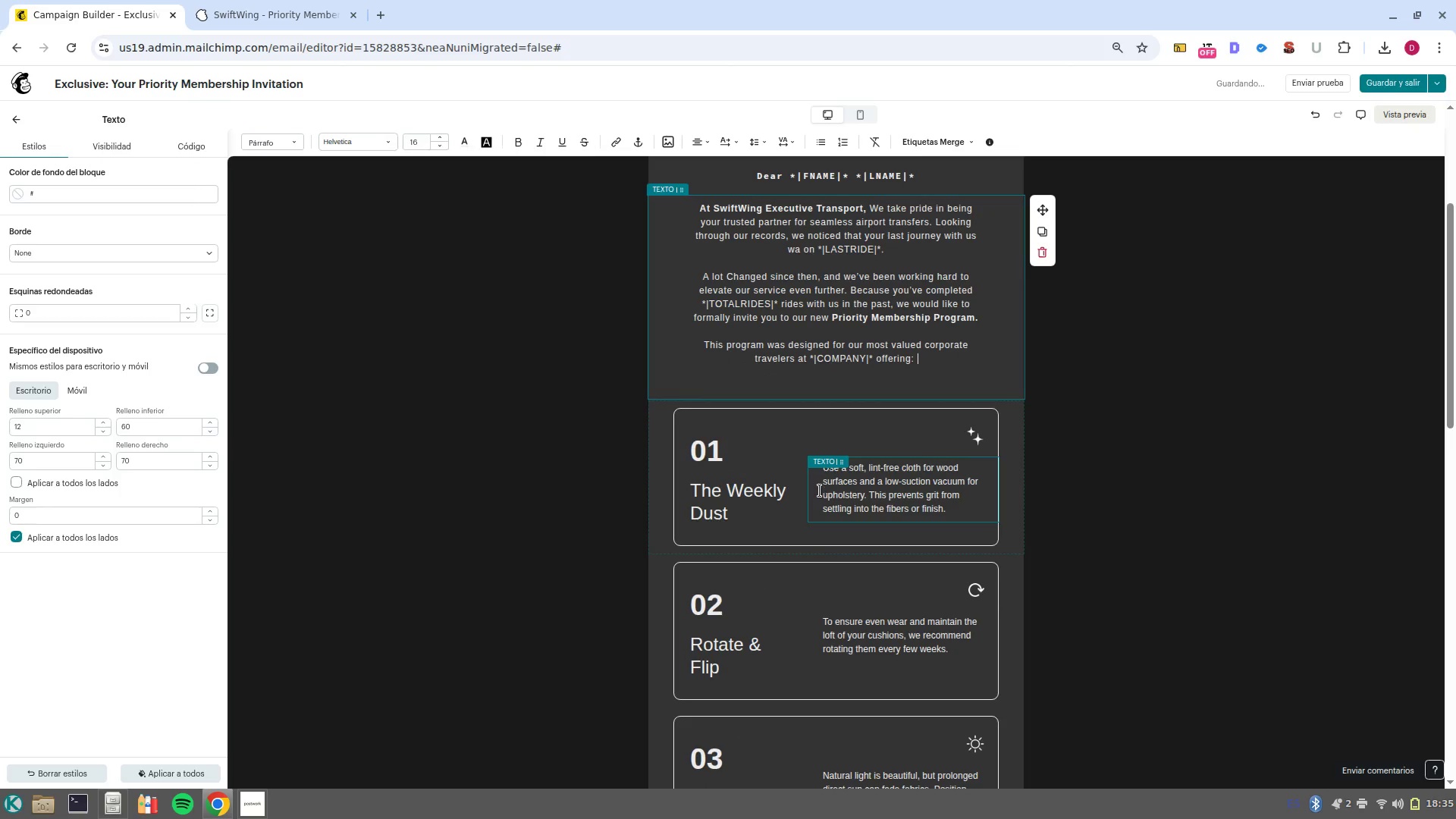 
mouse_move([766, 504])
 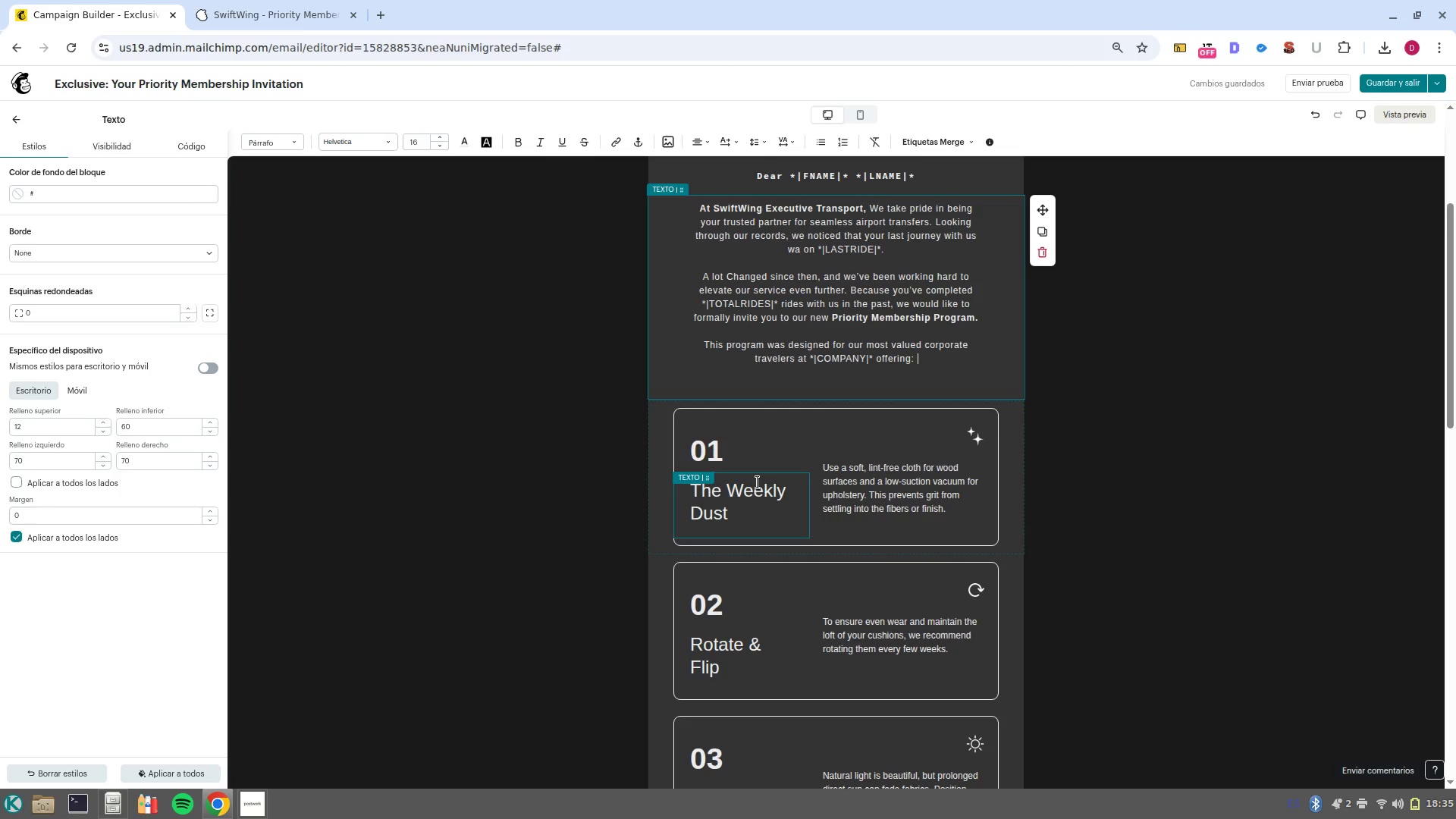 
wait(8.02)
 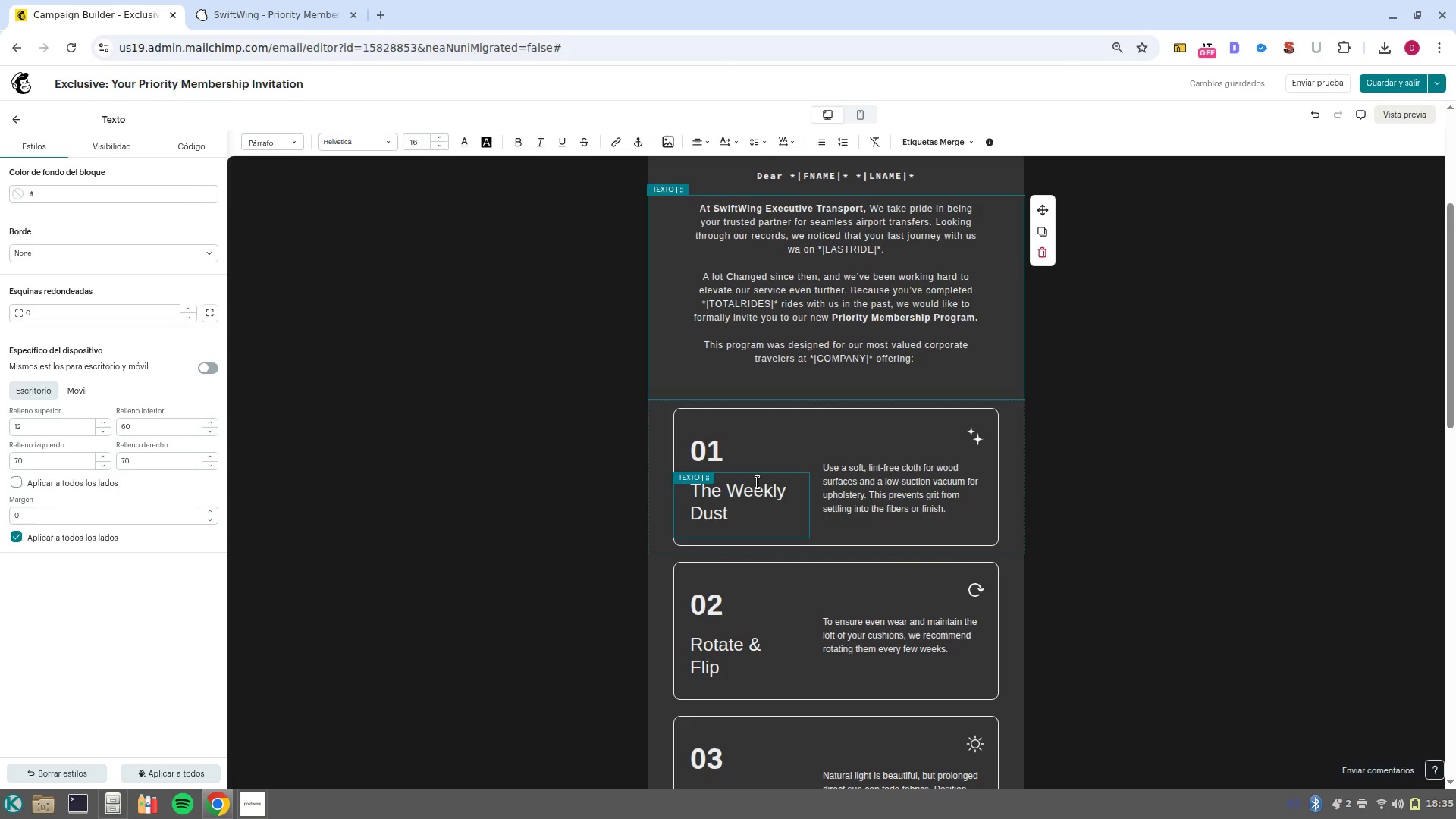 
left_click([893, 495])
 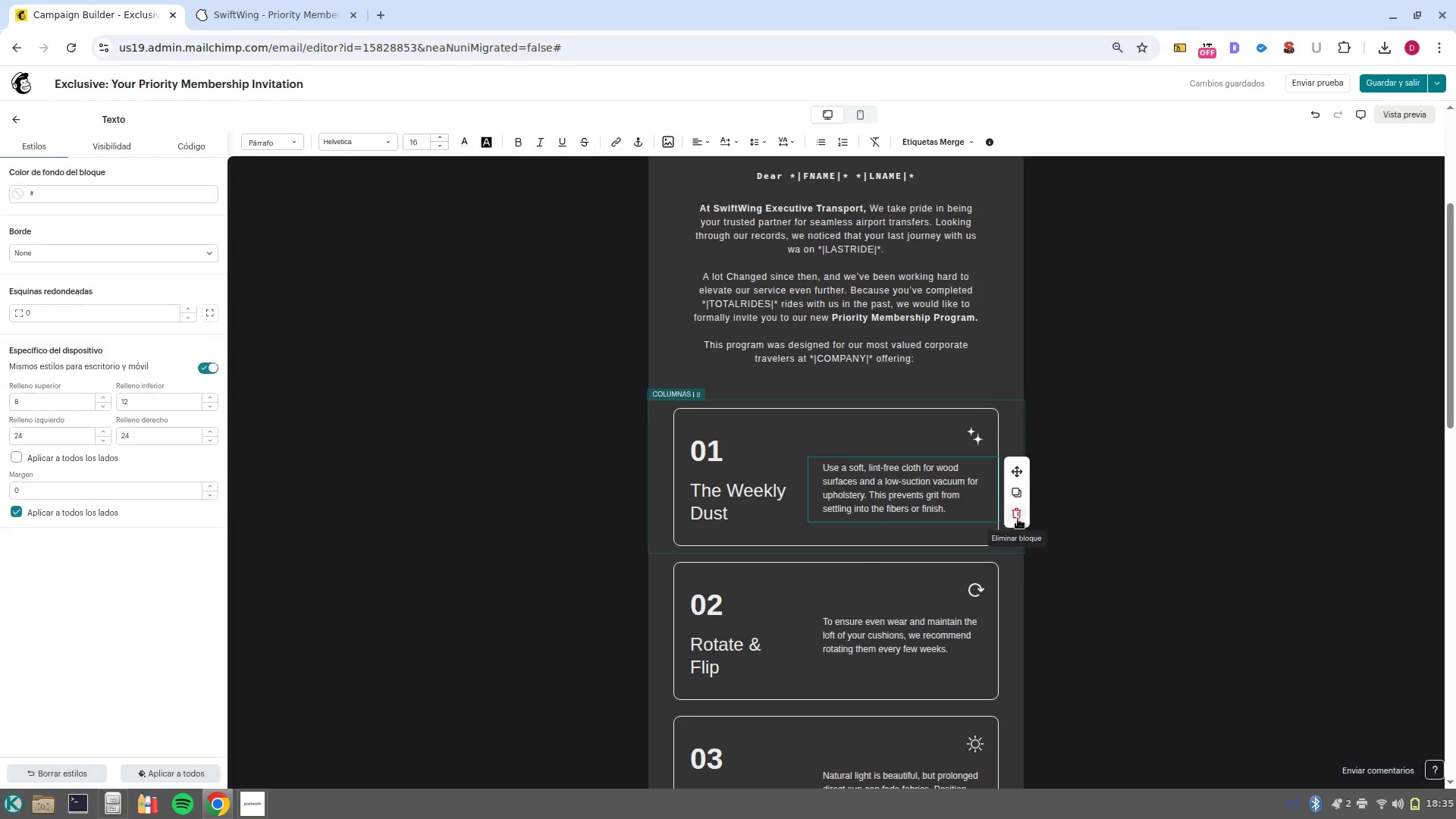 
left_click([1018, 519])
 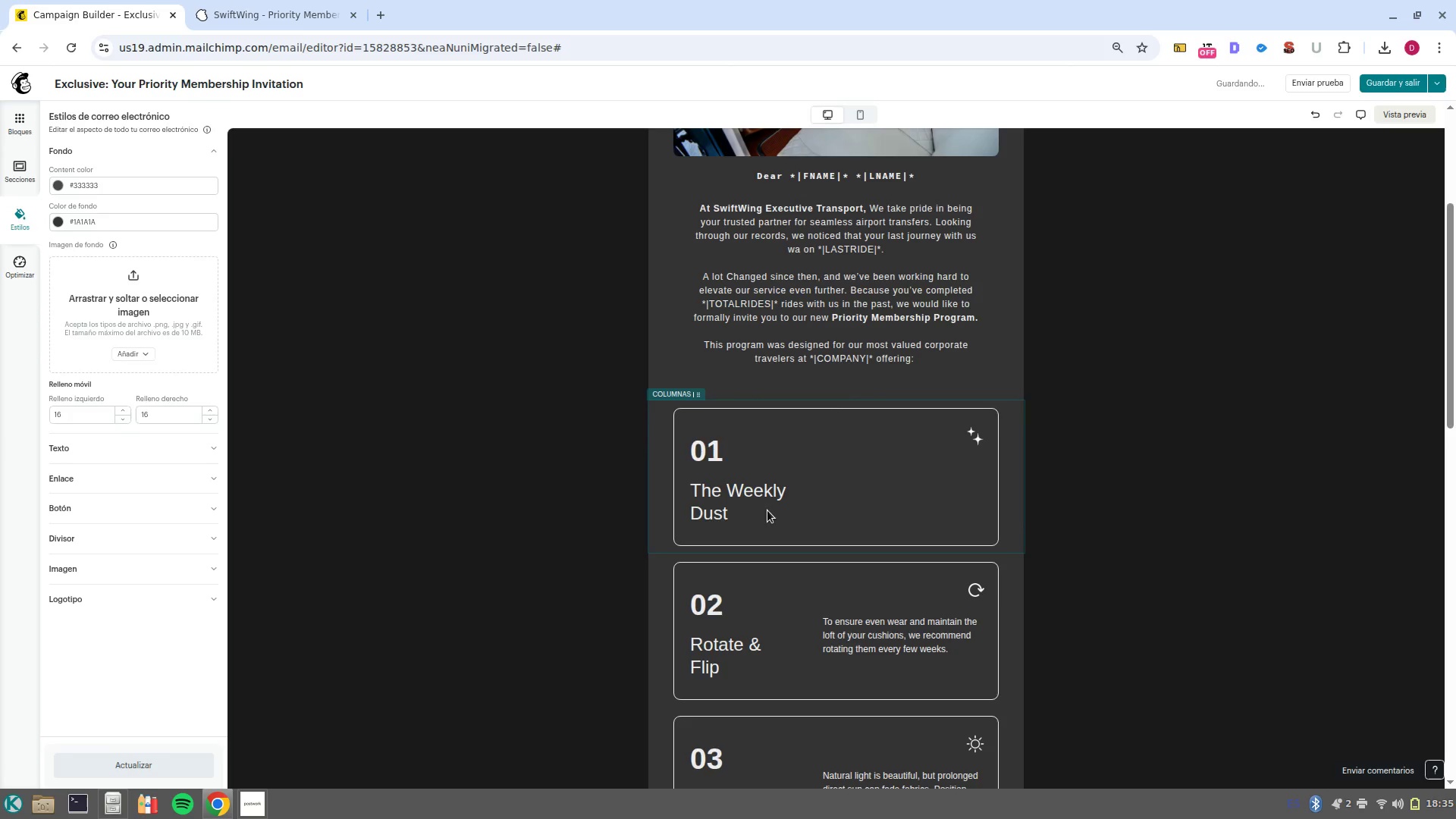 
left_click([750, 510])
 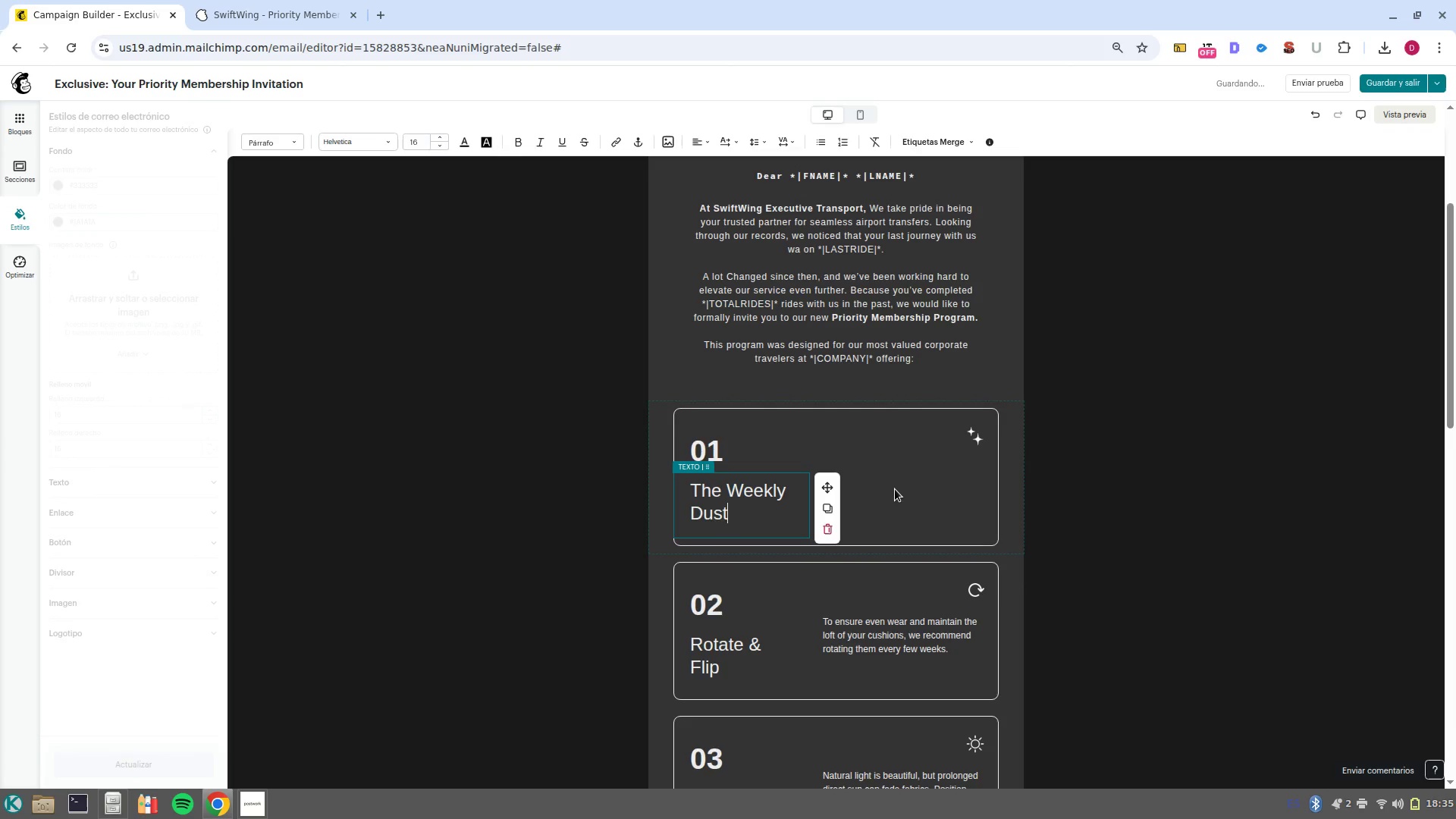 
left_click([895, 489])
 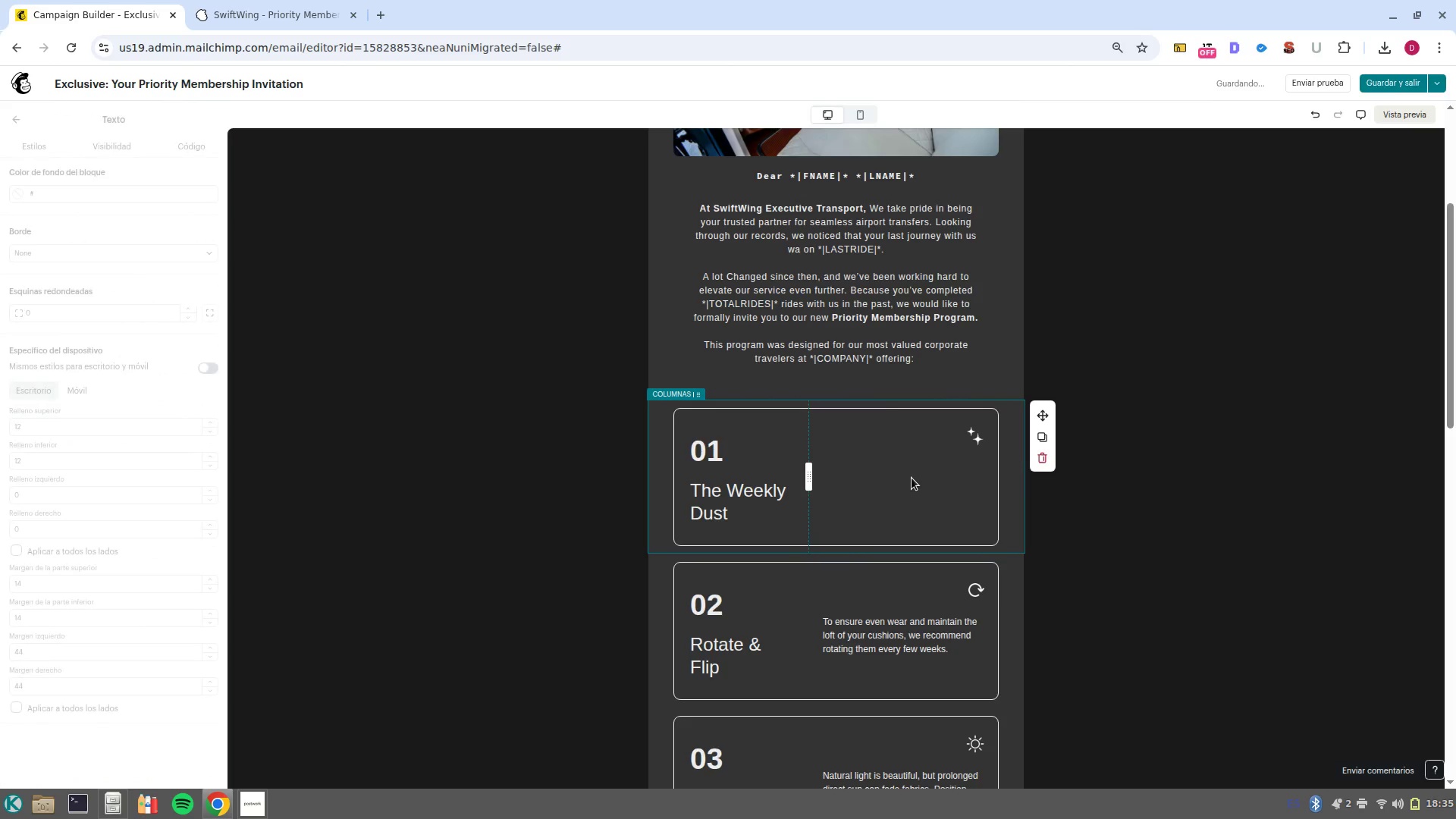 
left_click([912, 478])
 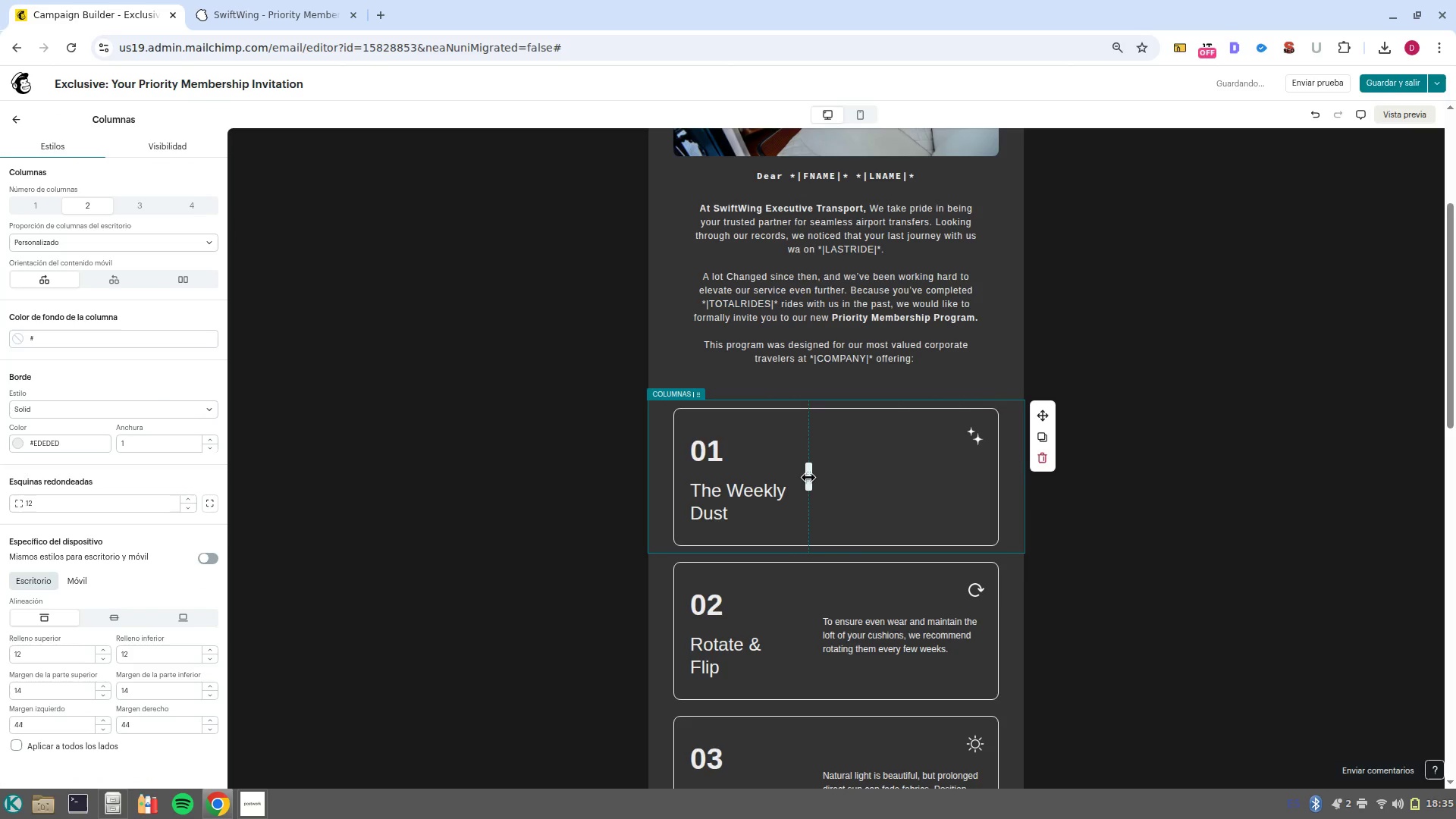 
left_click_drag(start_coordinate=[808, 478], to_coordinate=[879, 493])
 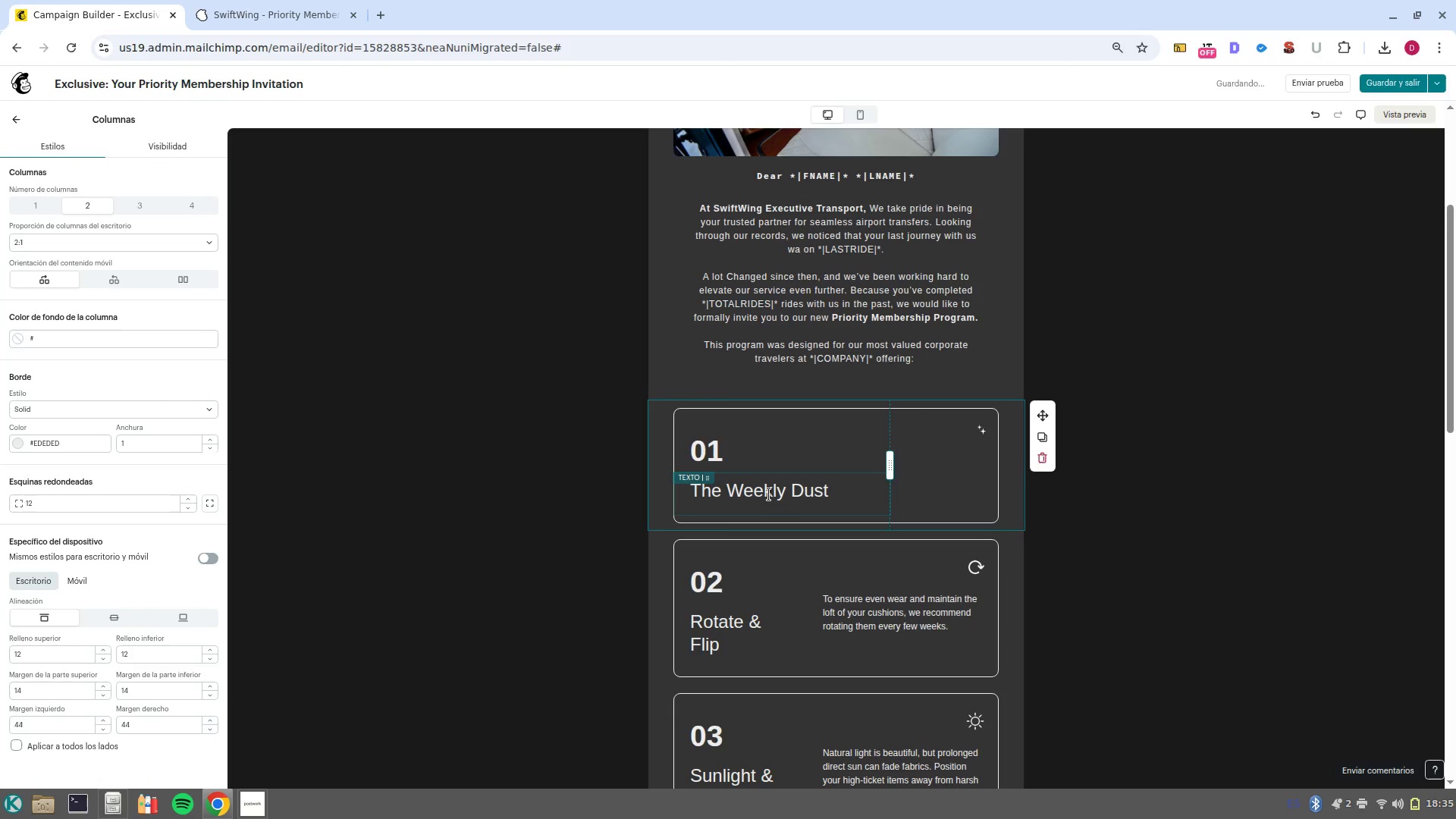 
left_click([769, 494])
 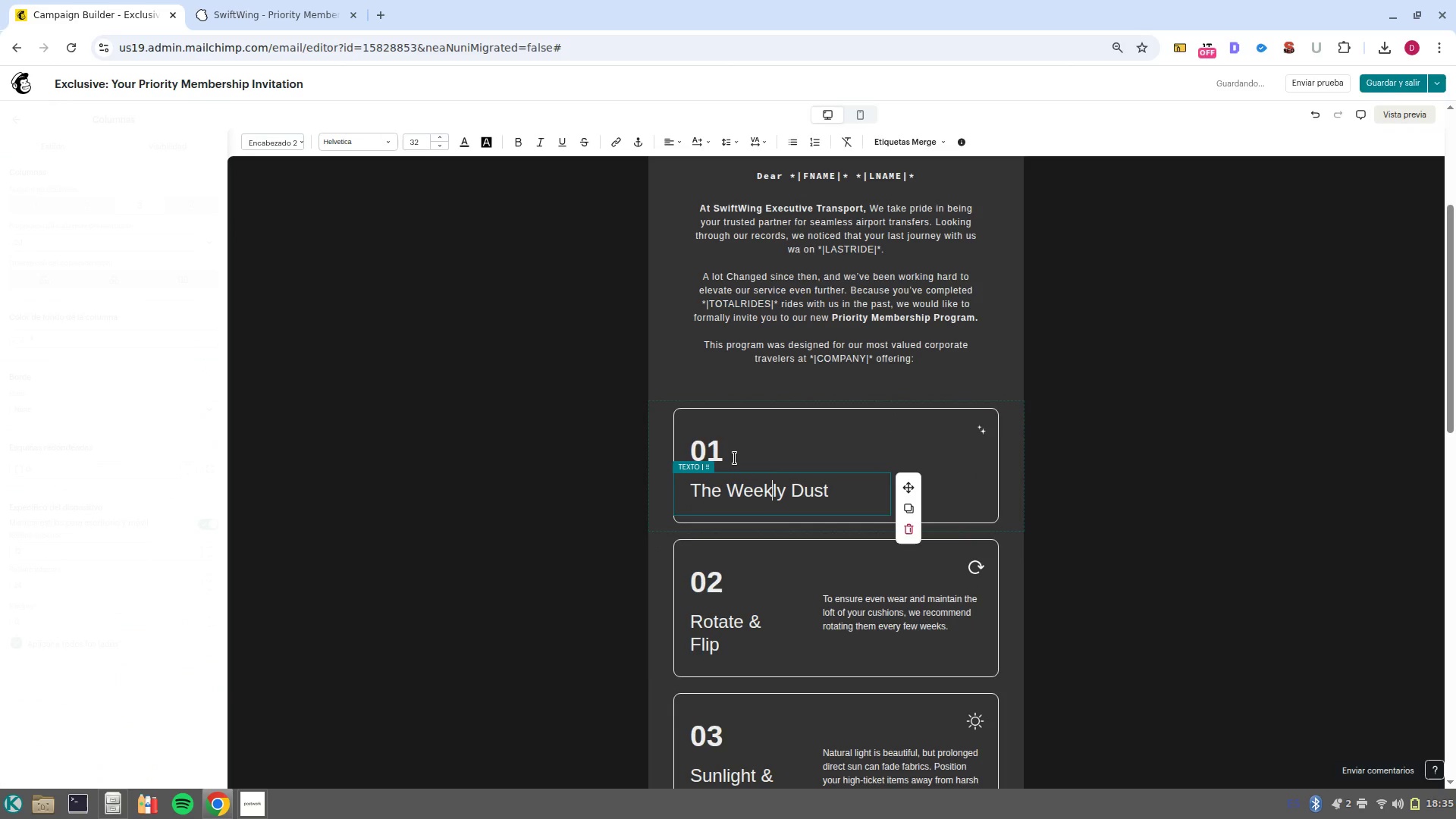 
left_click([735, 458])
 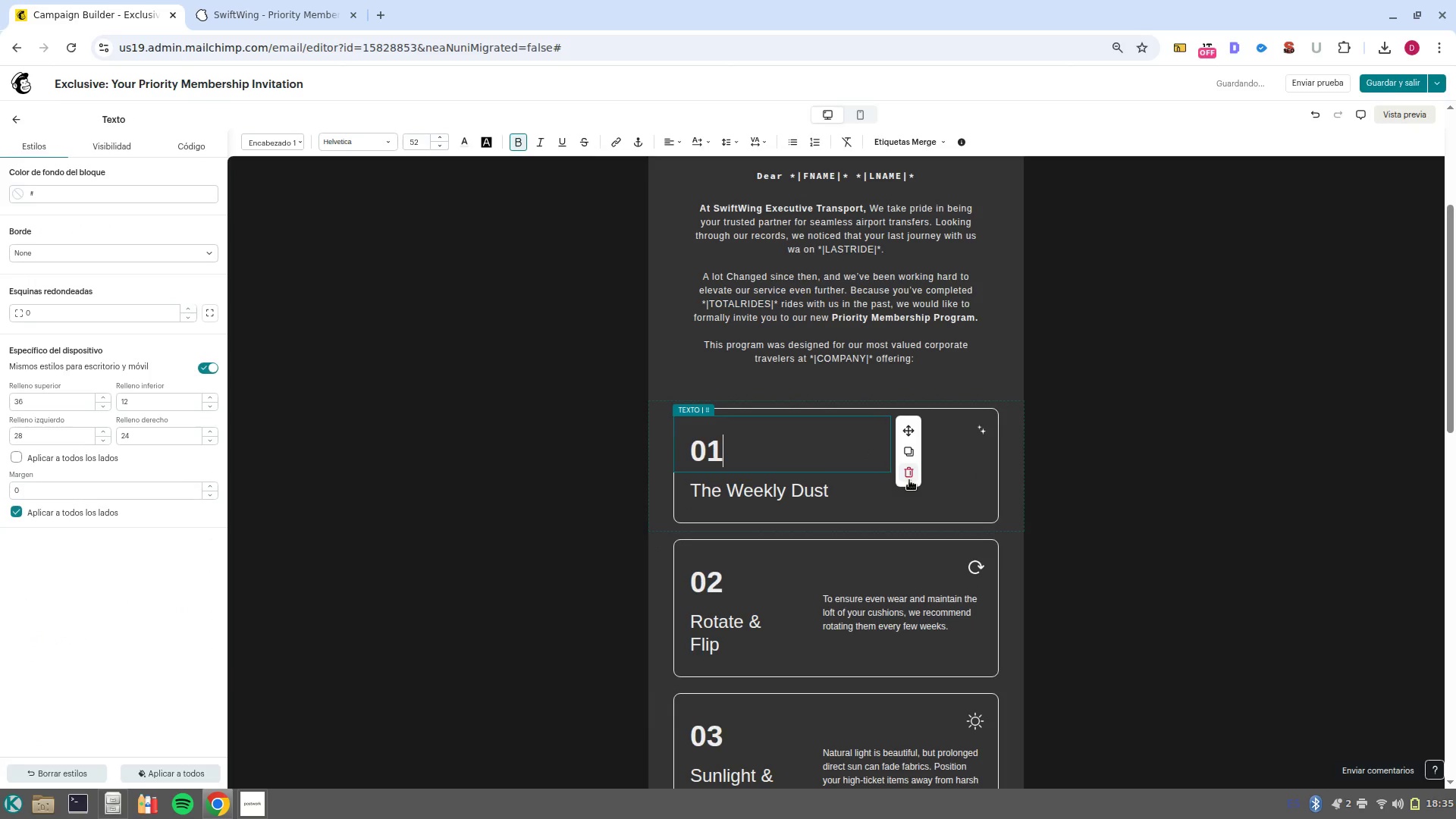 
left_click([912, 476])
 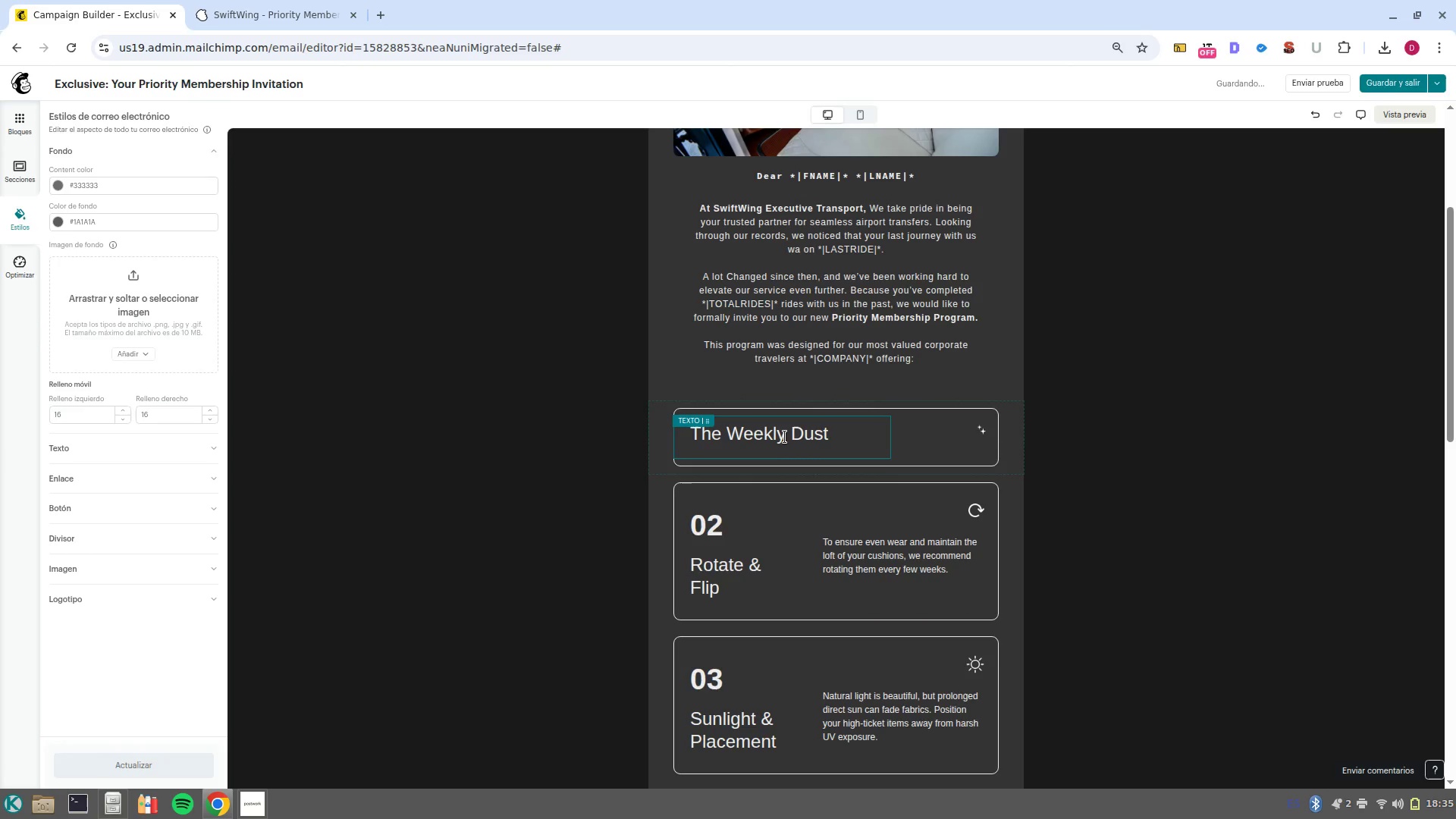 
double_click([785, 437])
 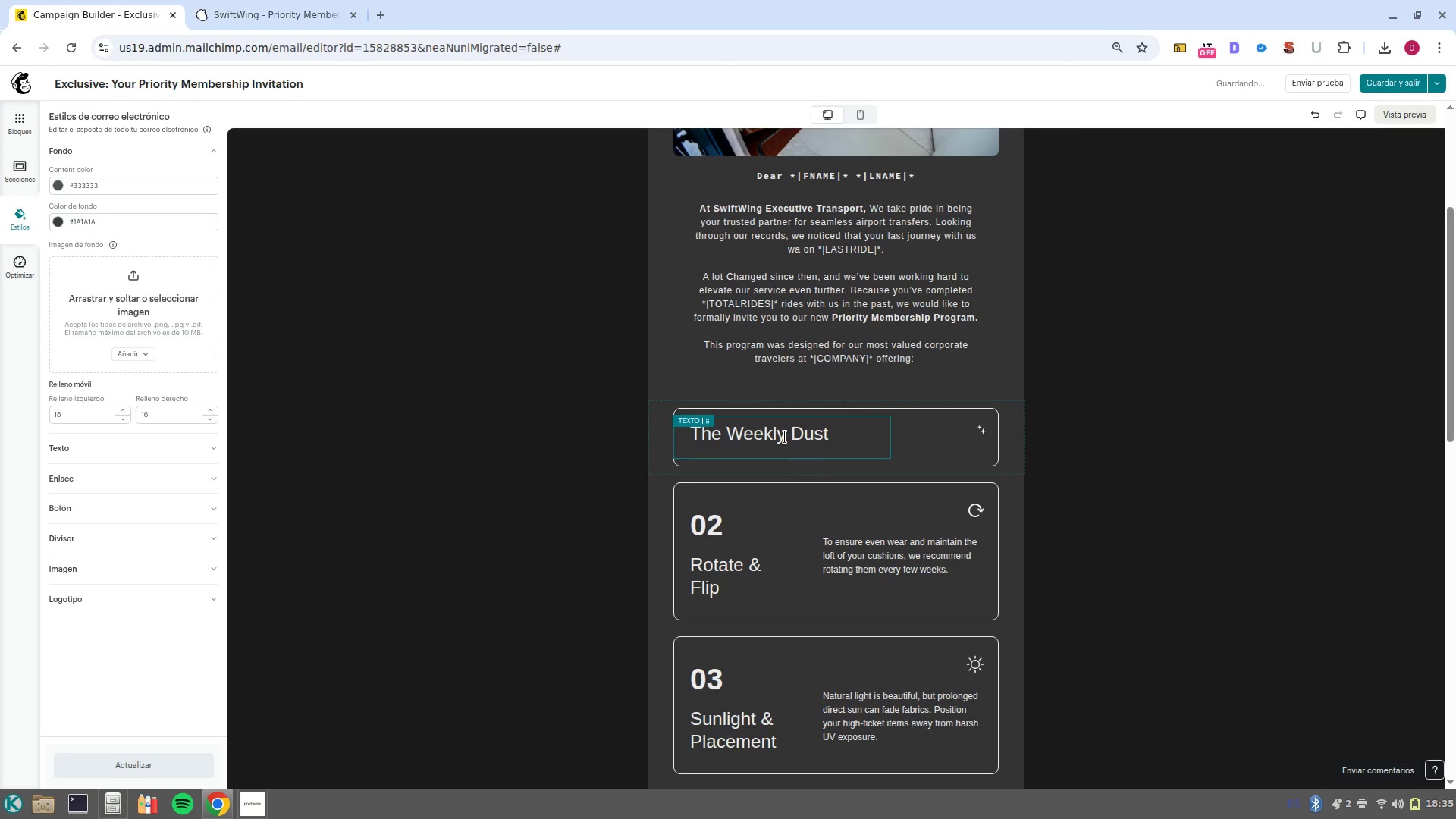 
triple_click([785, 437])
 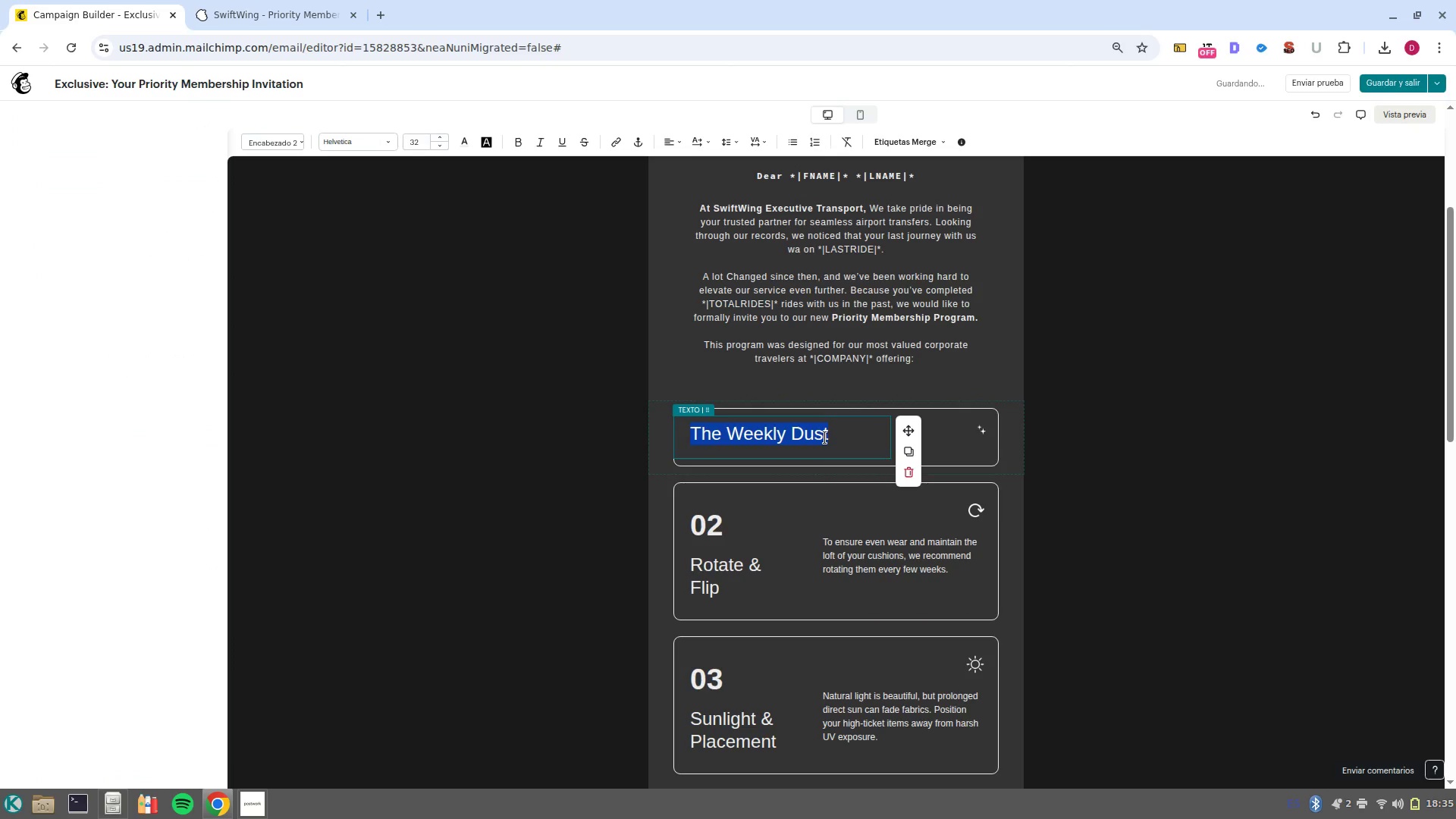 
type(Guarantee vehicle )
 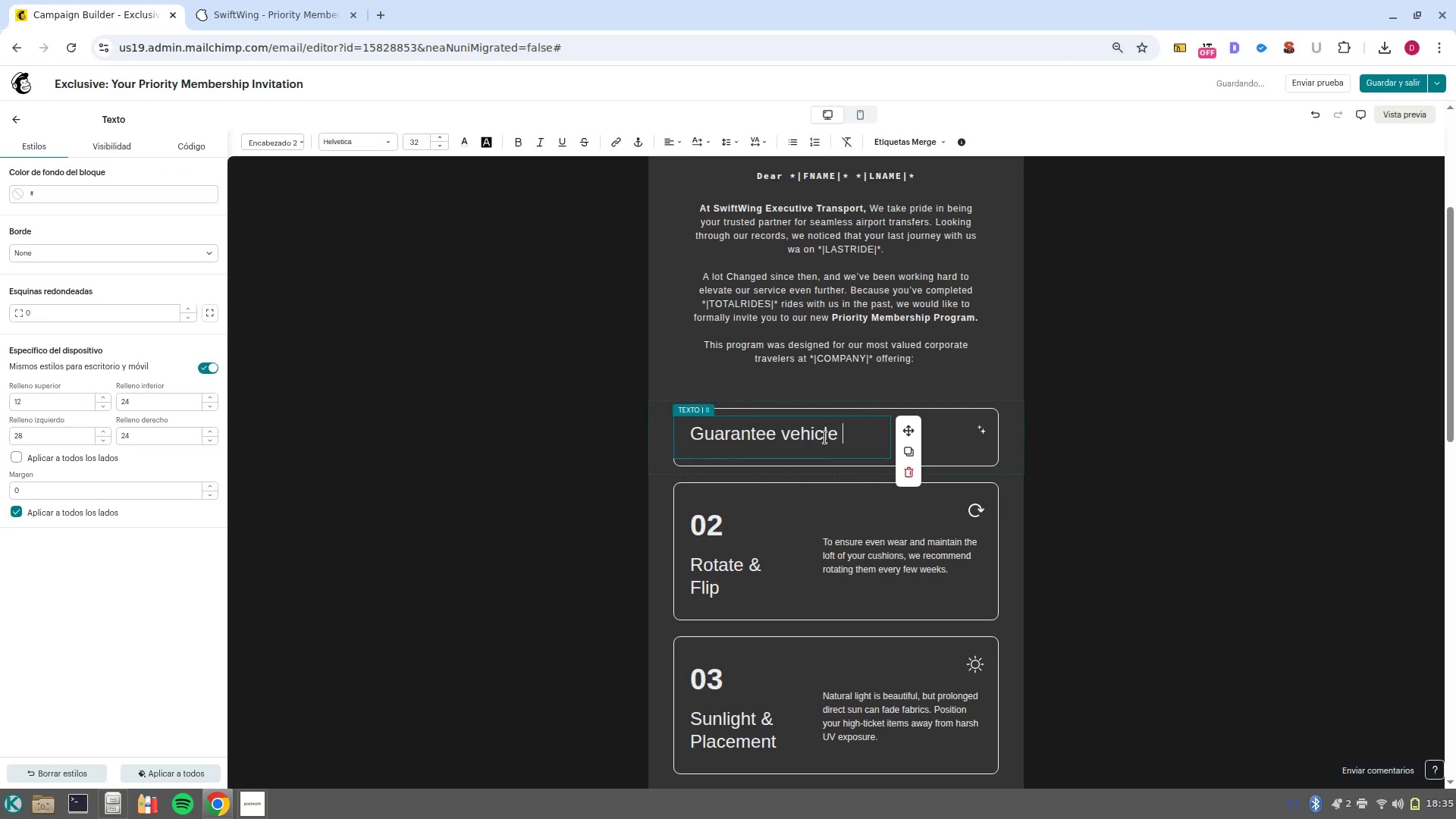 
hold_key(key=ShiftLeft, duration=0.51)
 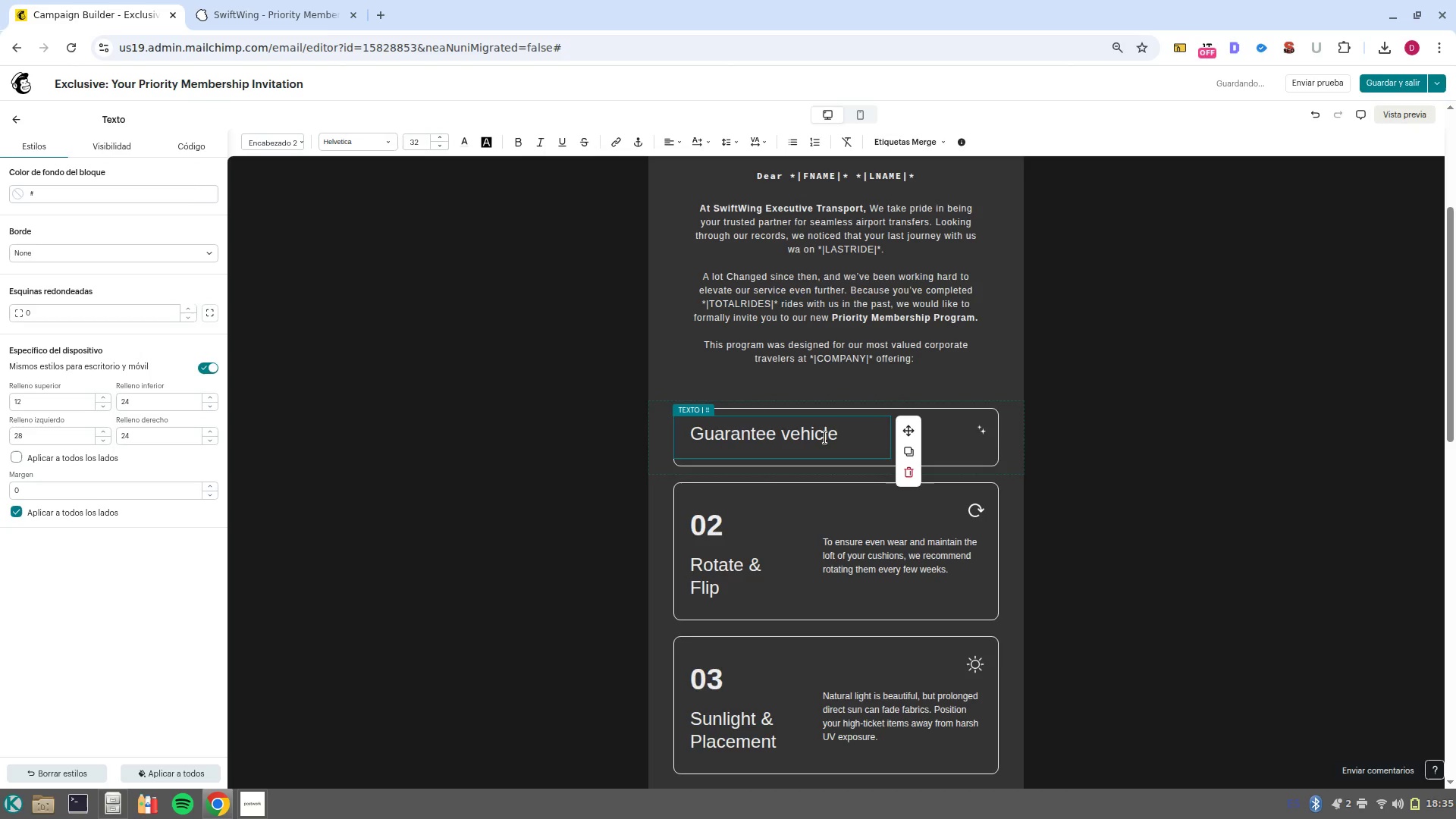 
type(avaliability)
 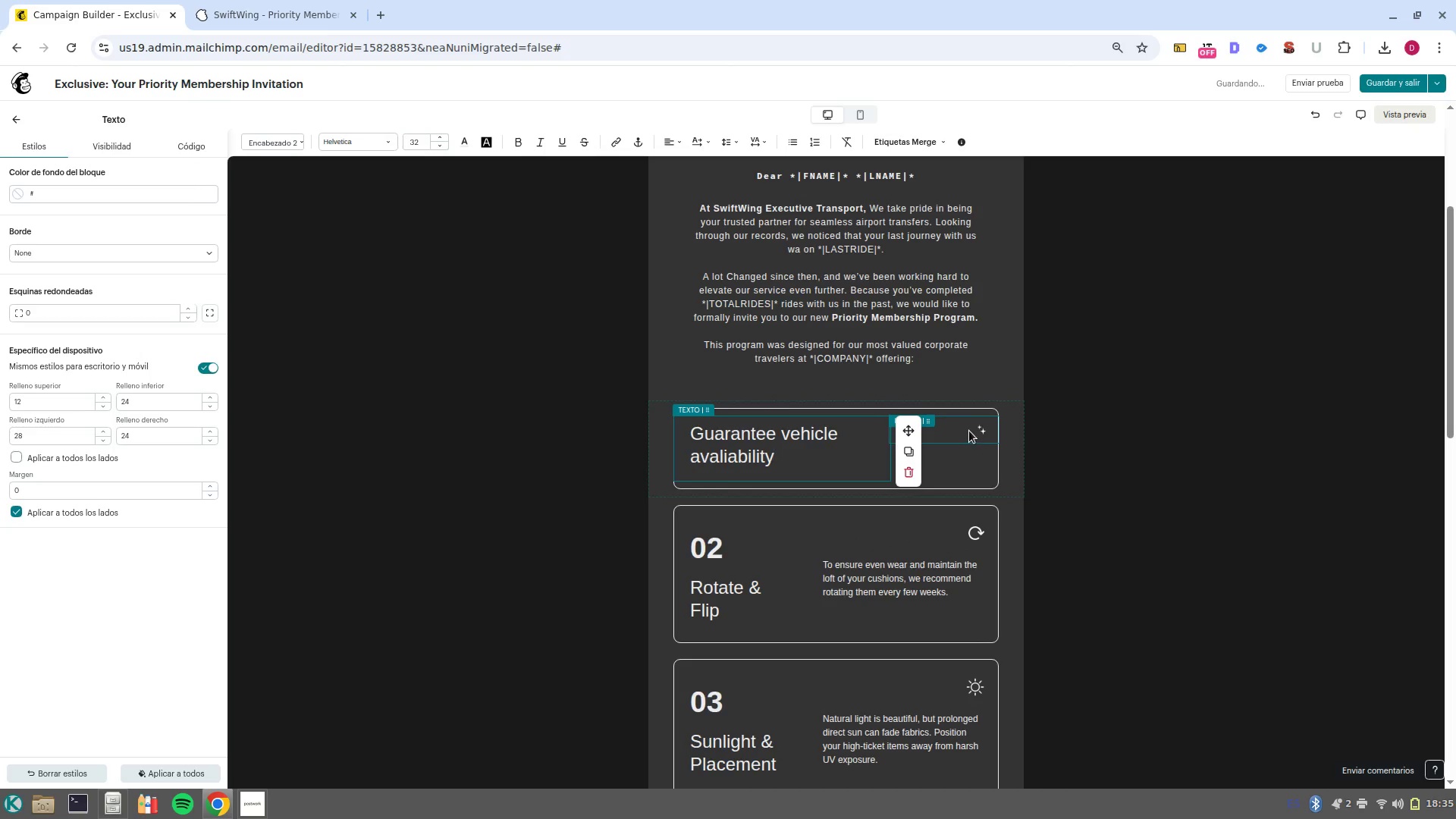 
left_click([962, 472])
 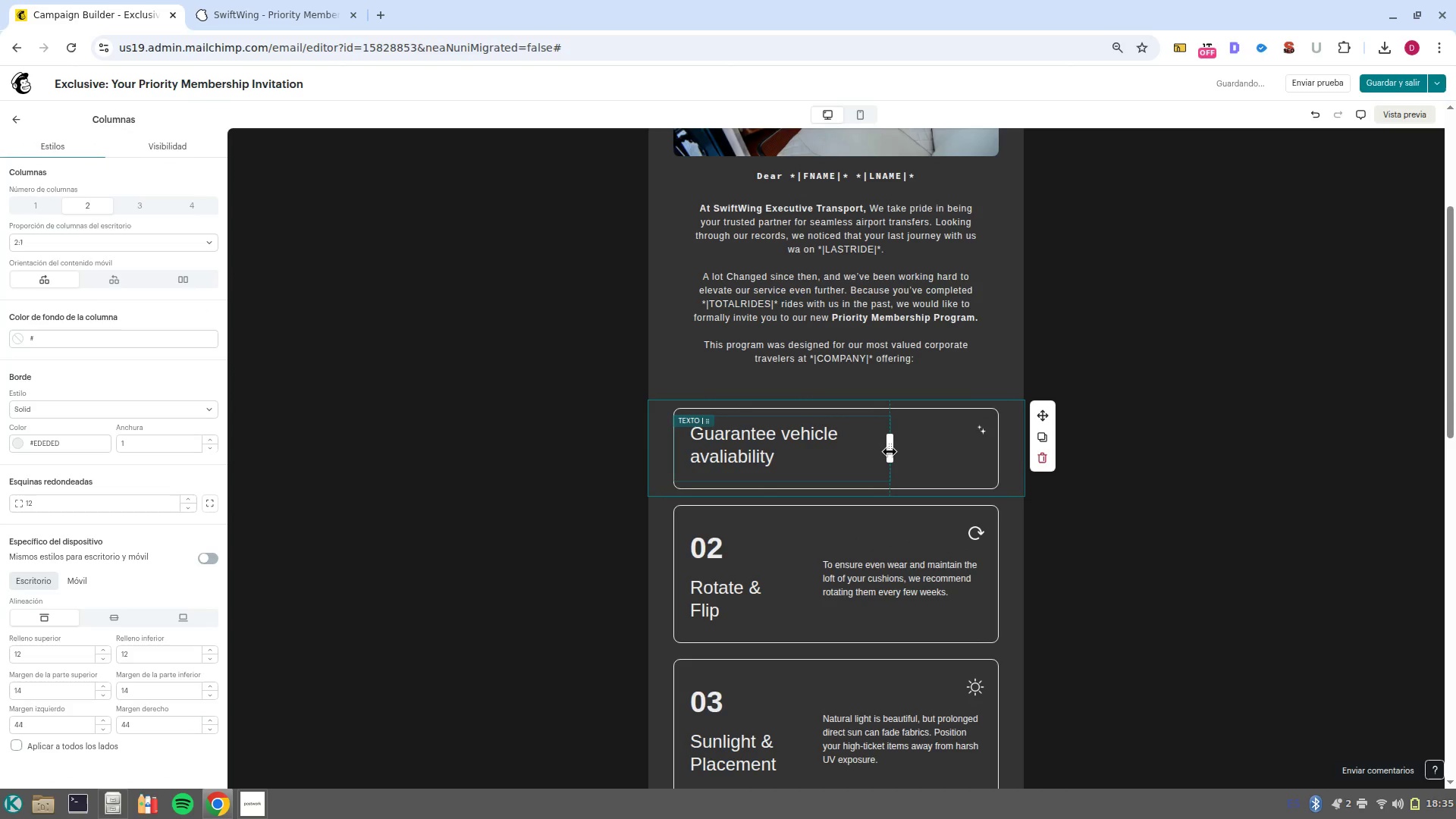 
left_click_drag(start_coordinate=[890, 452], to_coordinate=[864, 447])
 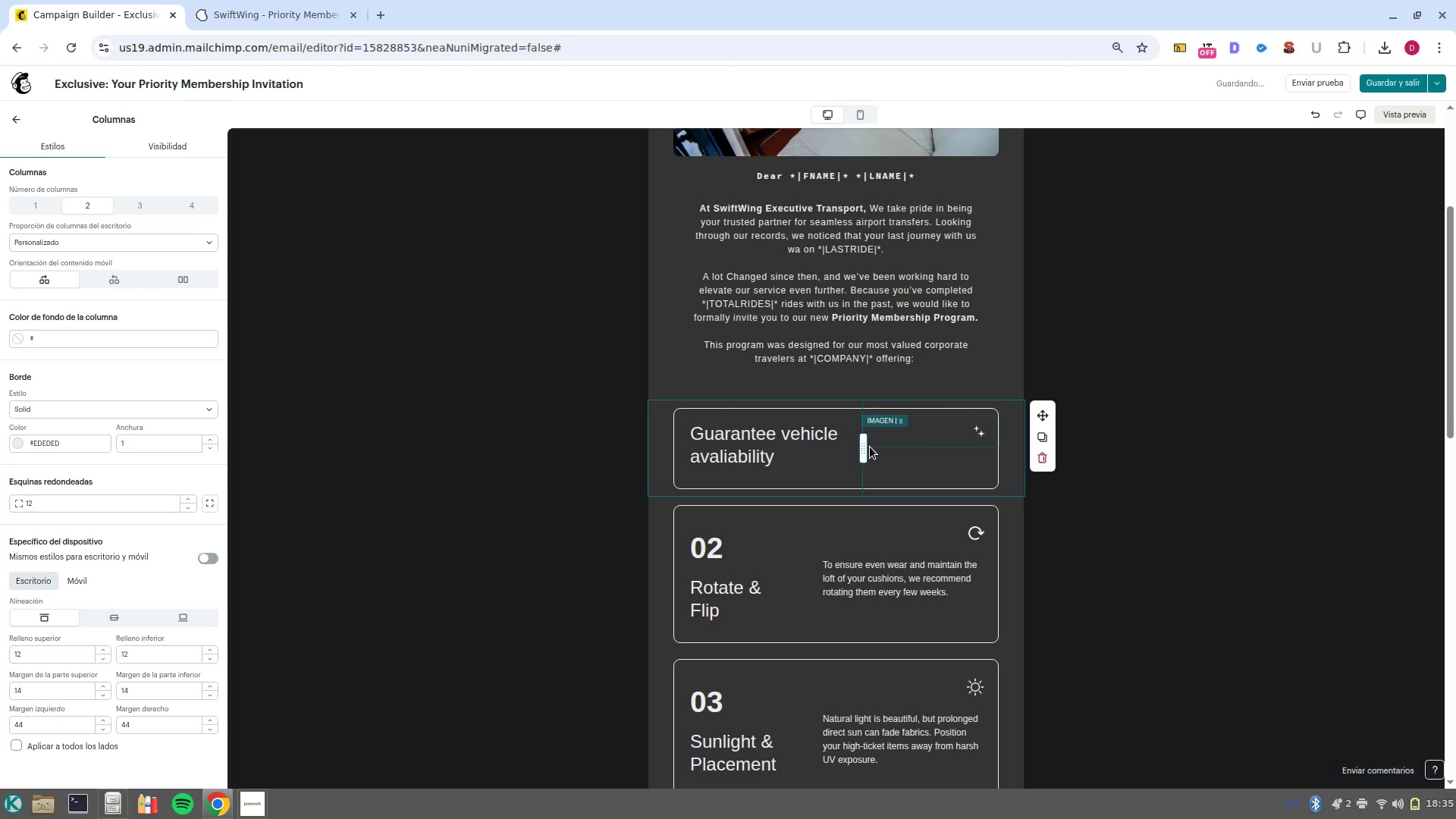 
left_click_drag(start_coordinate=[861, 447], to_coordinate=[861, 453])
 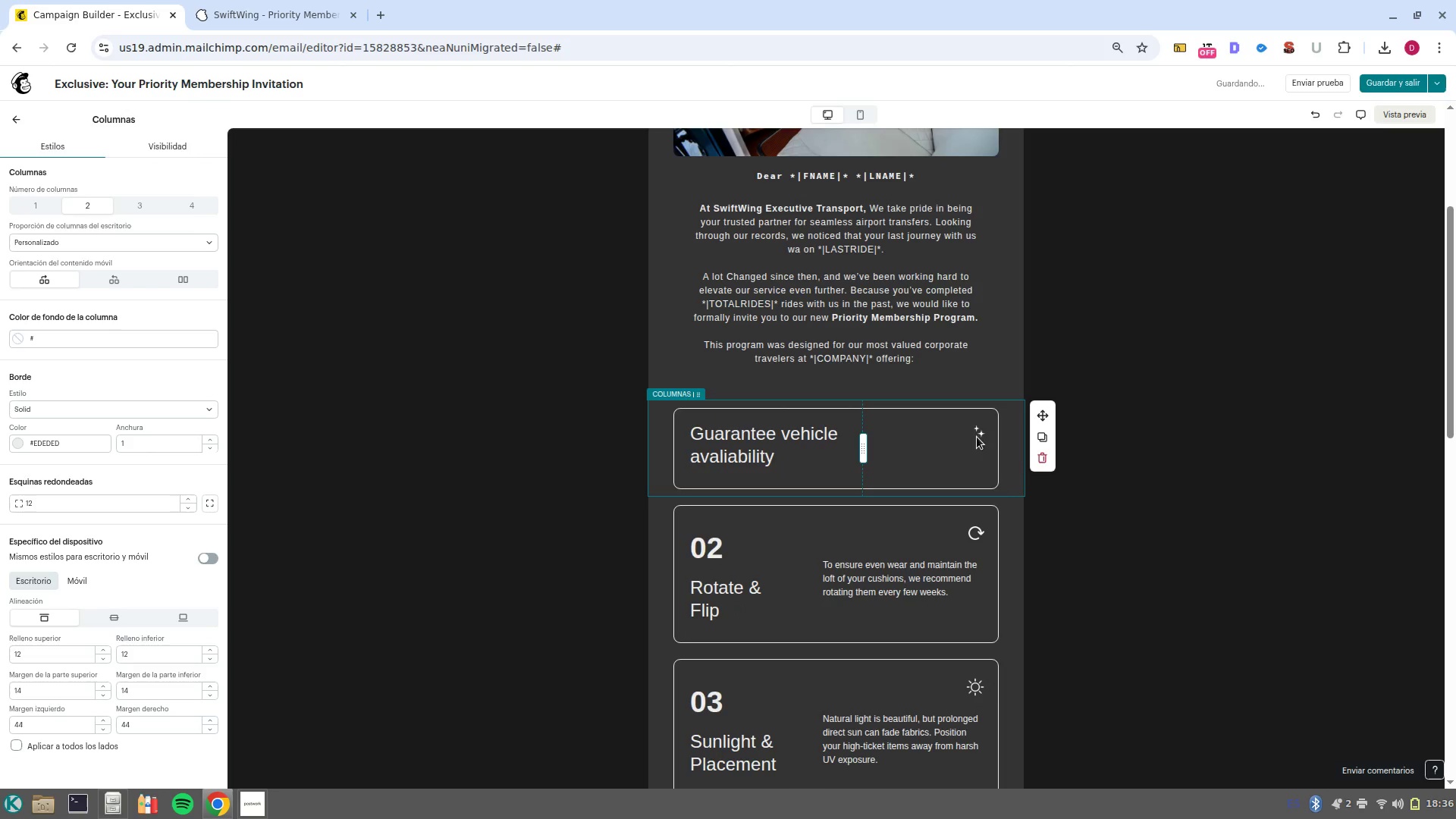 
left_click([980, 433])
 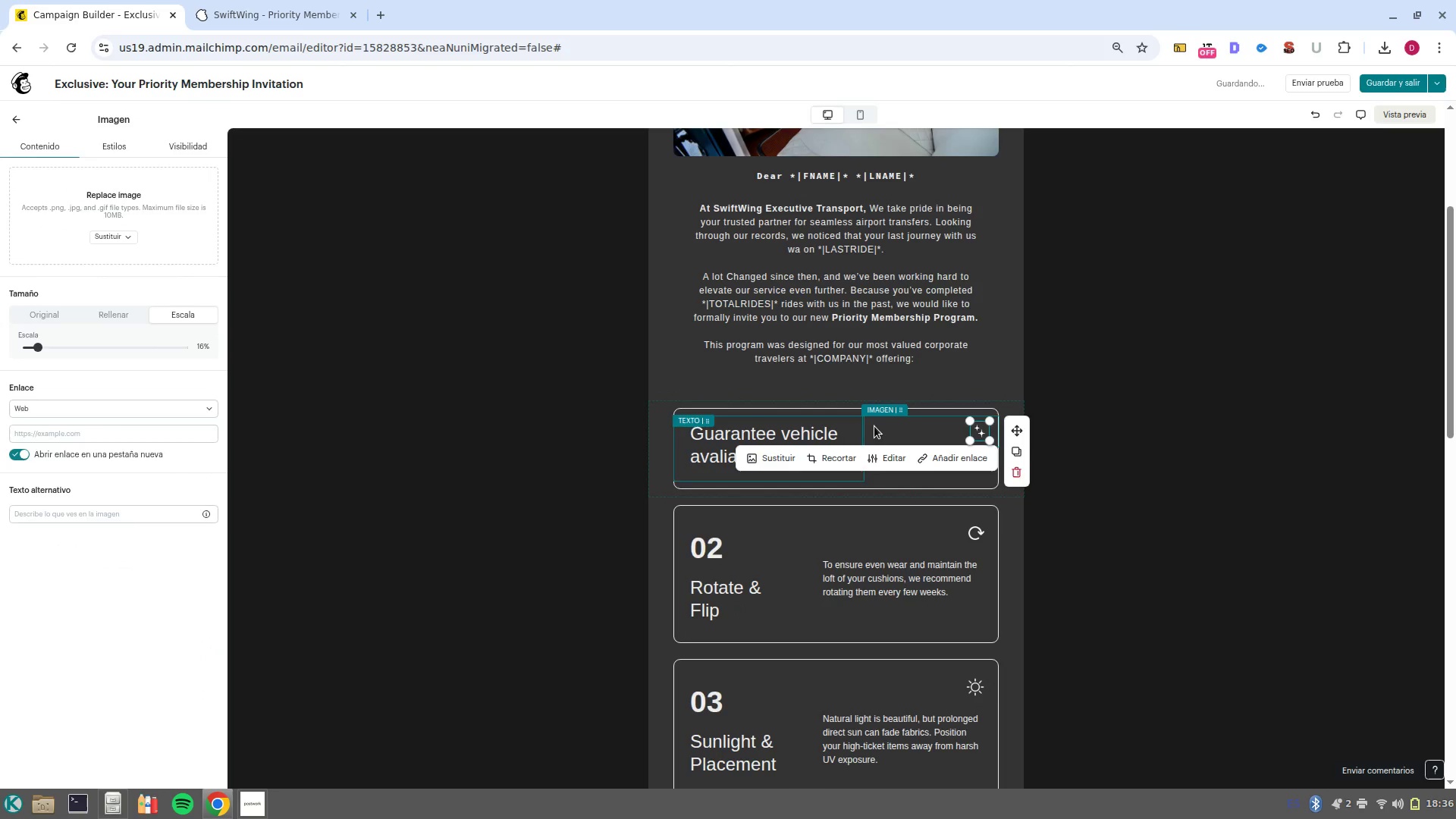 
left_click([784, 433])
 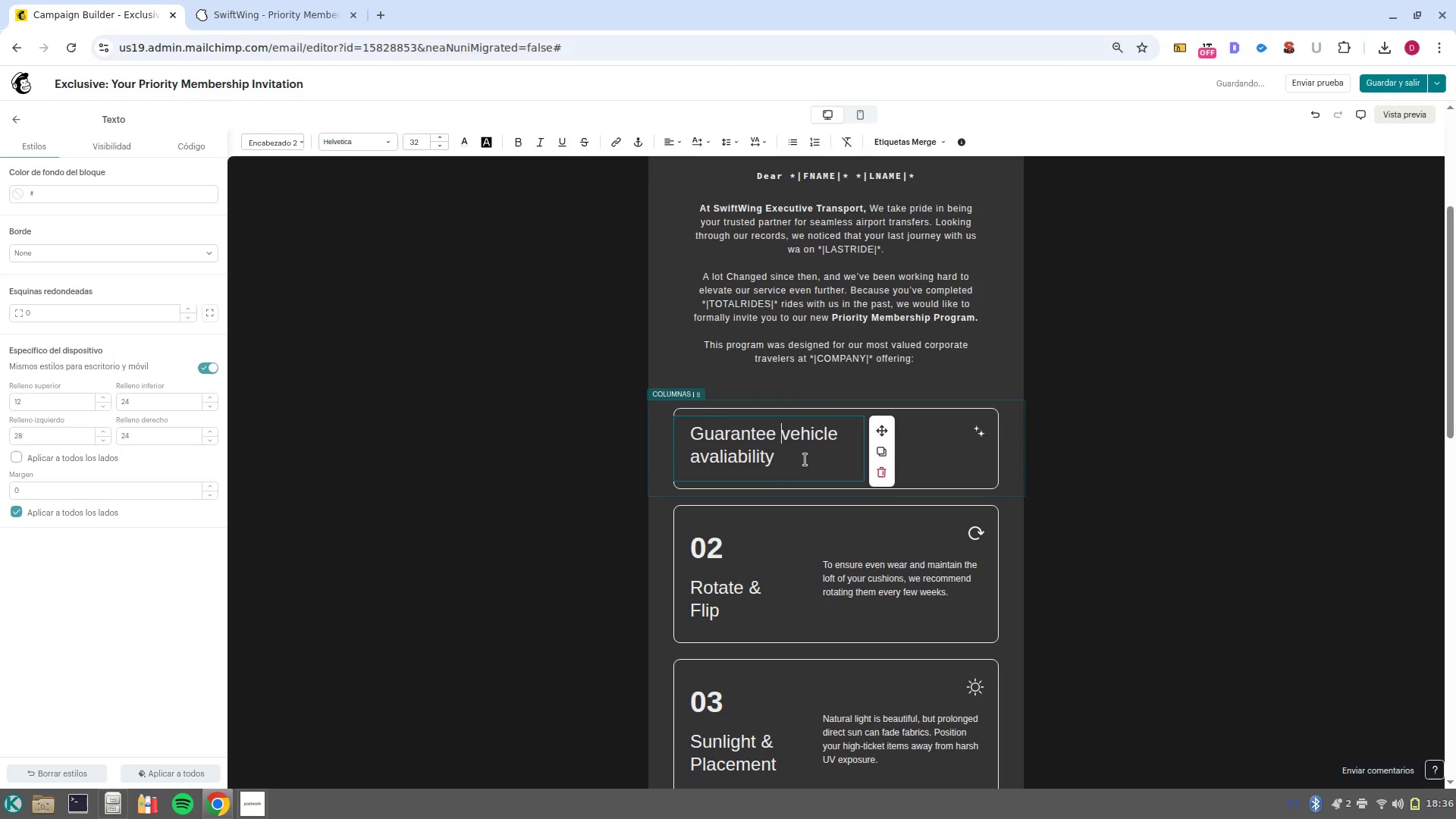 
left_click([803, 458])
 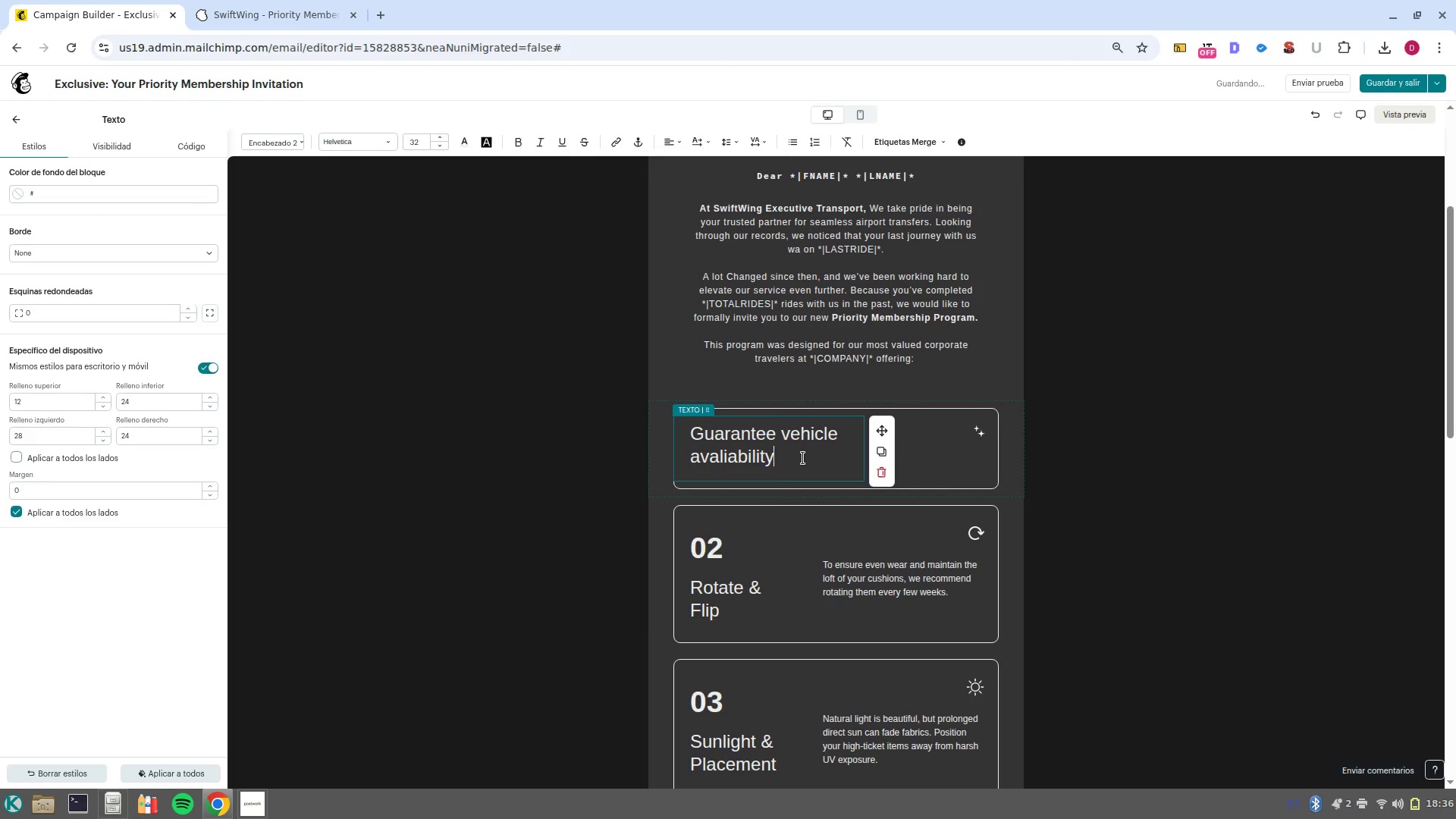 
left_click_drag(start_coordinate=[803, 458], to_coordinate=[691, 422])
 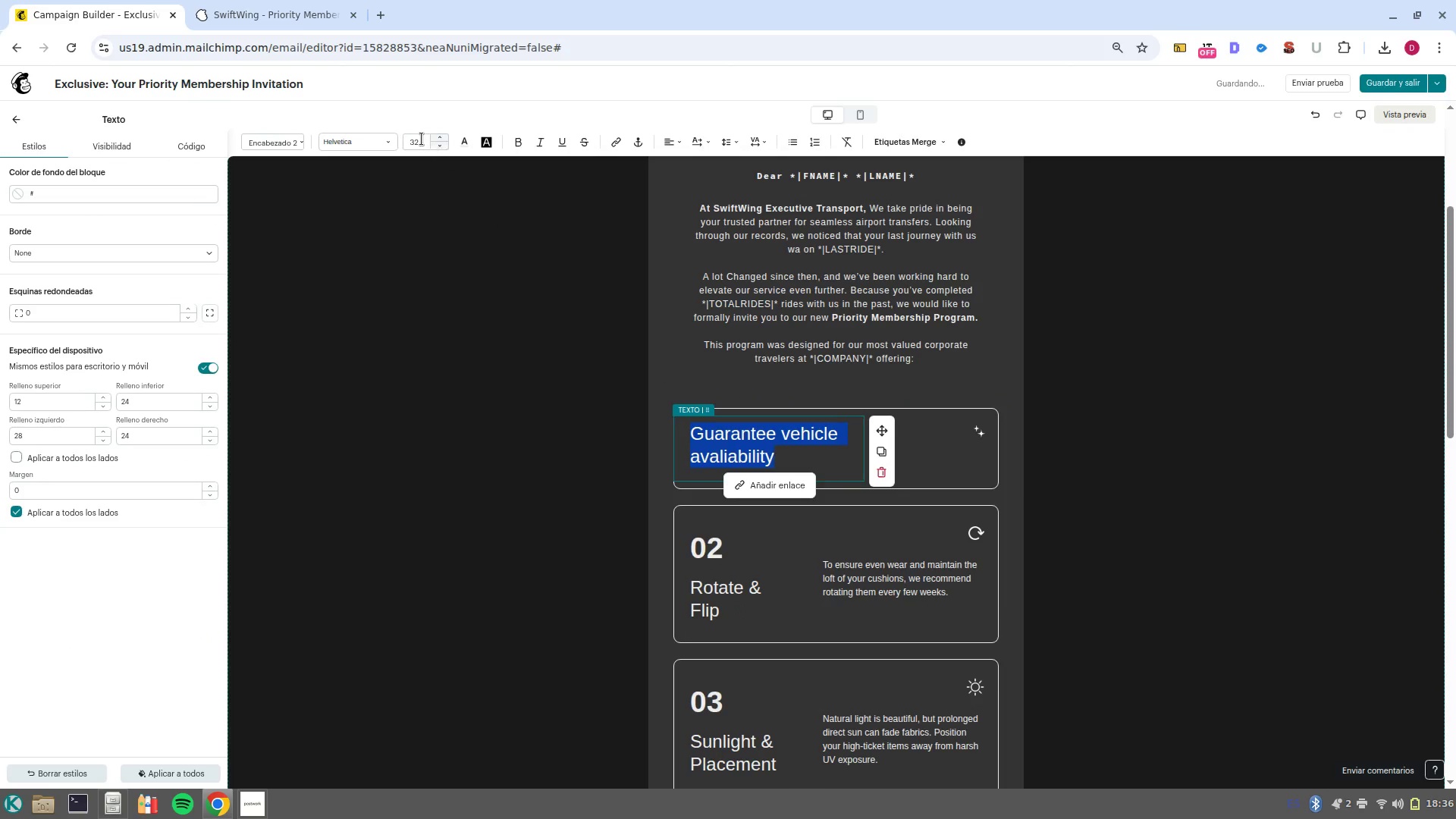 
left_click([421, 139])
 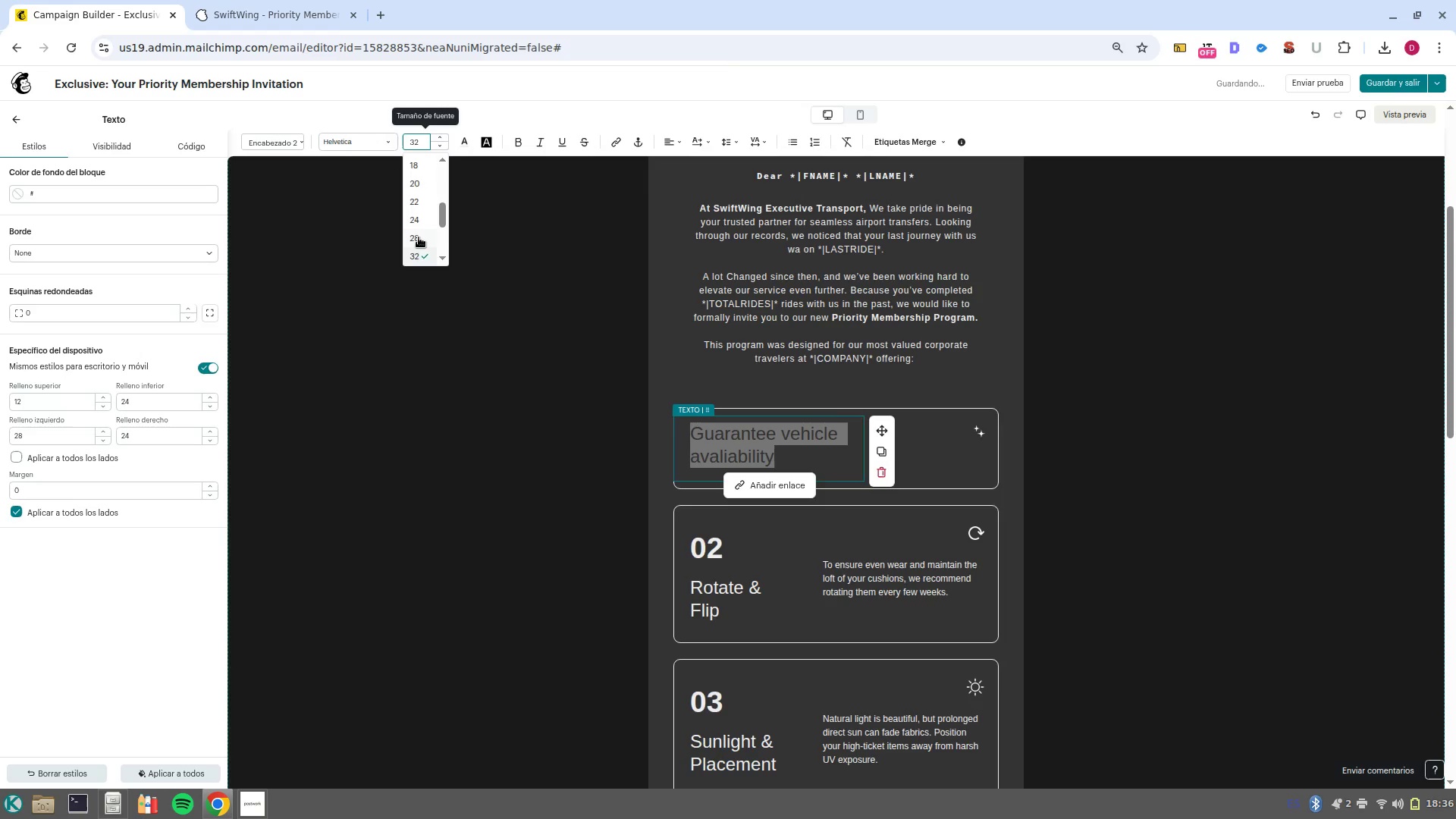 
left_click([419, 237])
 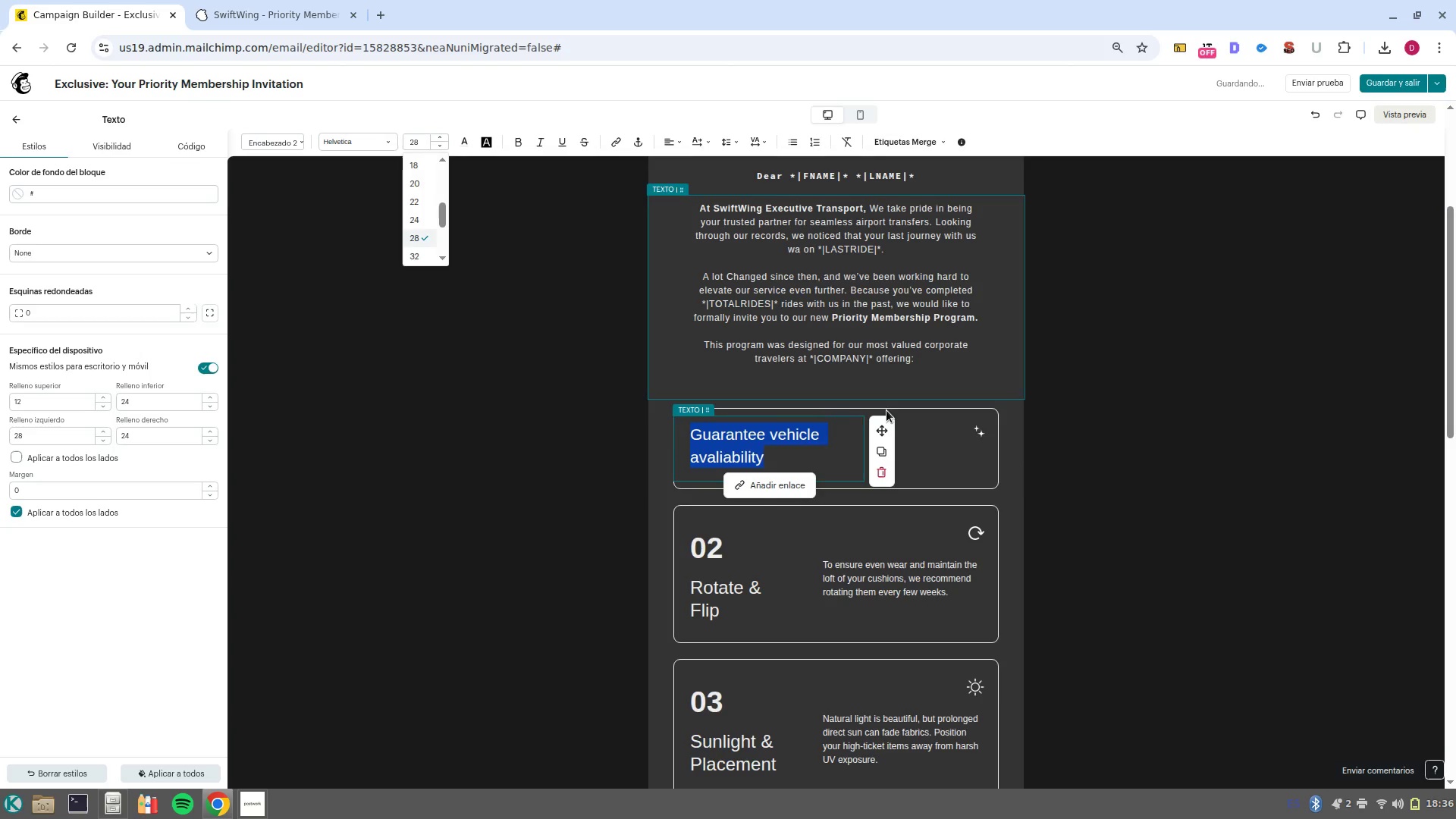 
left_click([917, 442])
 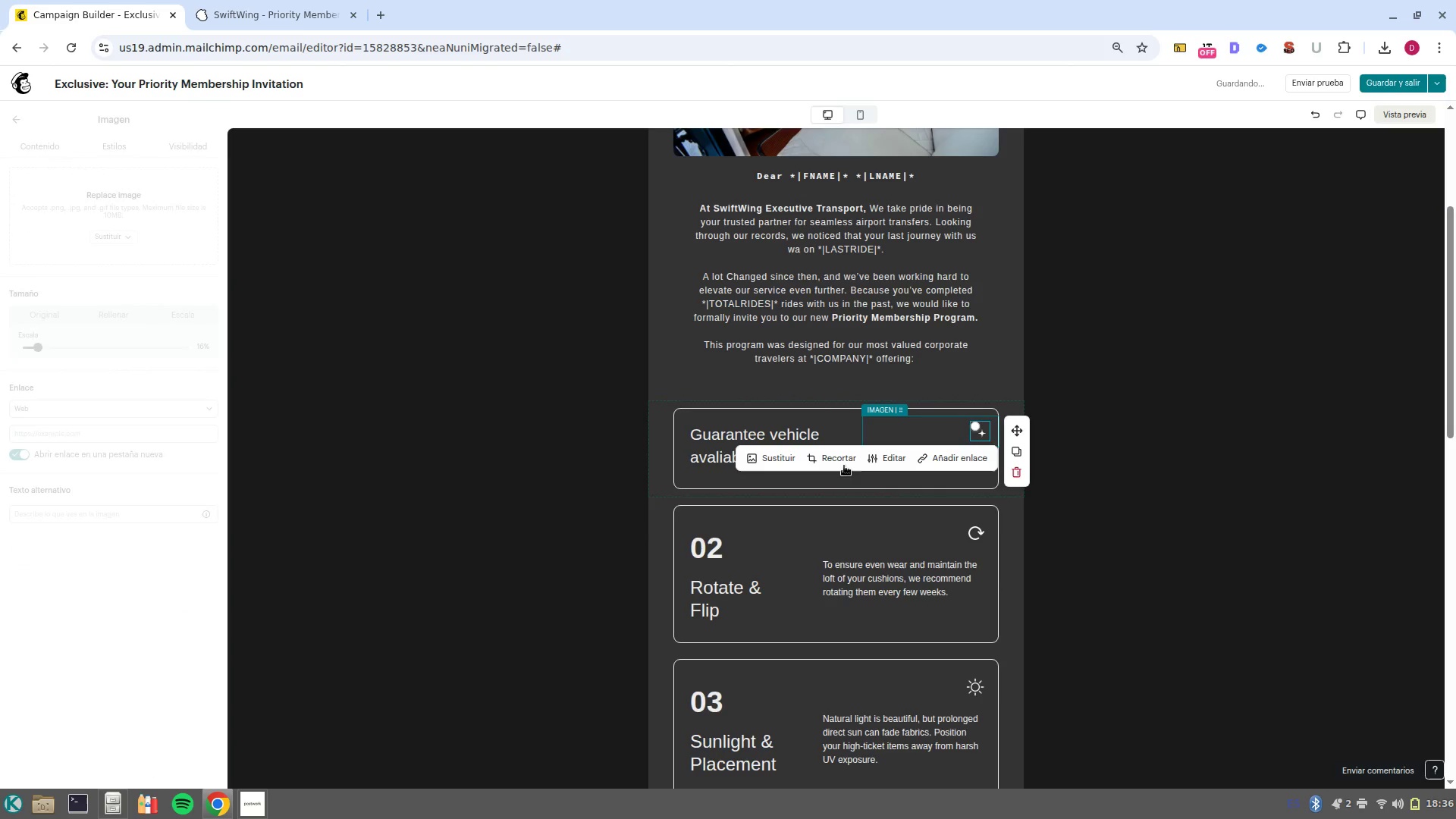 
left_click([809, 458])
 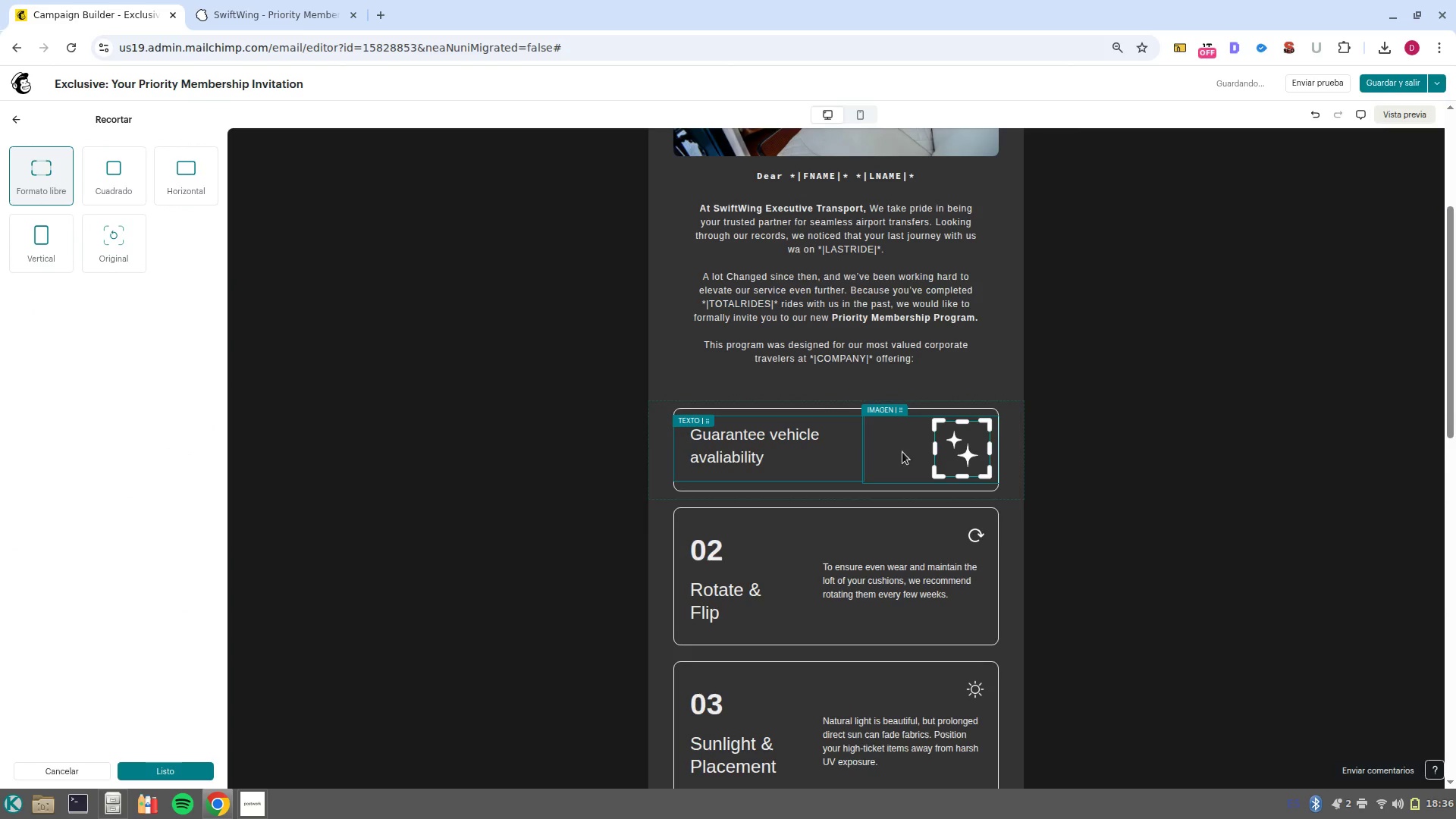 
left_click([1152, 444])
 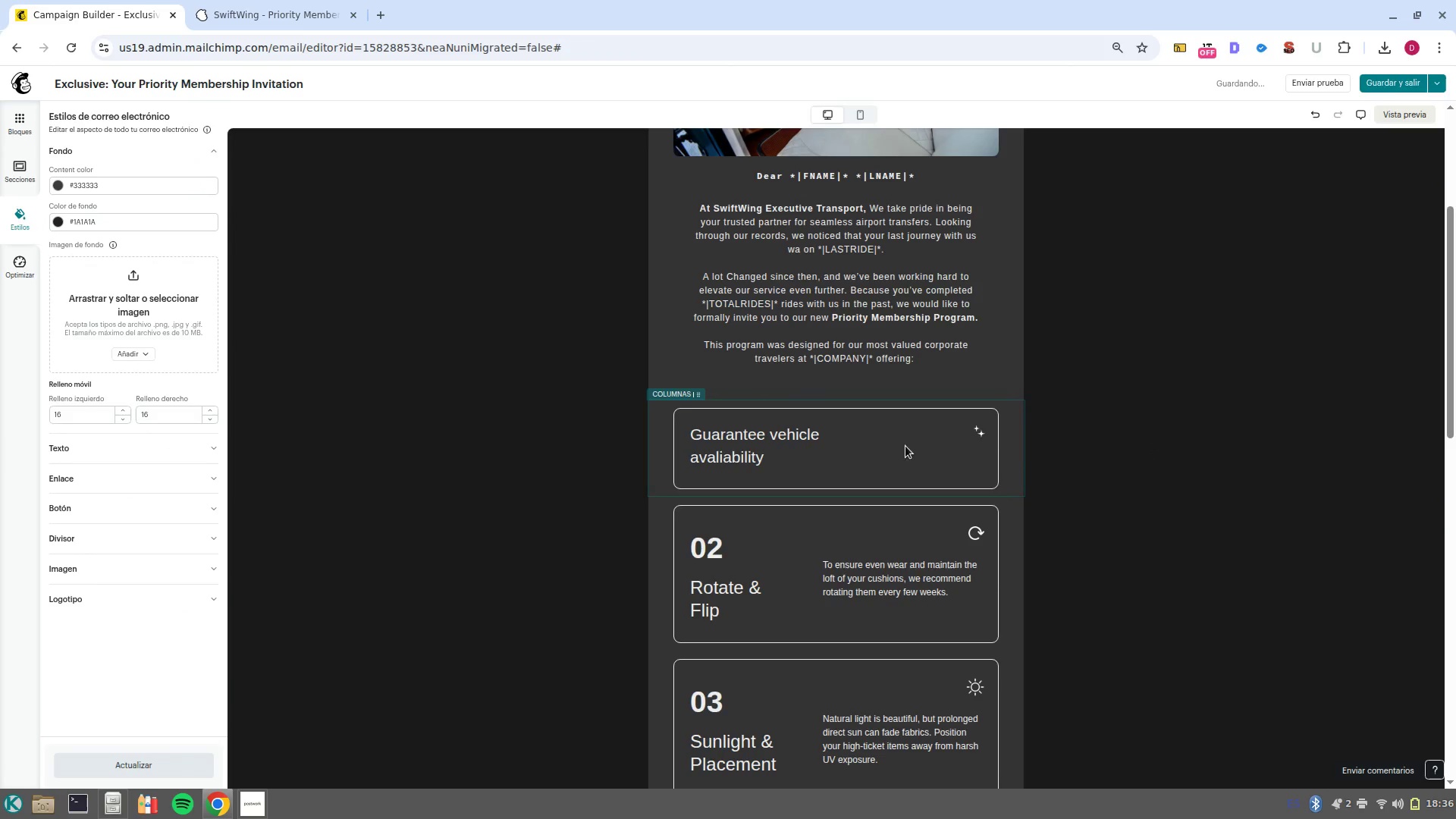 
left_click([890, 440])
 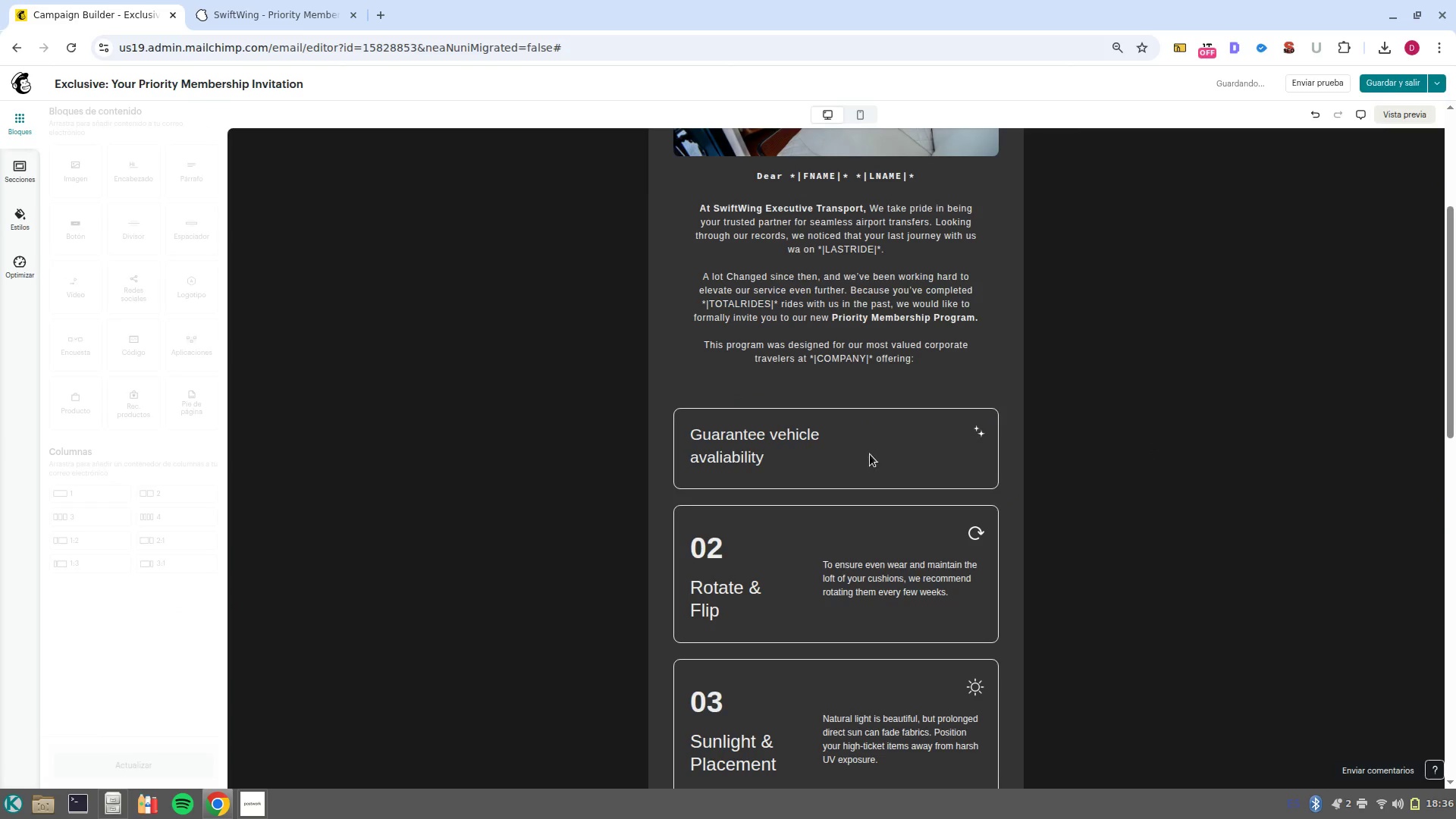 
left_click([851, 453])
 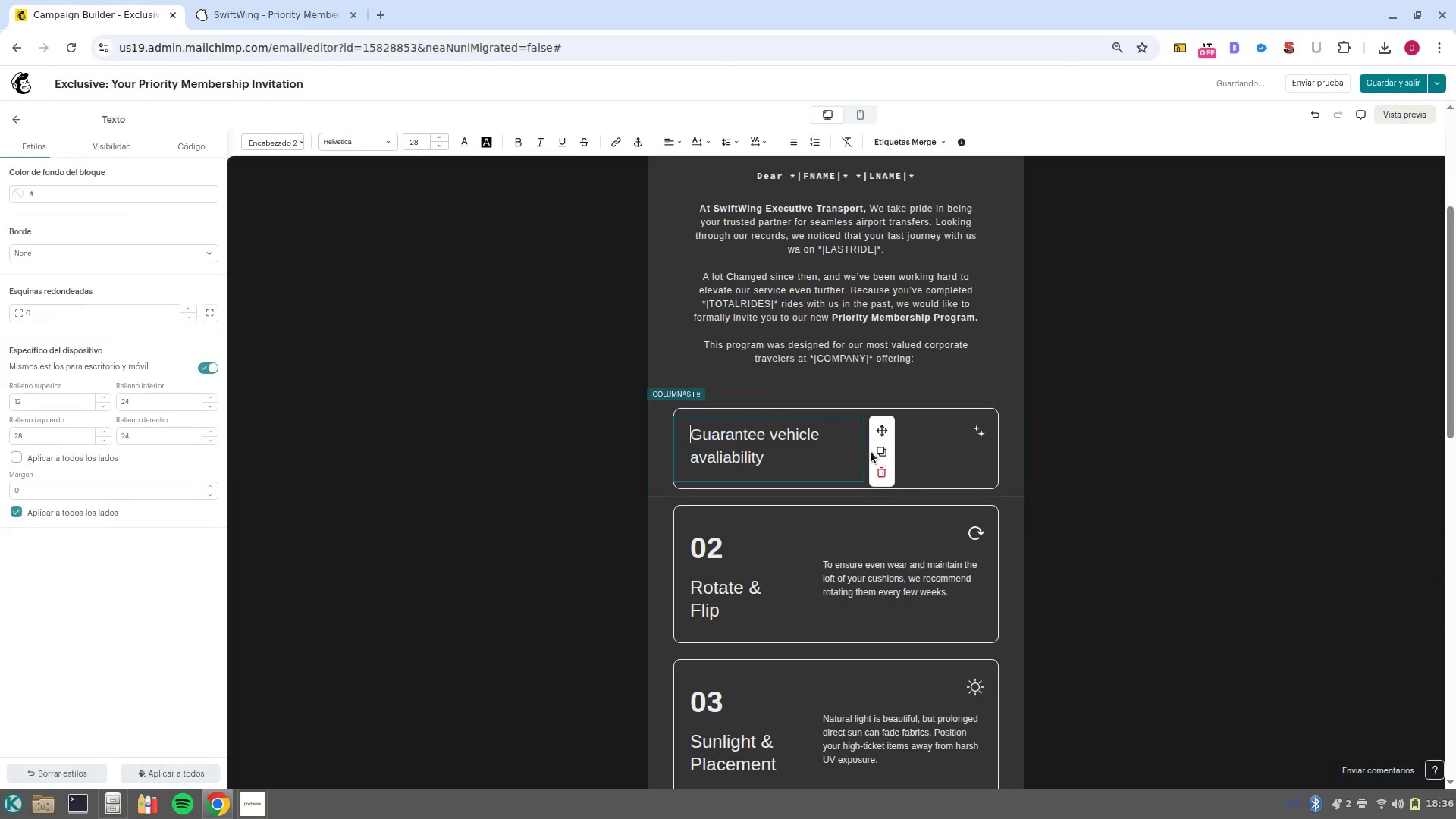 
left_click([920, 459])
 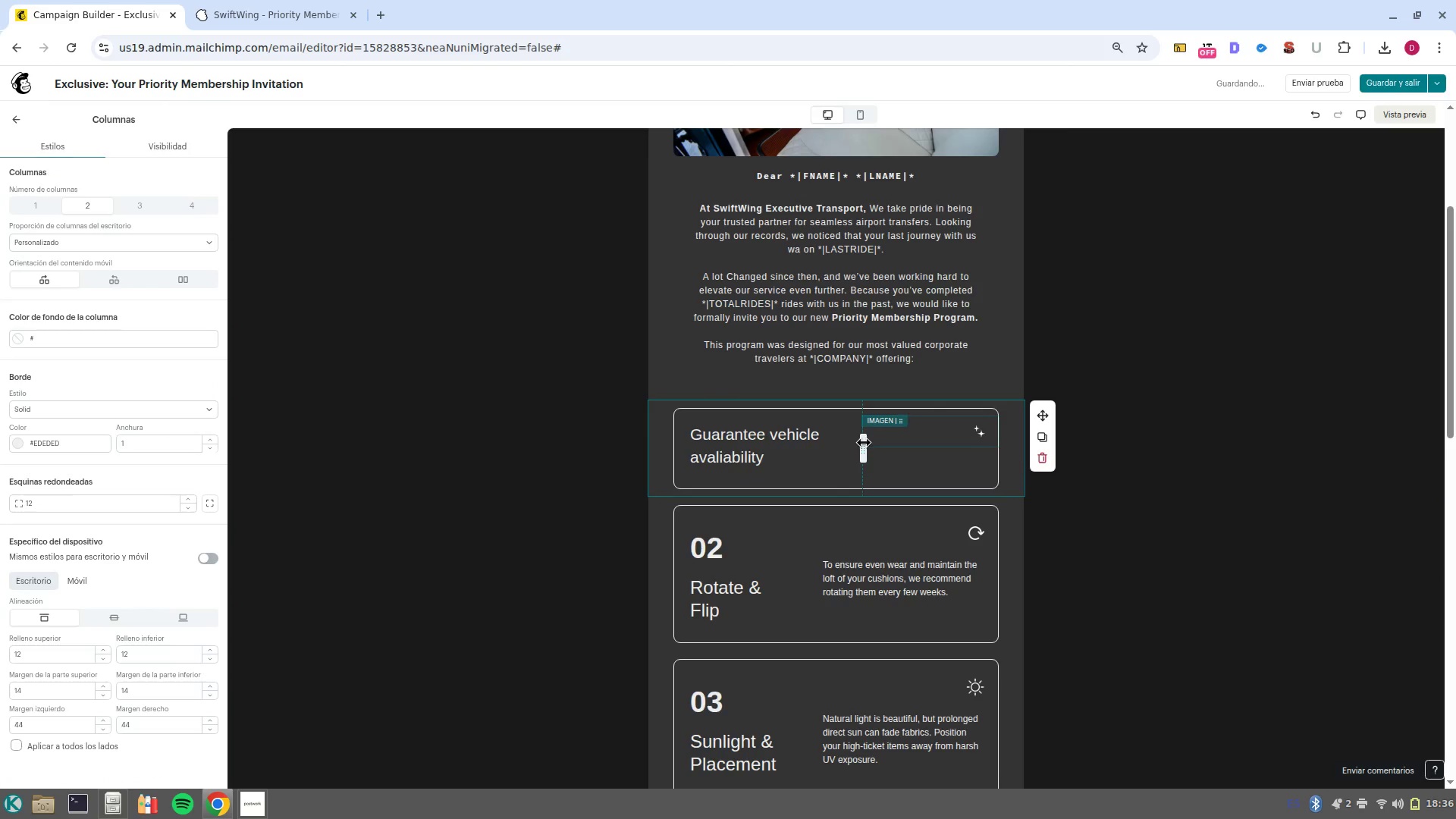 
left_click_drag(start_coordinate=[864, 443], to_coordinate=[835, 443])
 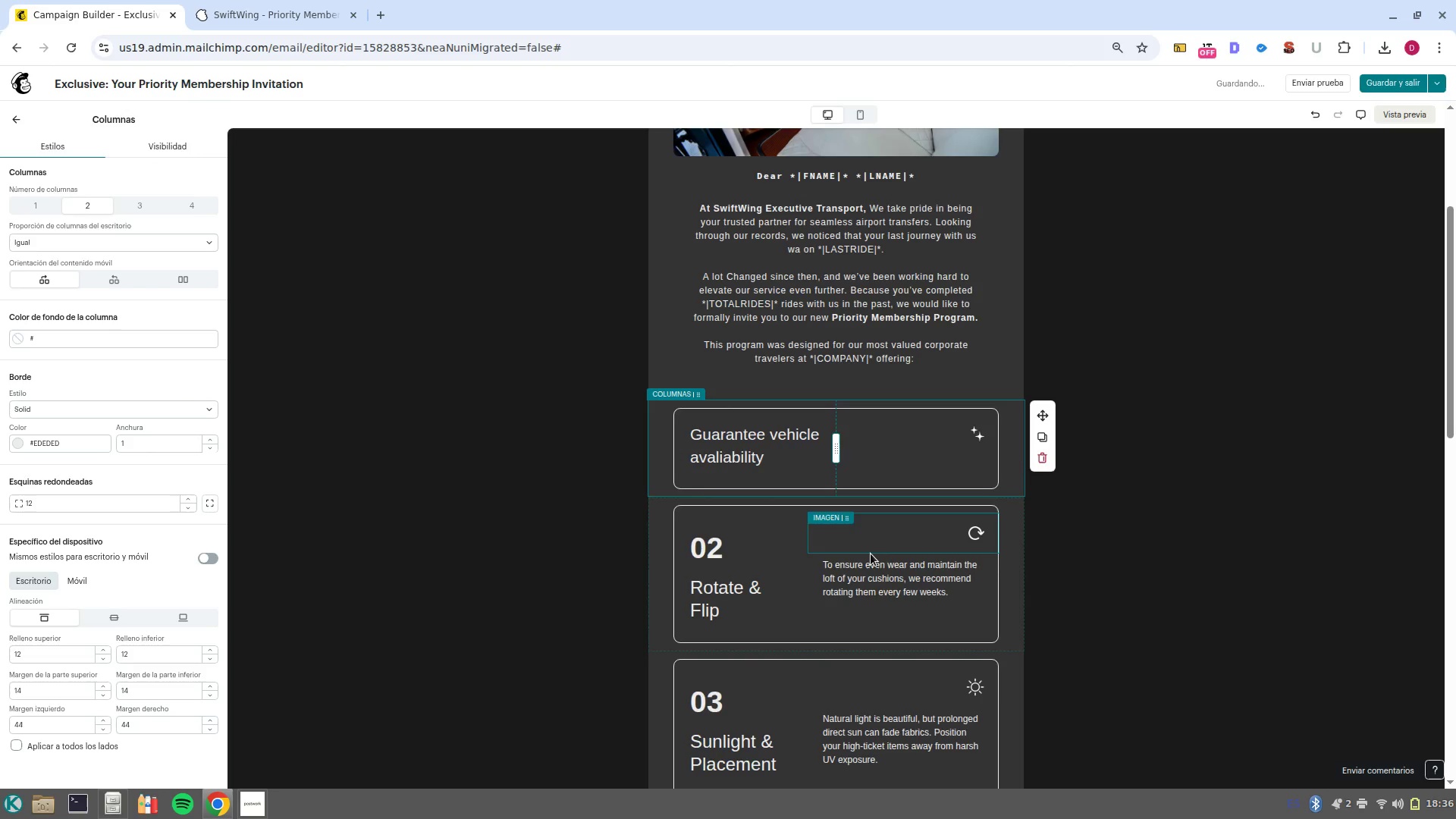 
left_click([871, 554])
 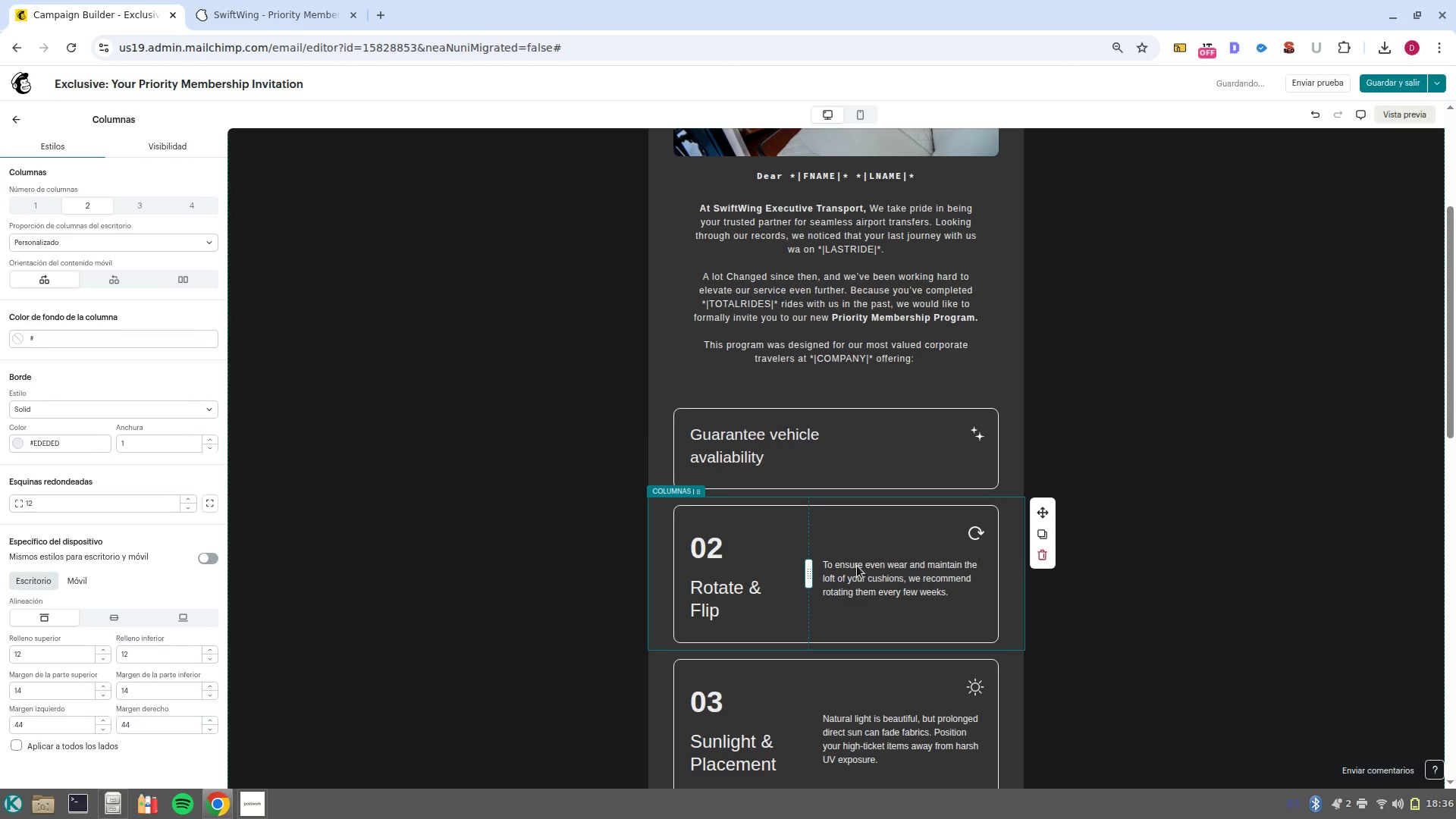 
scroll: coordinate [791, 576], scroll_direction: down, amount: 2.0
 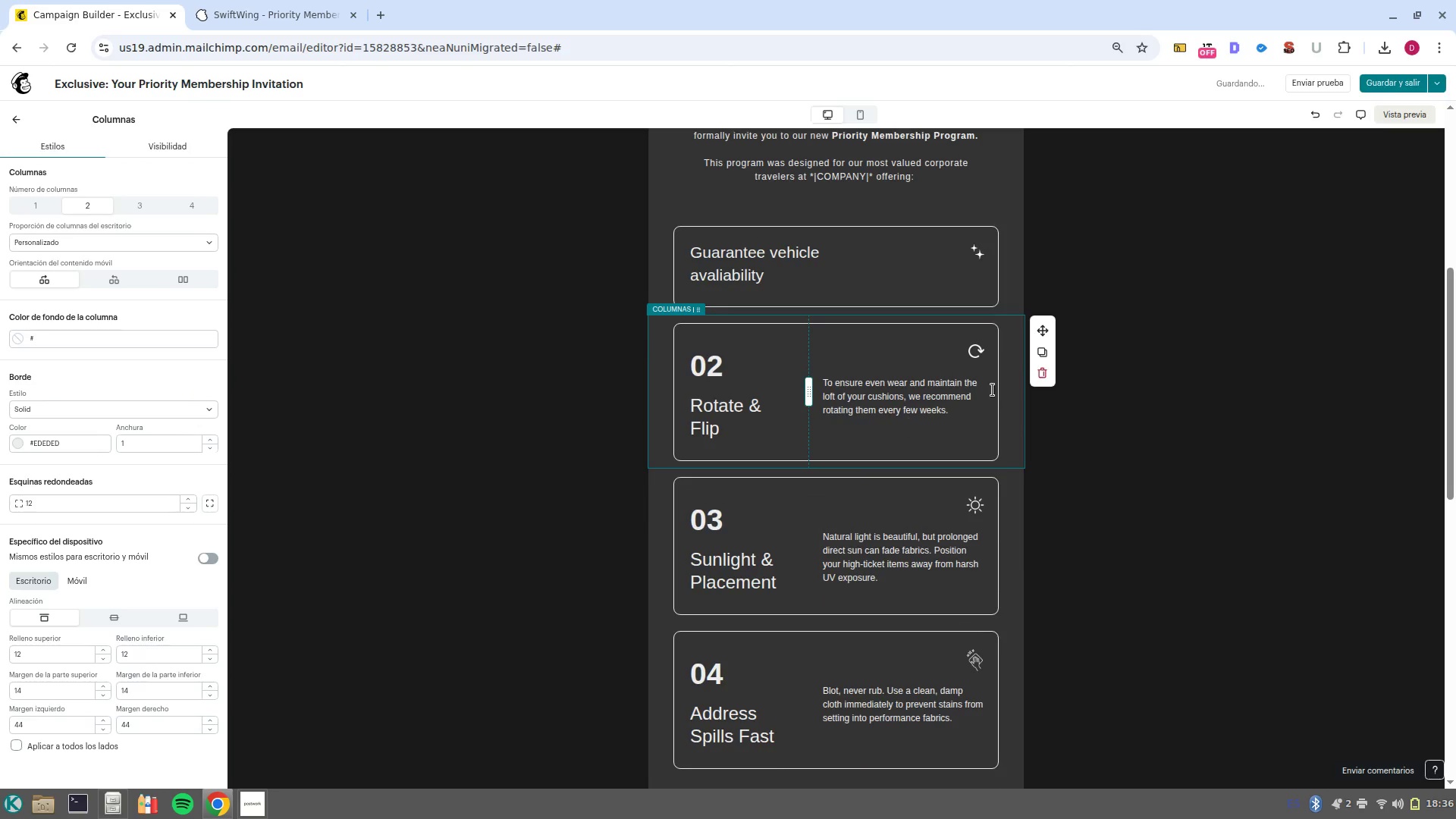 
left_click([927, 397])
 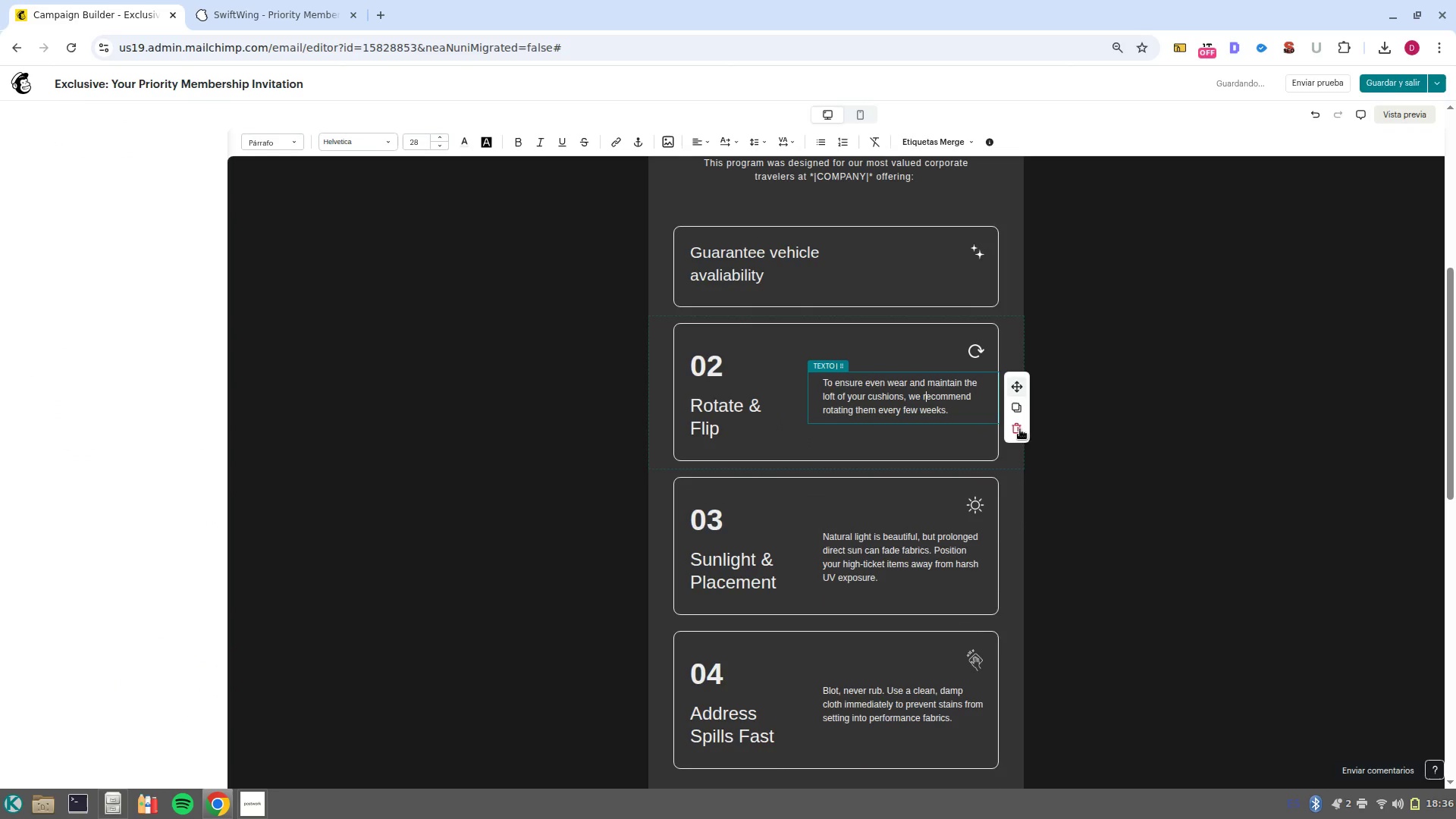 
left_click([1018, 431])
 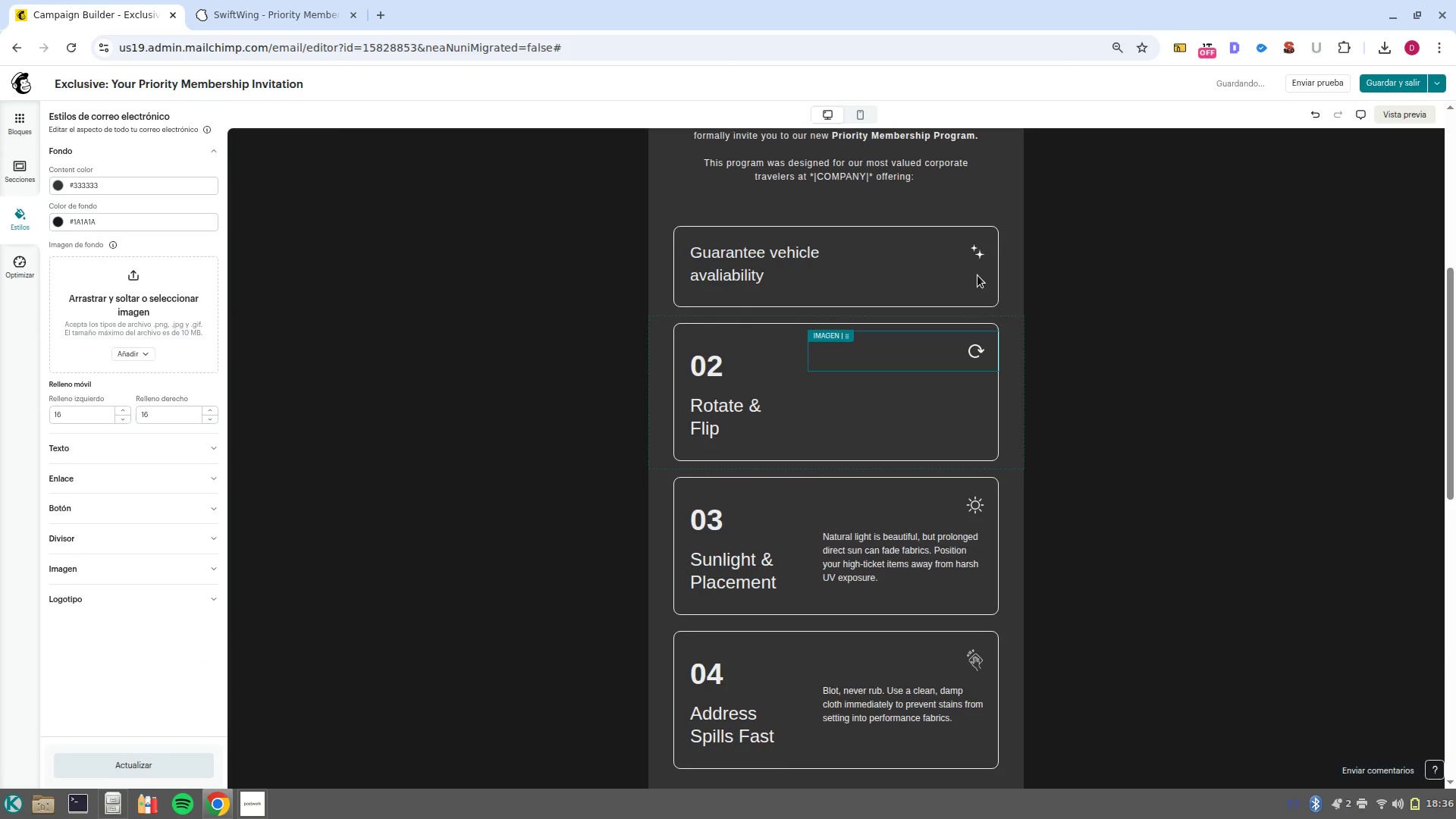 
left_click([975, 259])
 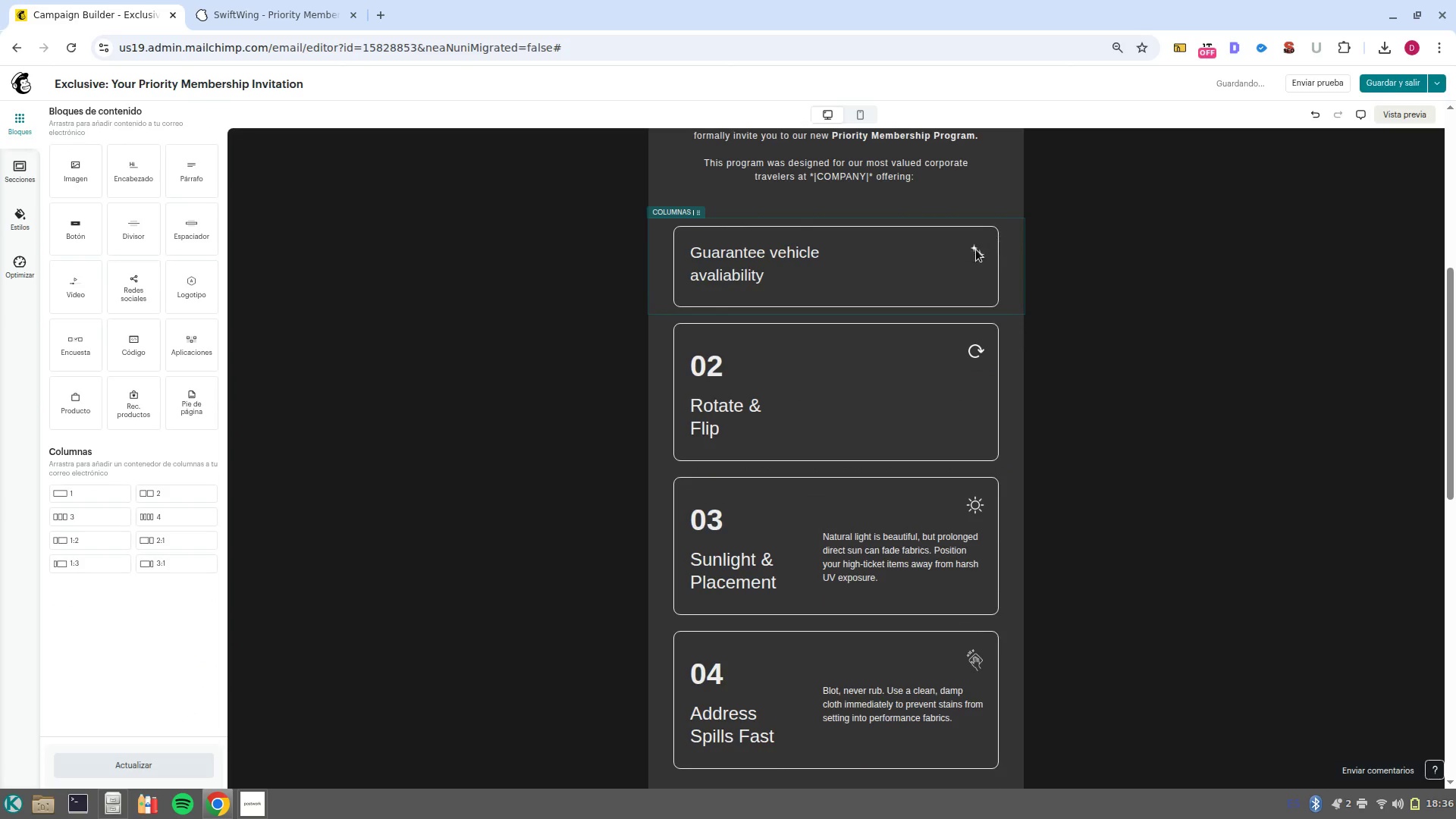 
left_click([973, 254])
 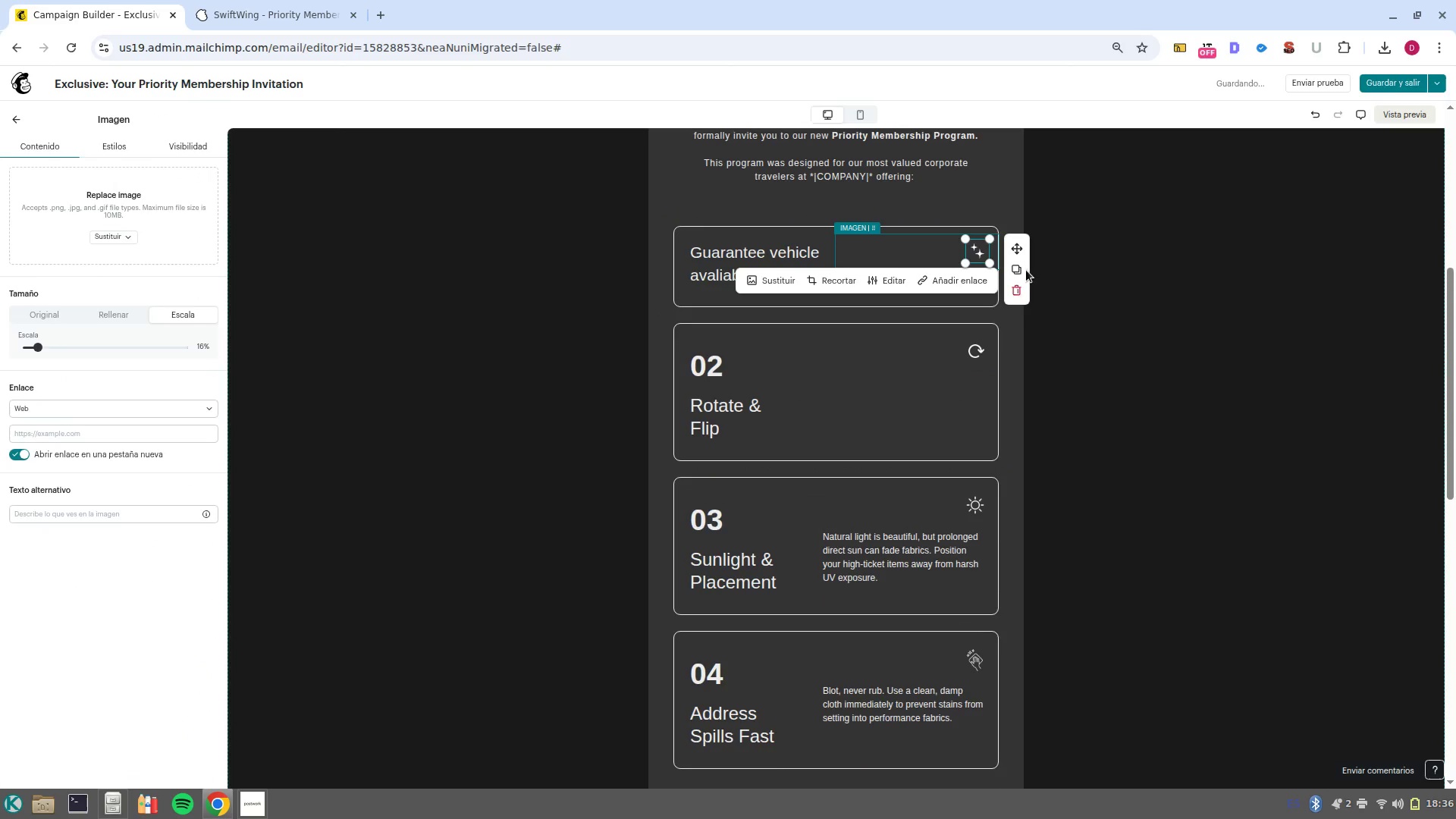 
left_click([1018, 271])
 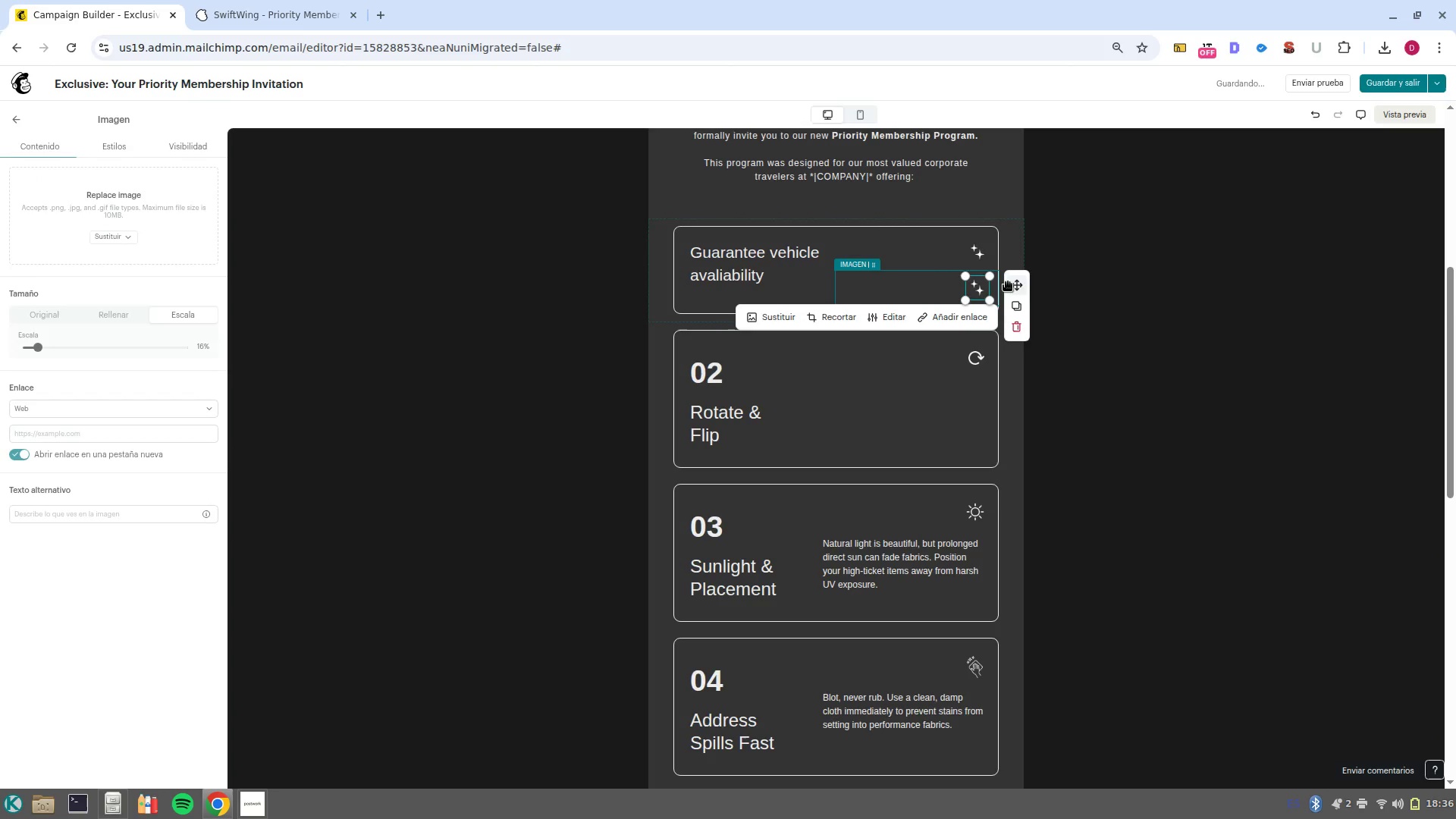 
left_click_drag(start_coordinate=[1015, 285], to_coordinate=[937, 359])
 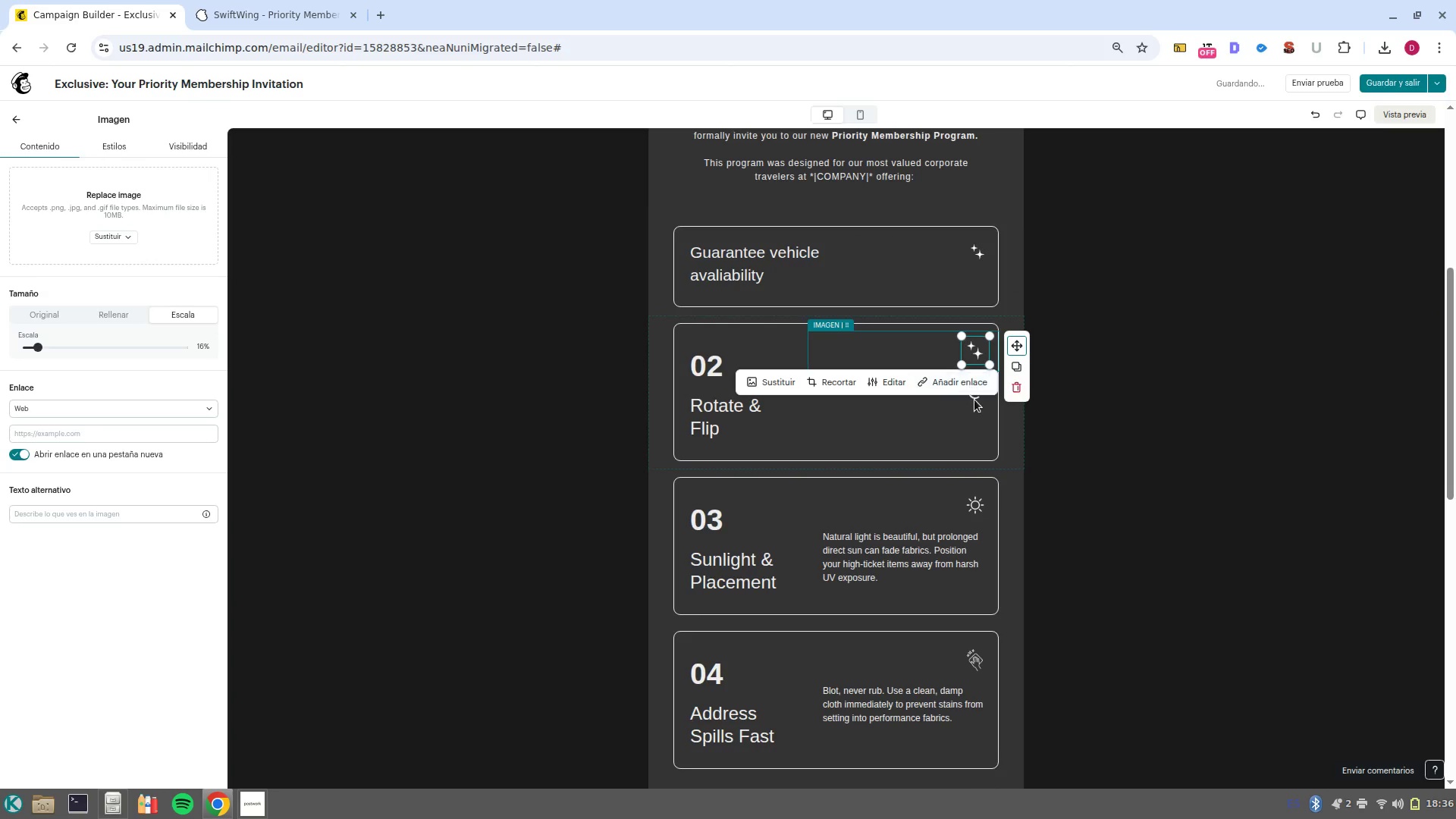 
left_click([977, 397])
 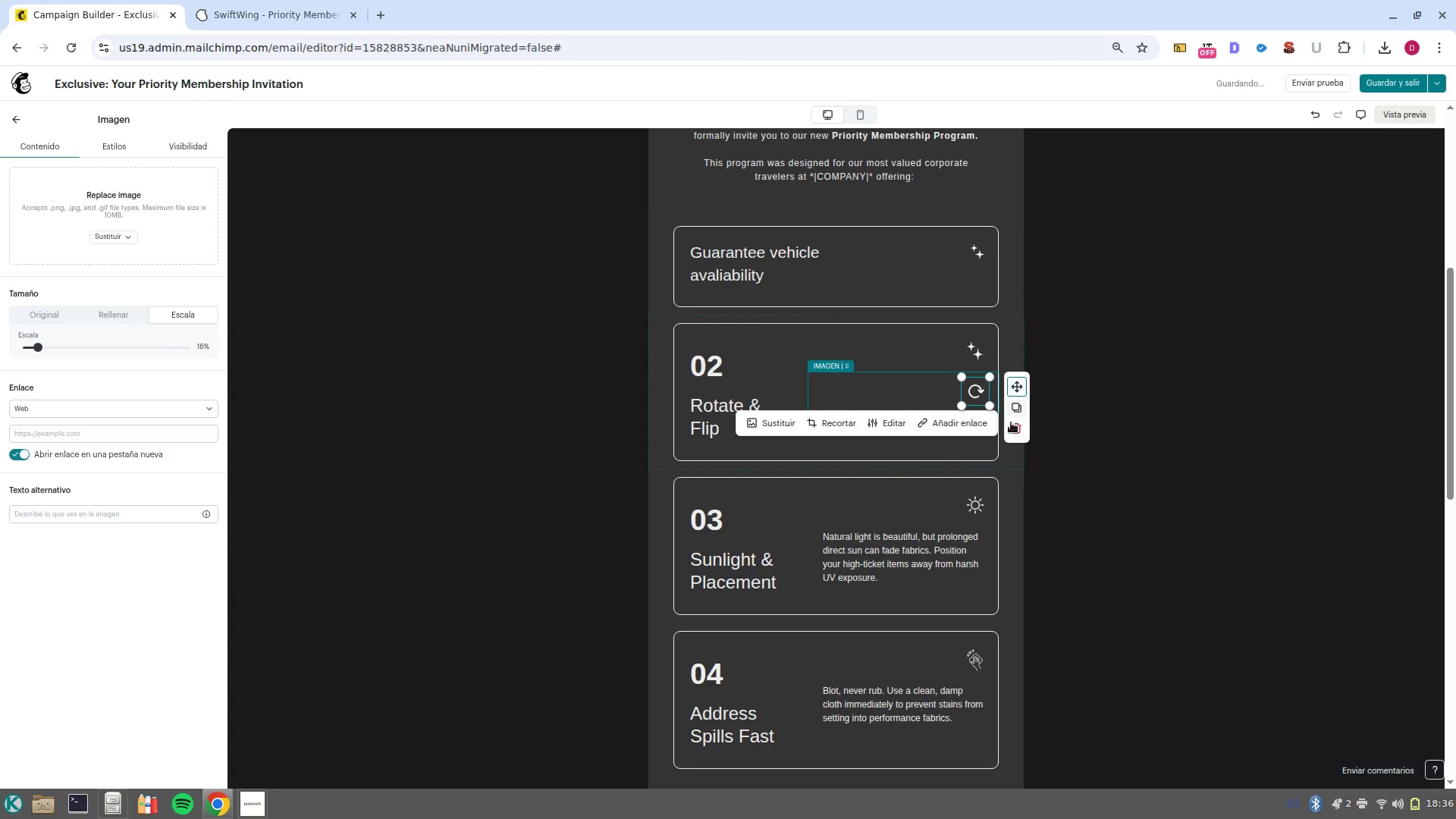 
left_click([1018, 427])
 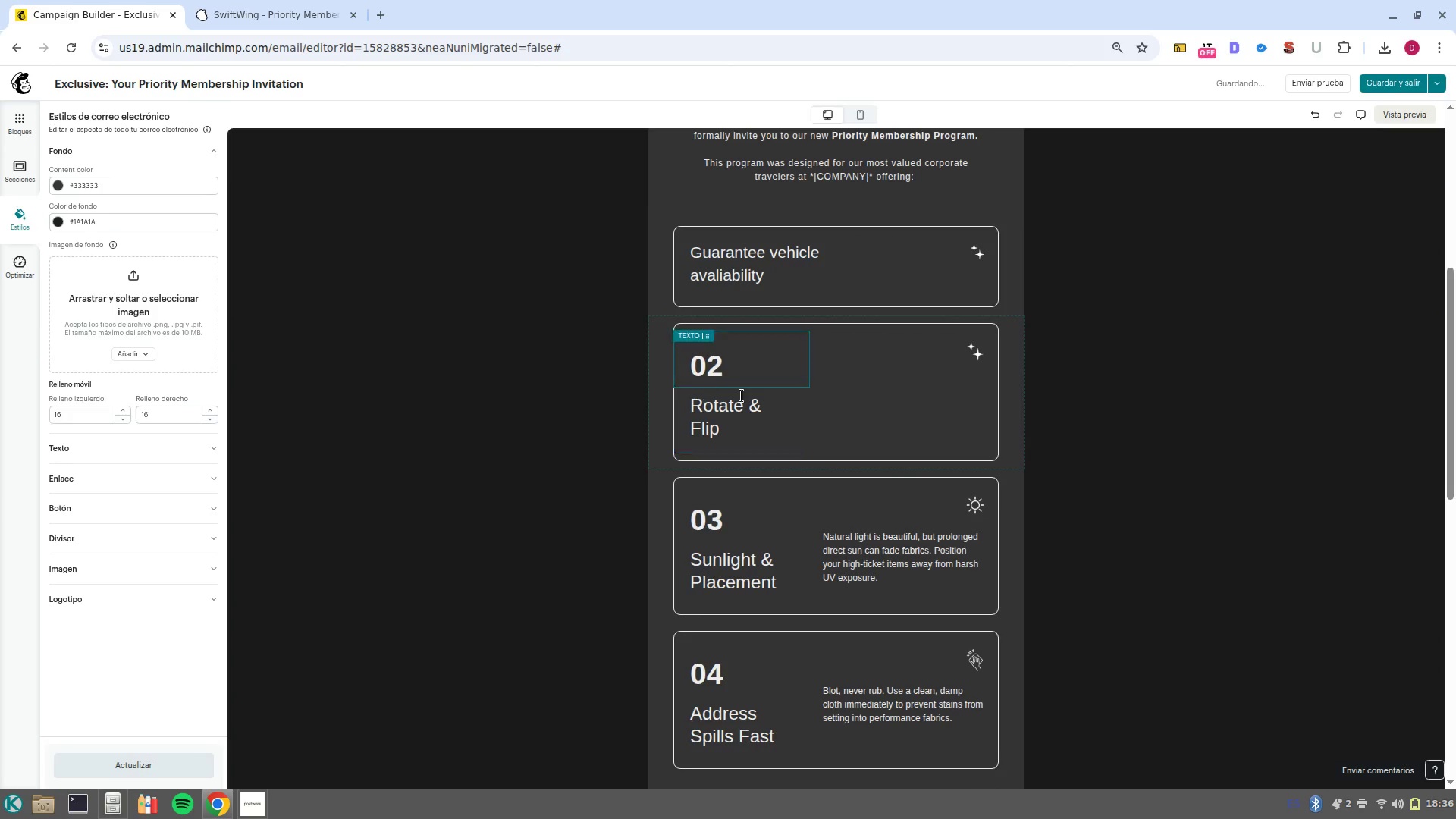 
left_click([738, 416])
 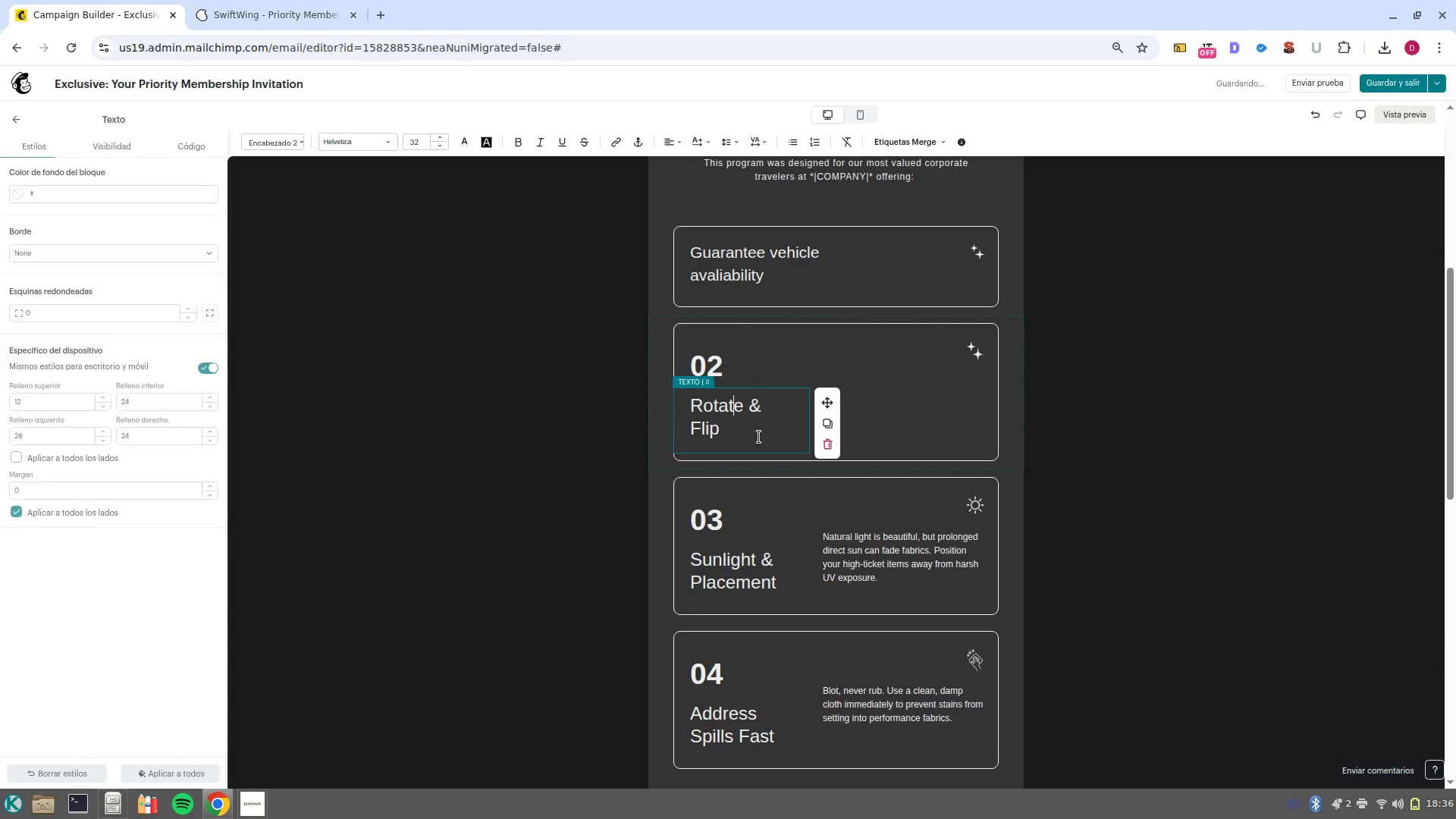 
left_click_drag(start_coordinate=[759, 437], to_coordinate=[671, 351])
 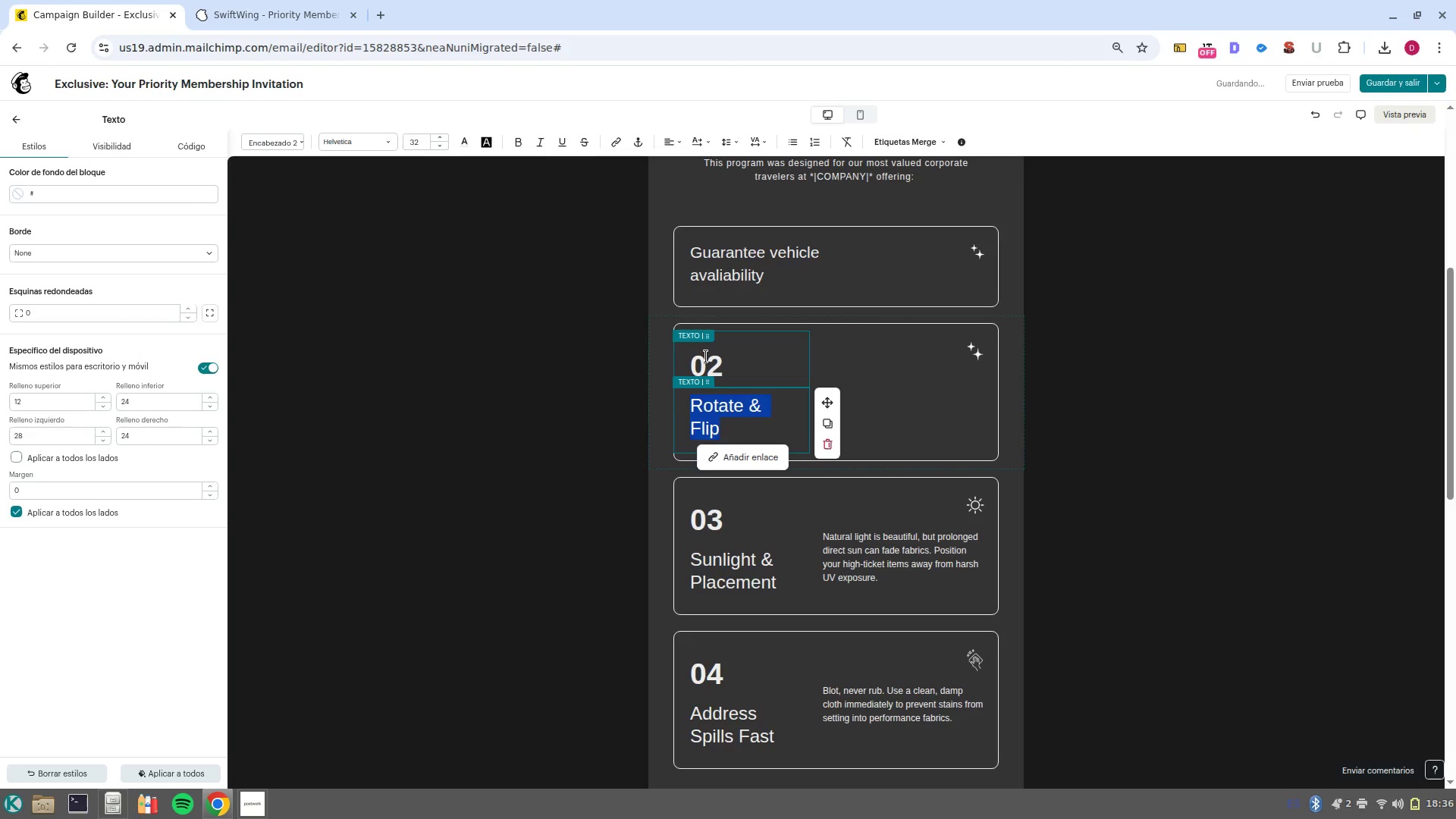 
left_click([706, 356])
 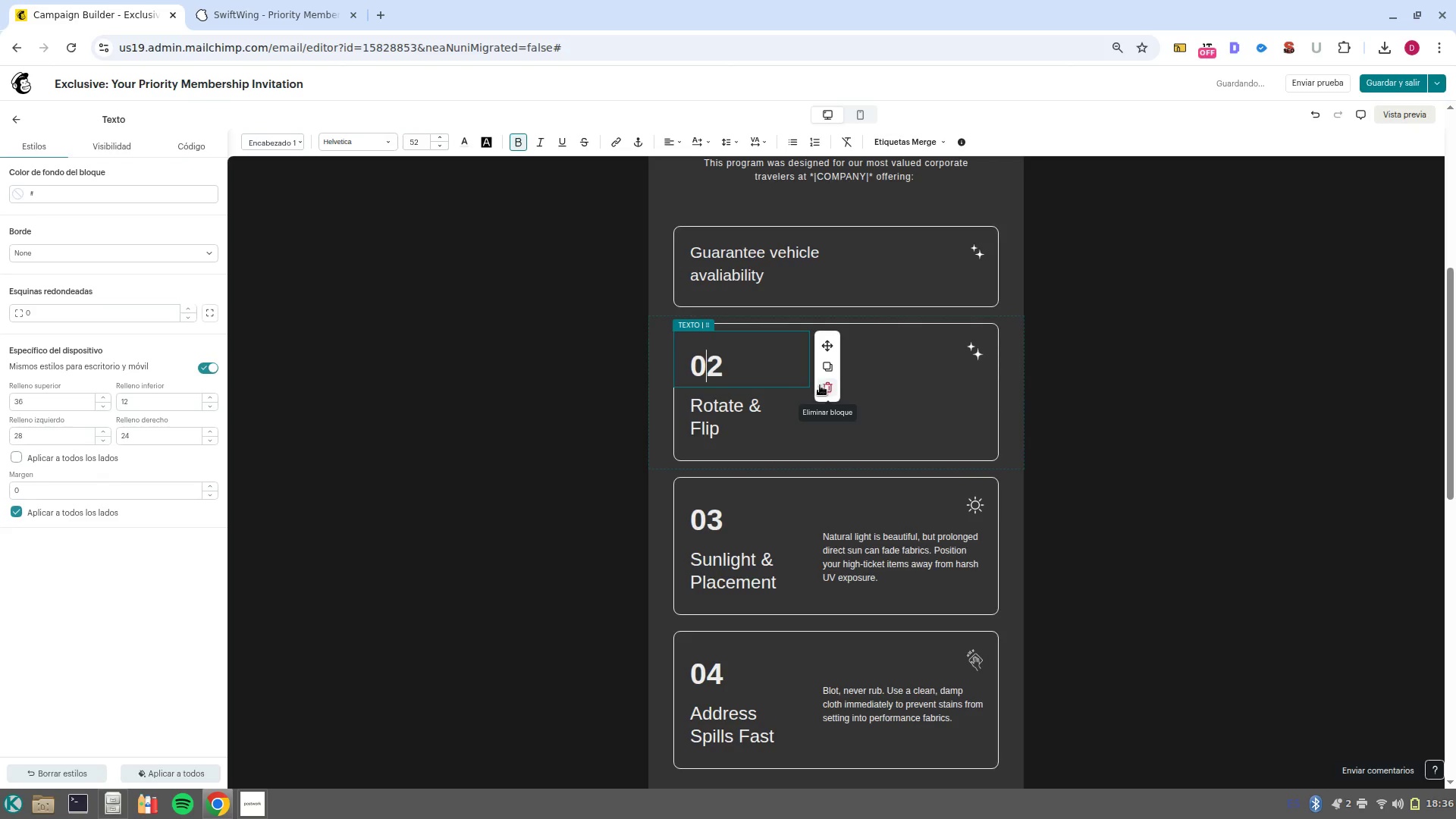 
left_click([827, 388])
 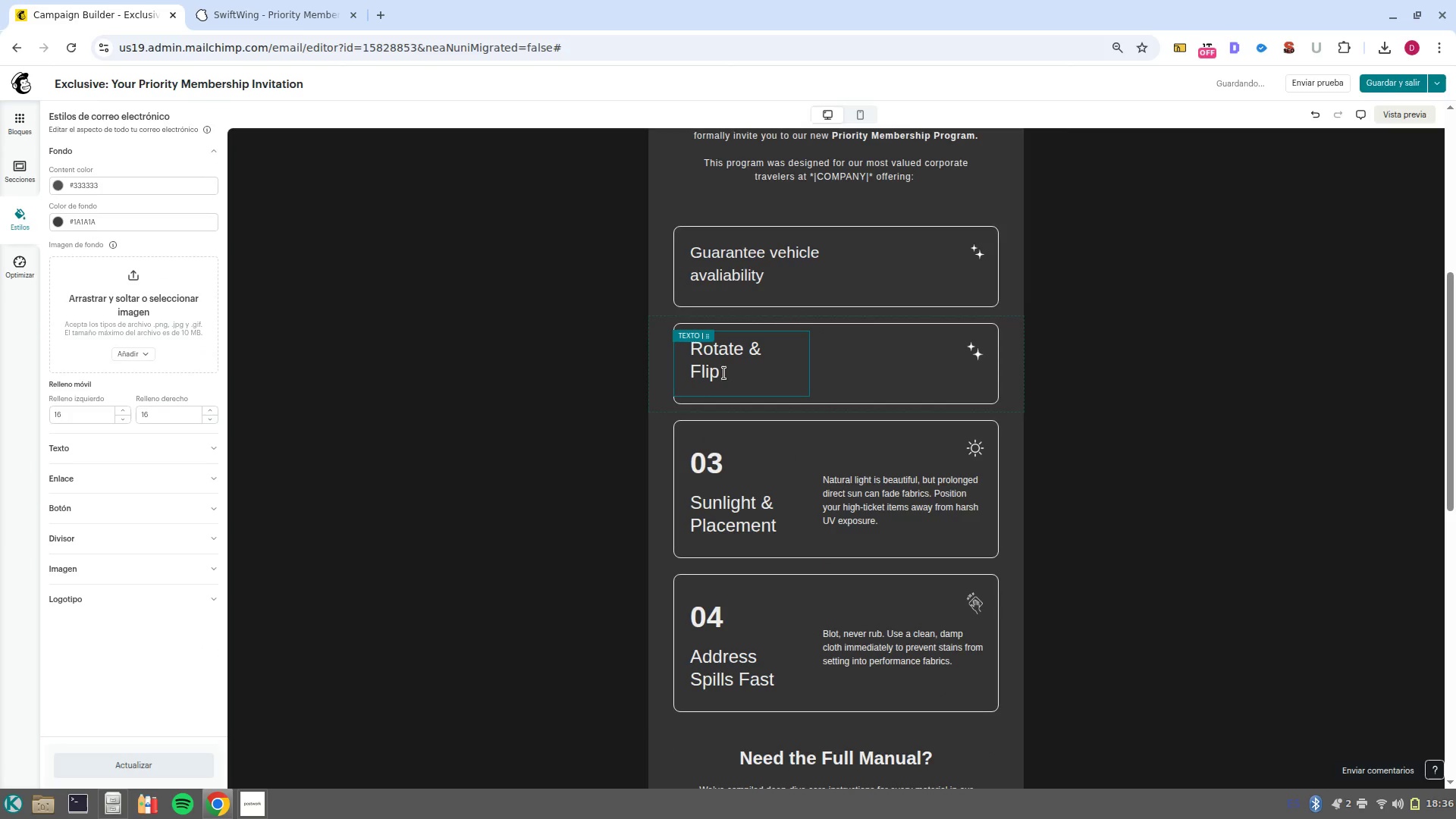 
left_click_drag(start_coordinate=[726, 377], to_coordinate=[679, 350])
 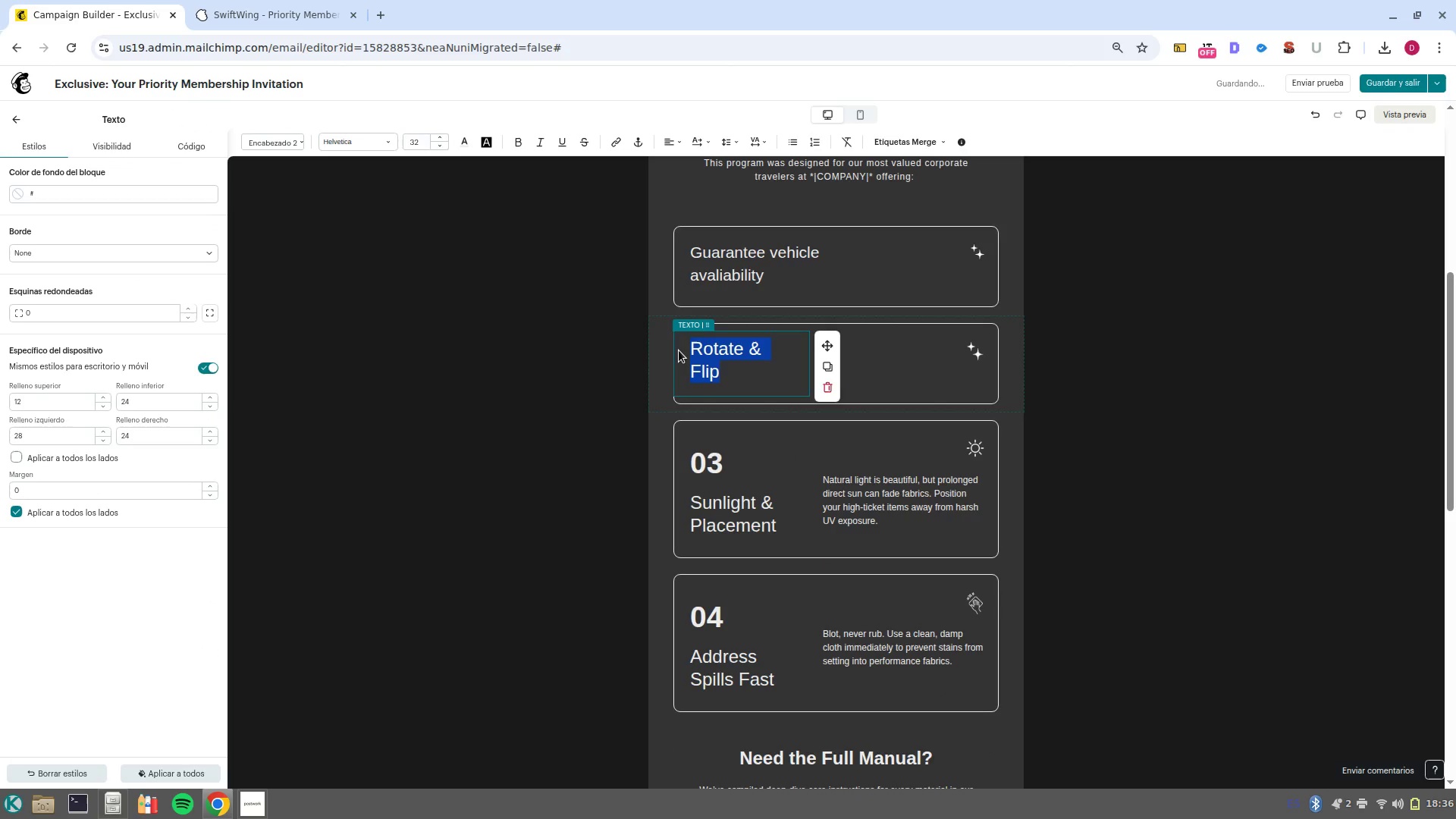 
type(Fixed corporate rates for your frequent routes)
 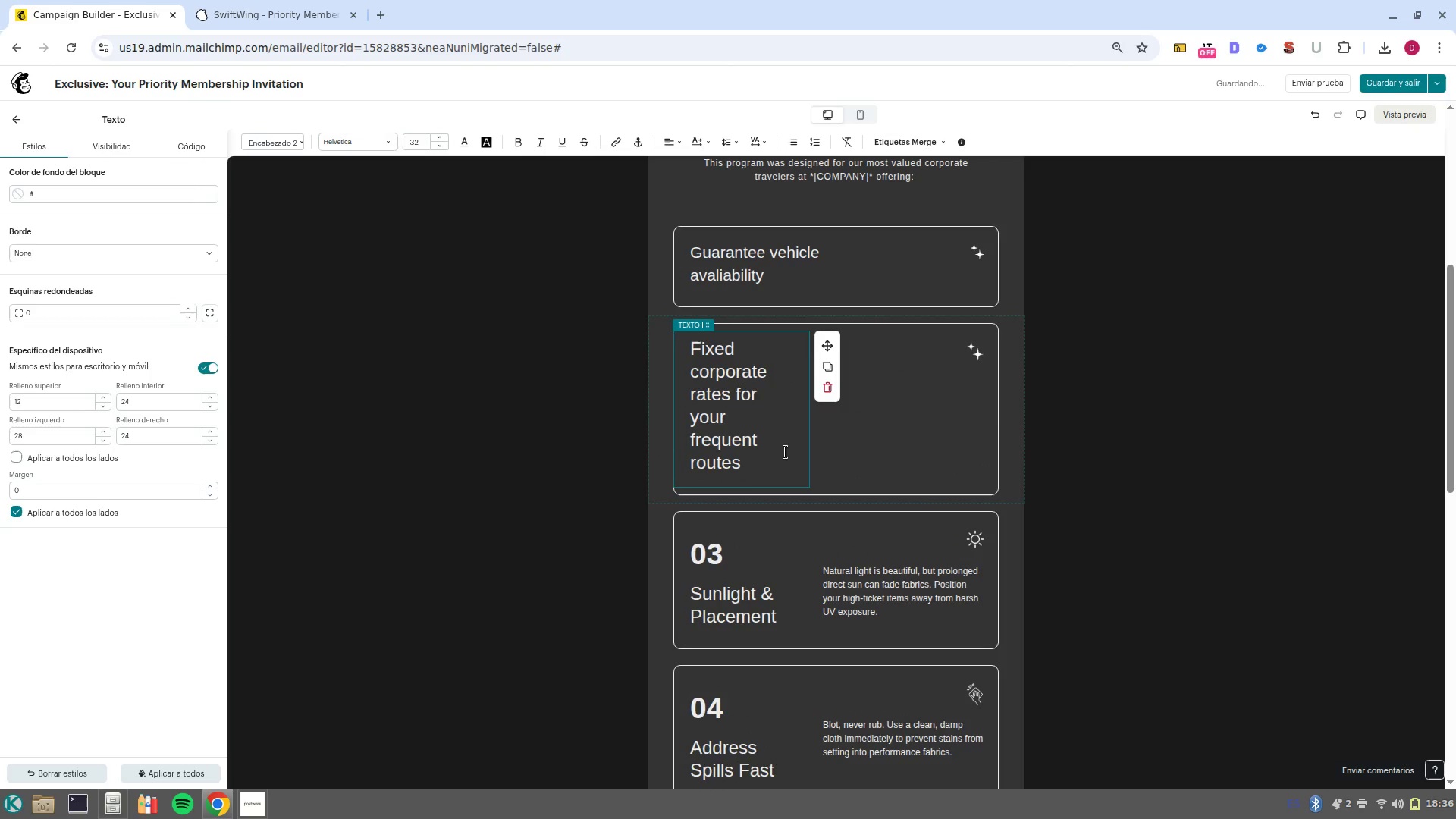 
left_click_drag(start_coordinate=[783, 466], to_coordinate=[681, 339])
 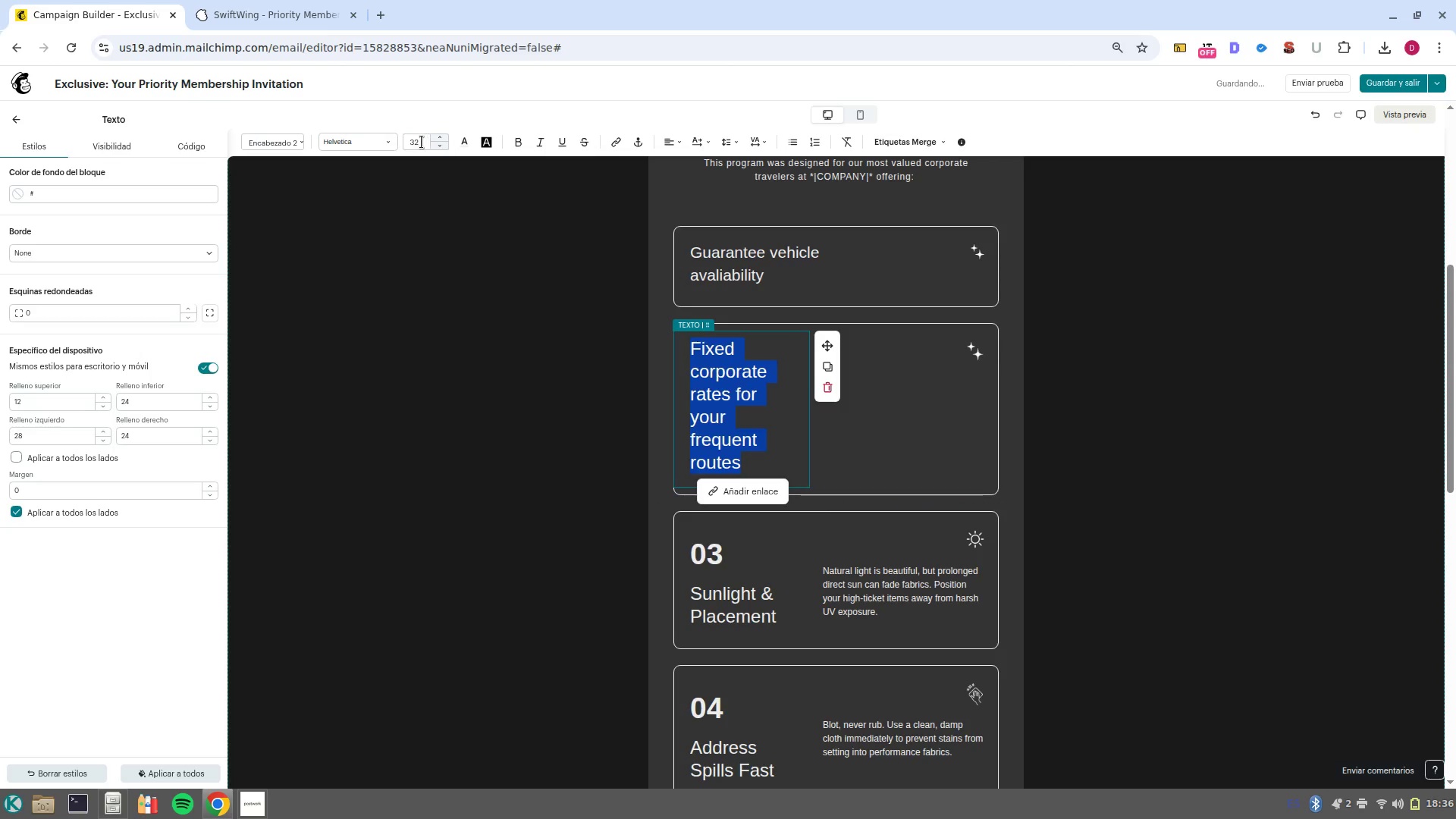 
left_click([421, 142])
 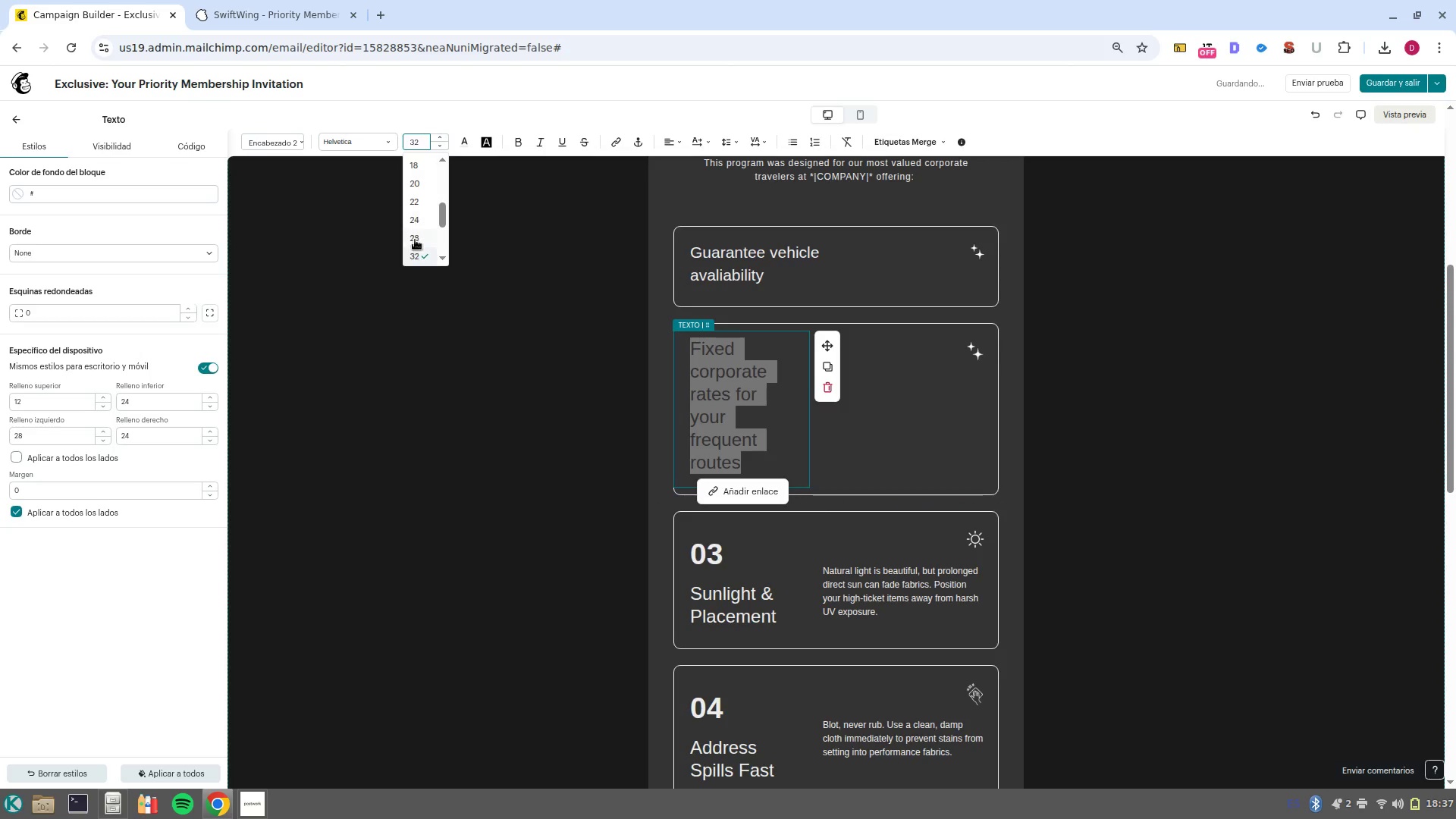 
left_click([415, 240])
 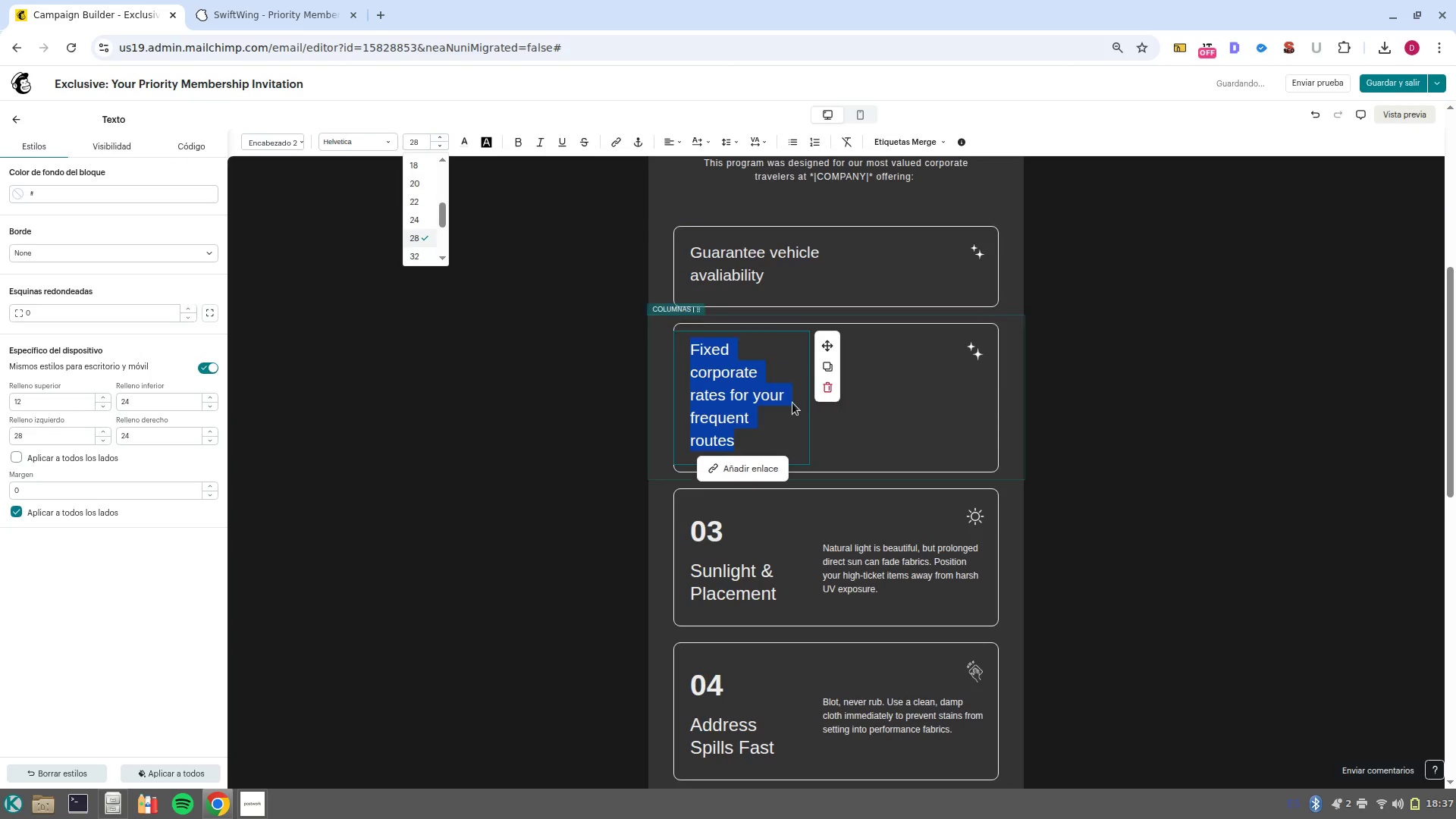 
left_click([799, 418])
 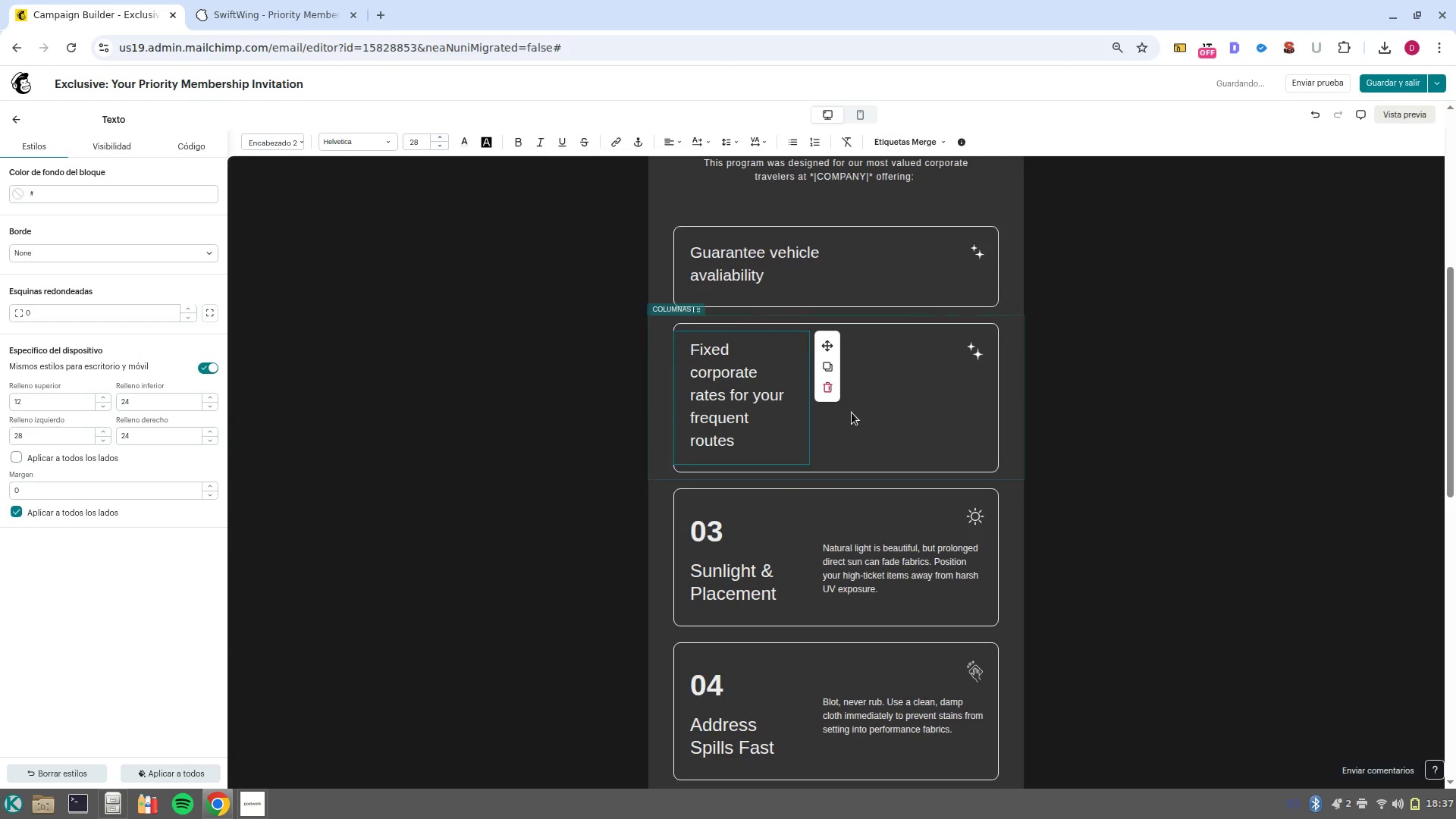 
left_click([852, 413])
 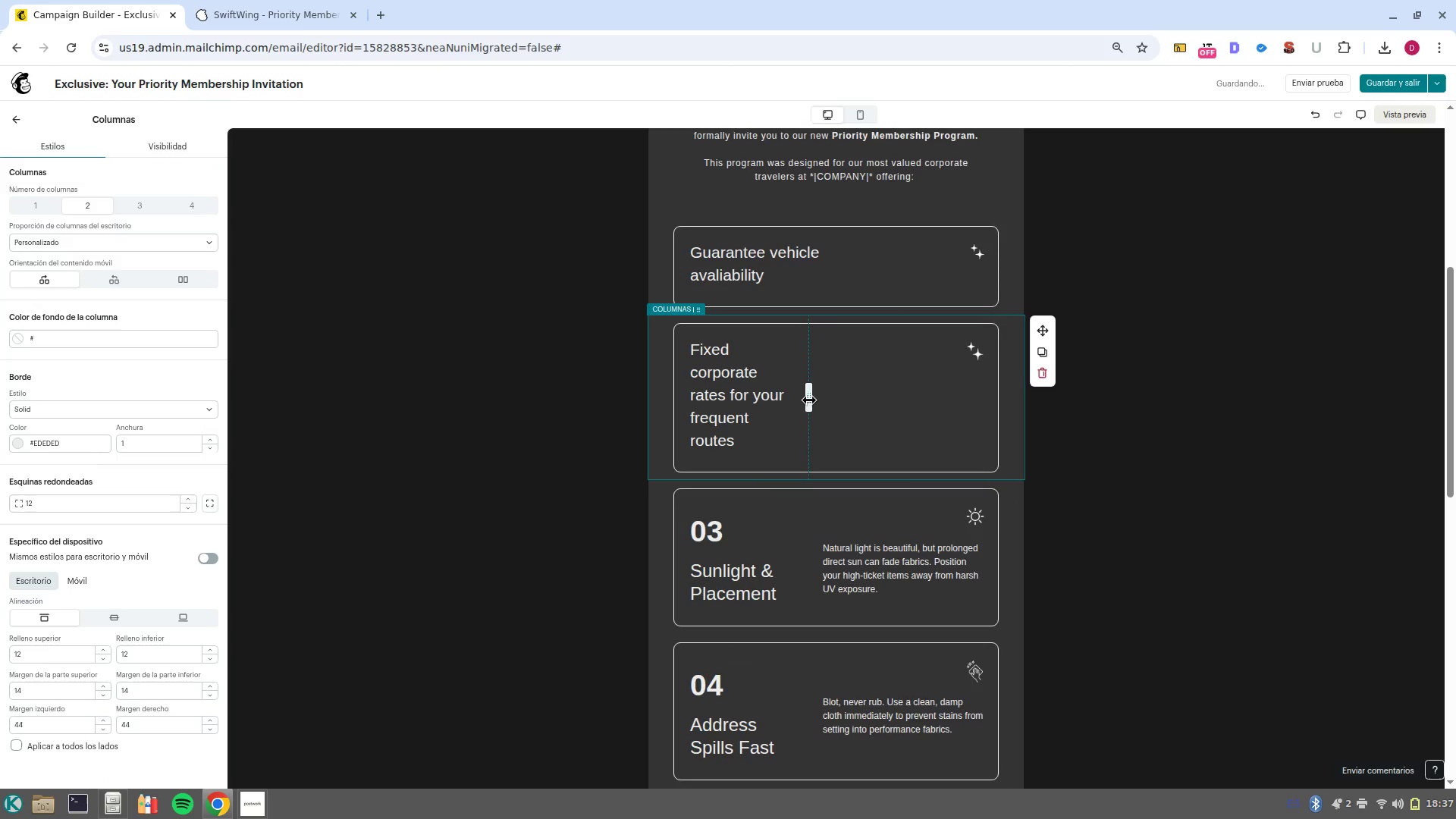 
left_click_drag(start_coordinate=[809, 400], to_coordinate=[864, 402])
 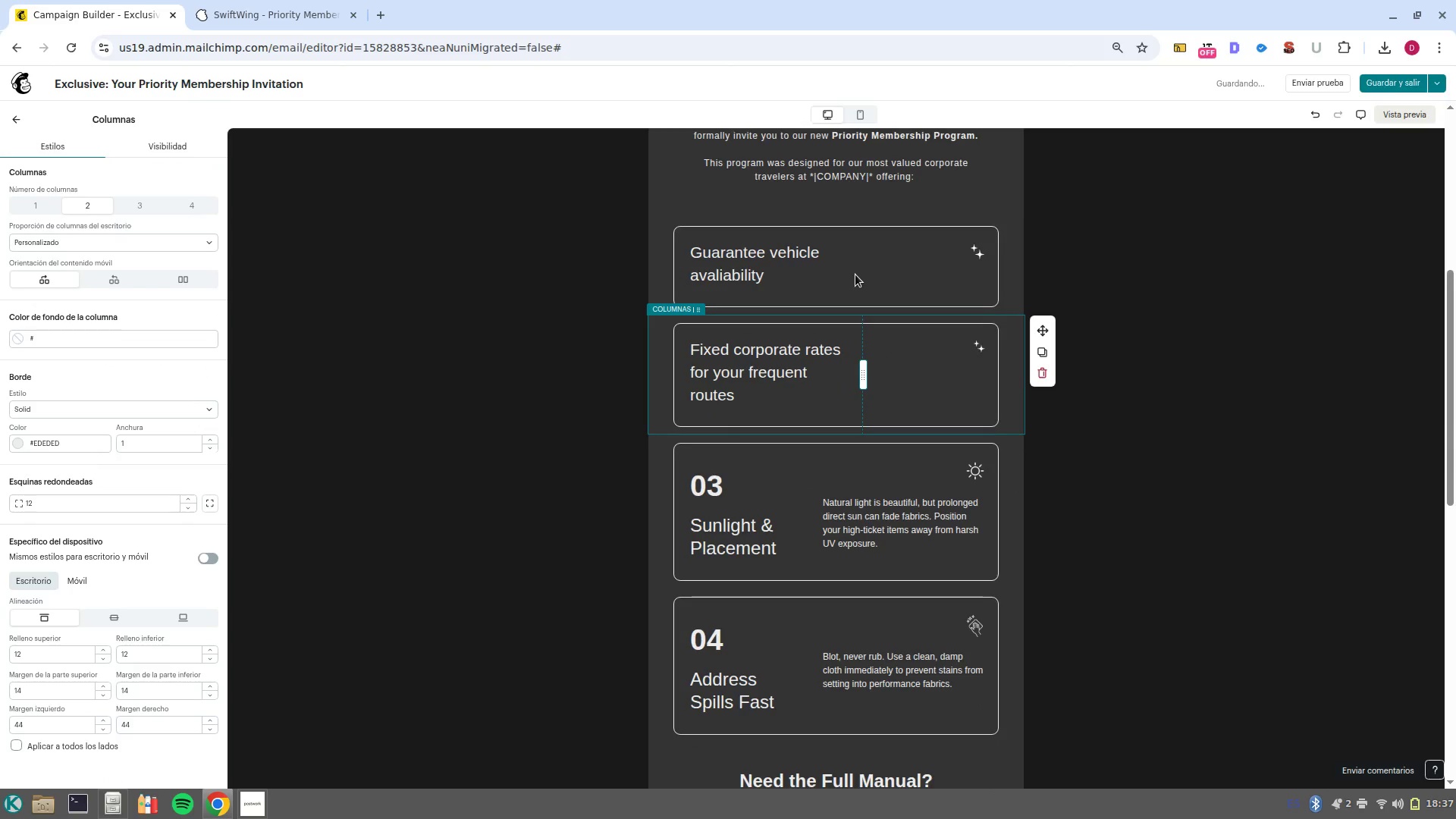 
left_click([855, 275])
 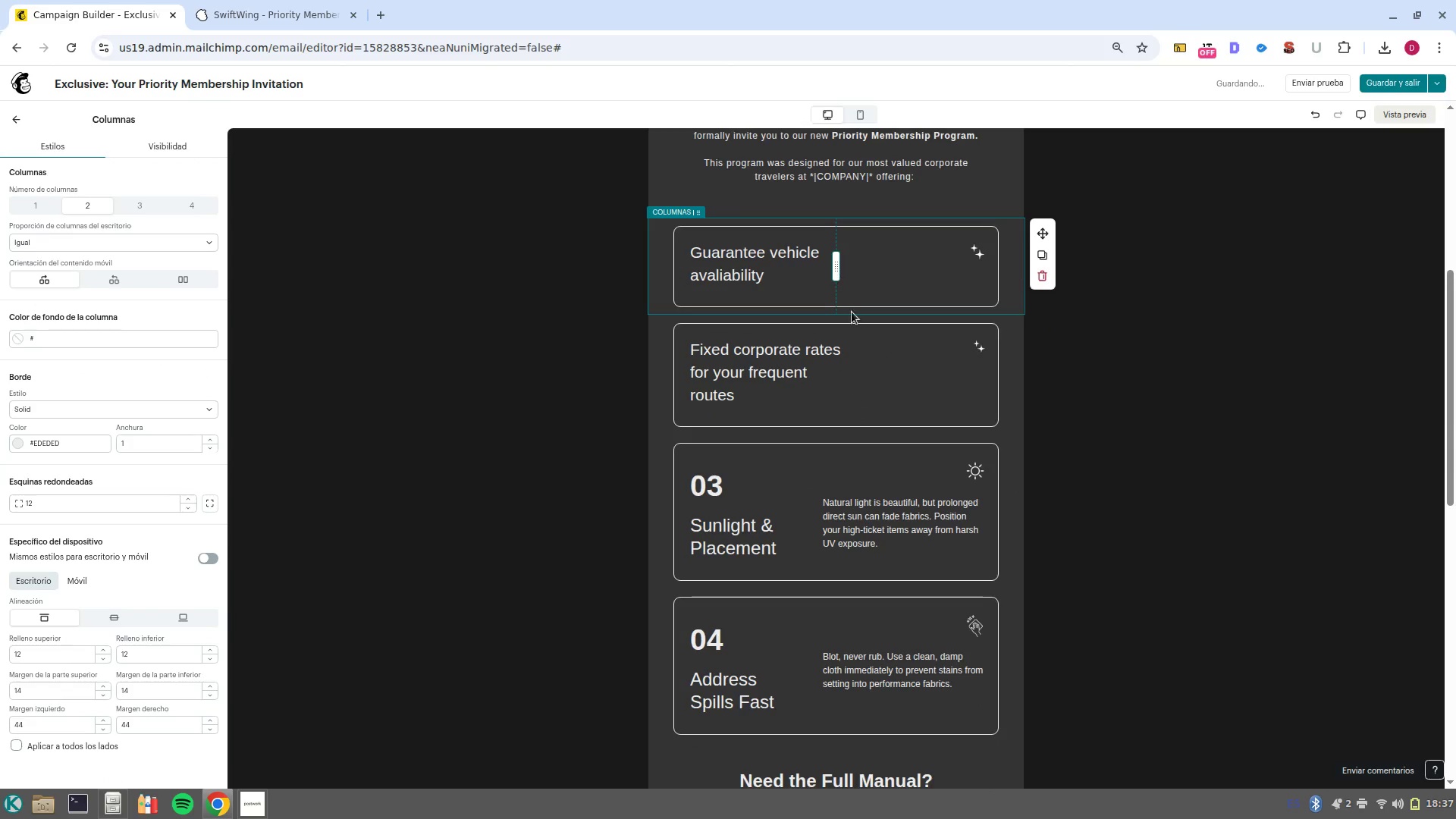 
left_click([858, 347])
 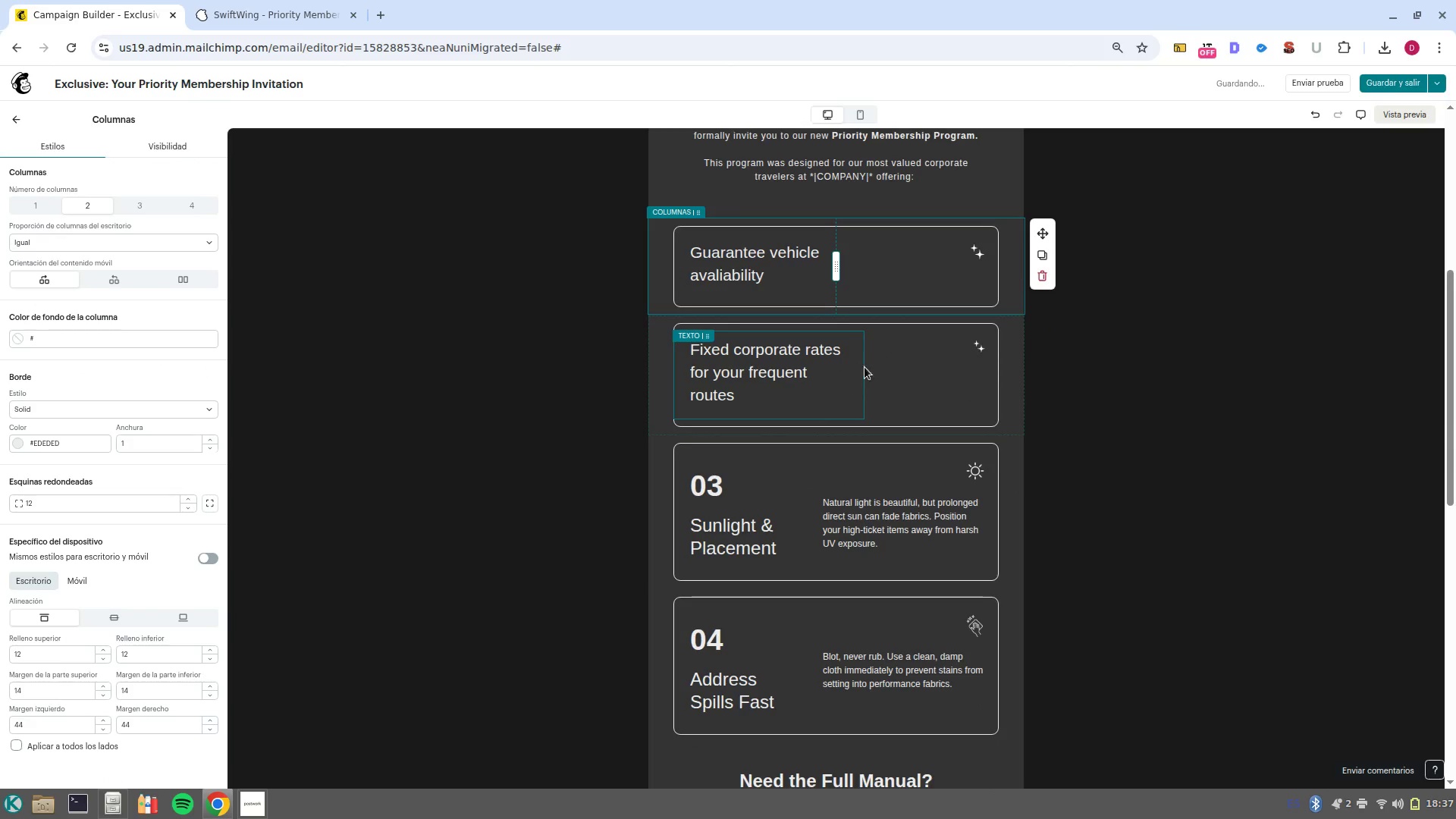 
mouse_move([885, 370])
 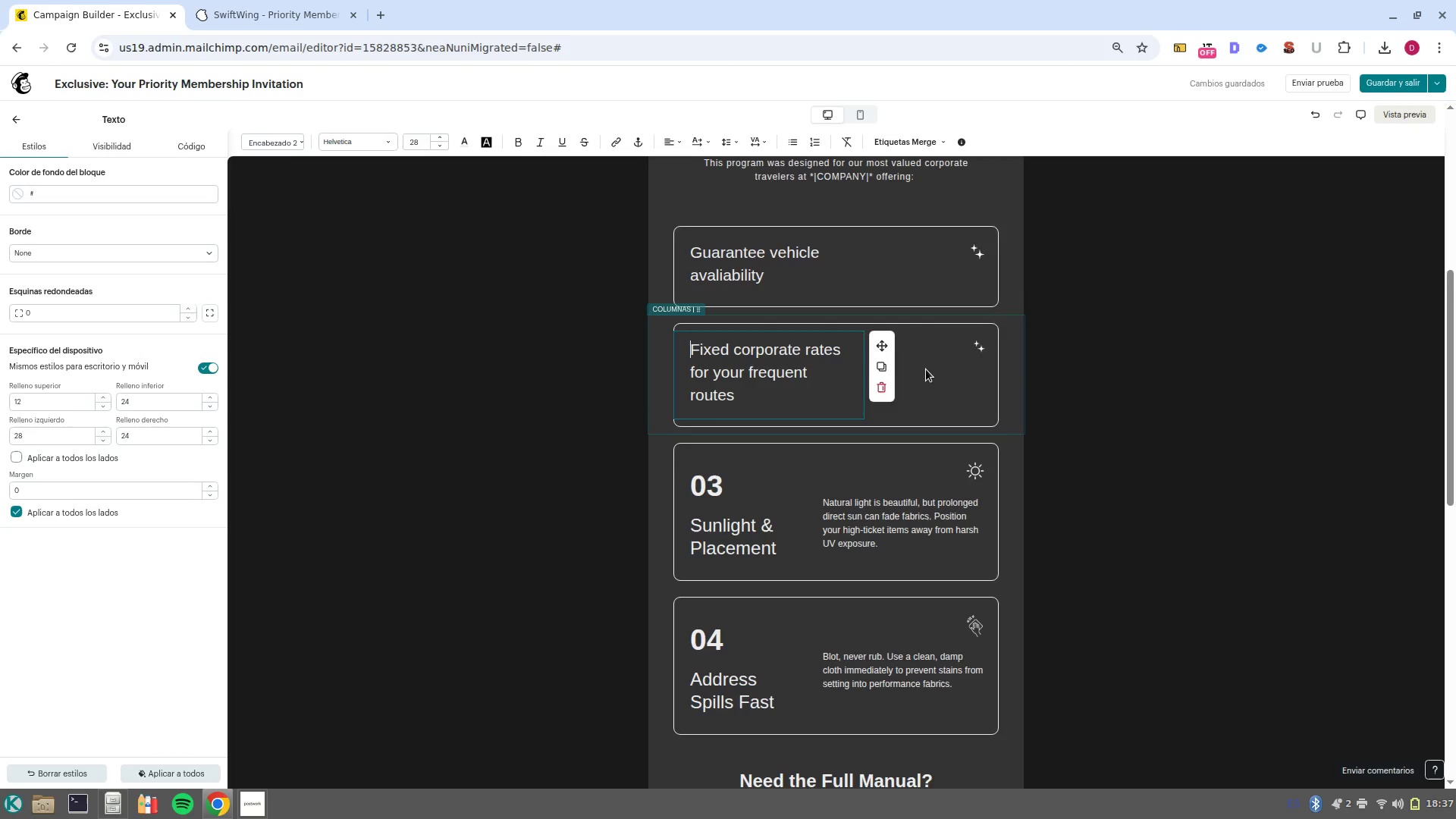 
left_click([926, 369])
 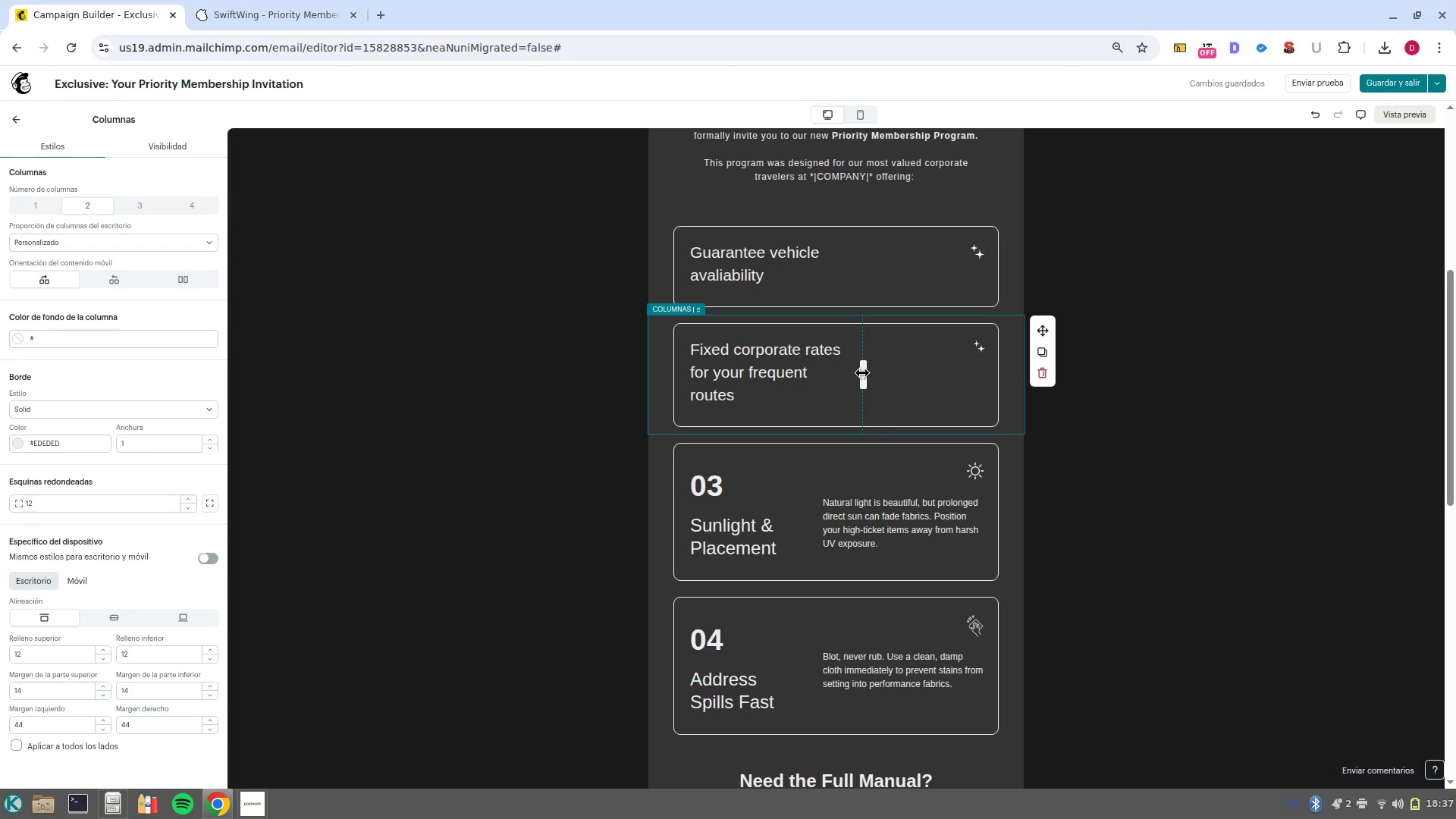 
left_click_drag(start_coordinate=[862, 373], to_coordinate=[835, 371])
 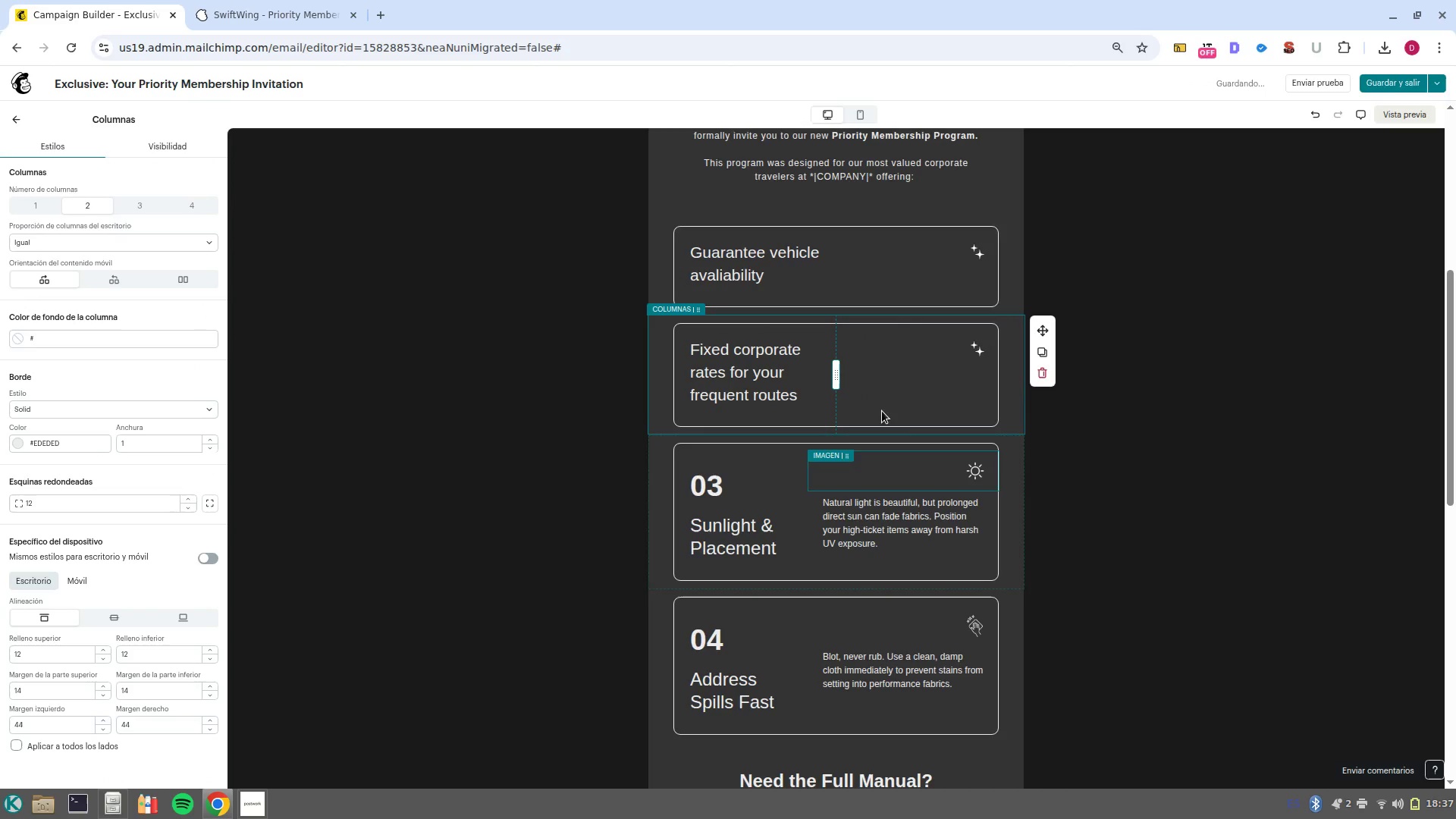 
left_click([886, 400])
 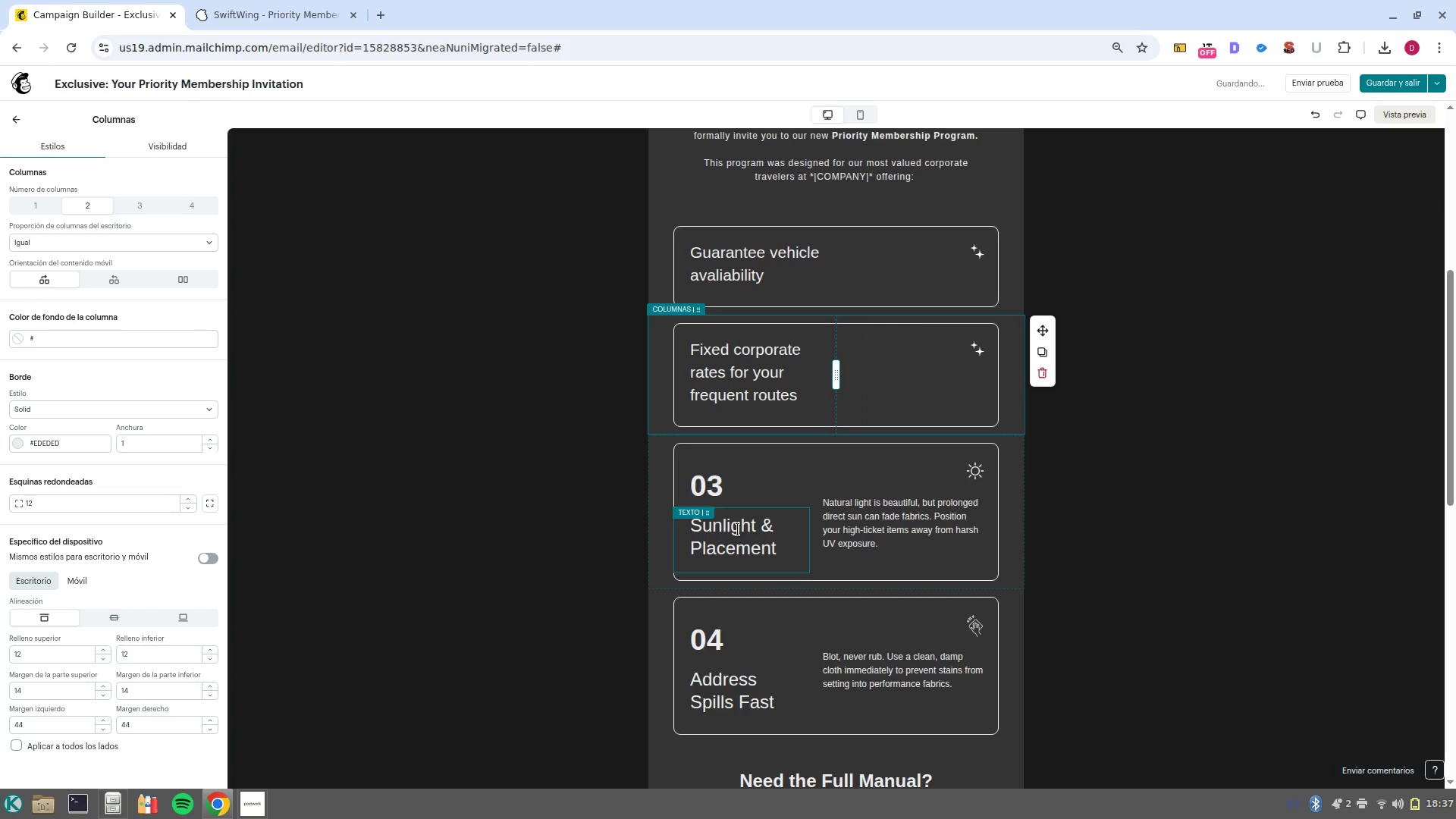 
wait(5.54)
 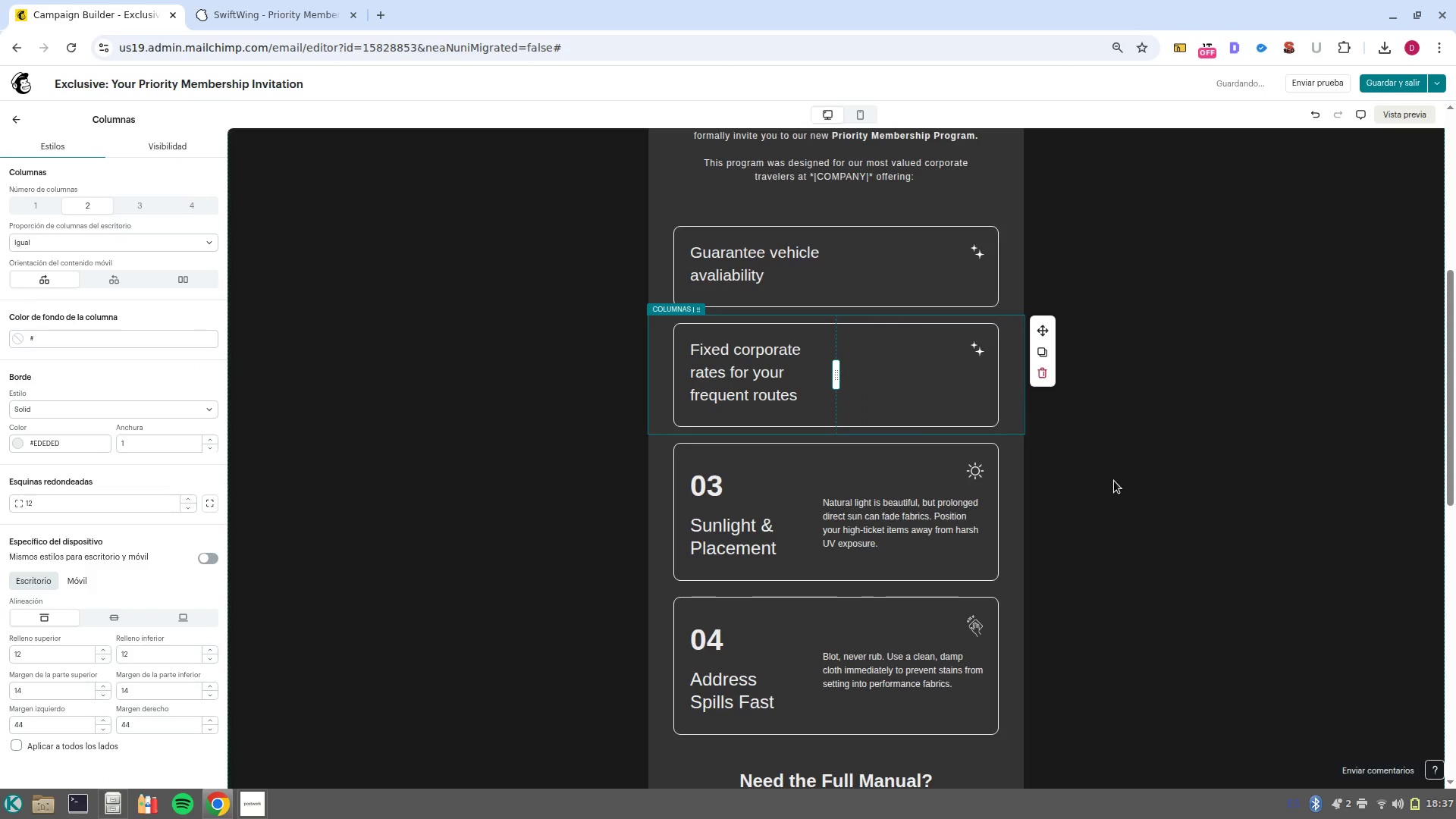 
scroll: coordinate [967, 642], scroll_direction: down, amount: 2.0
 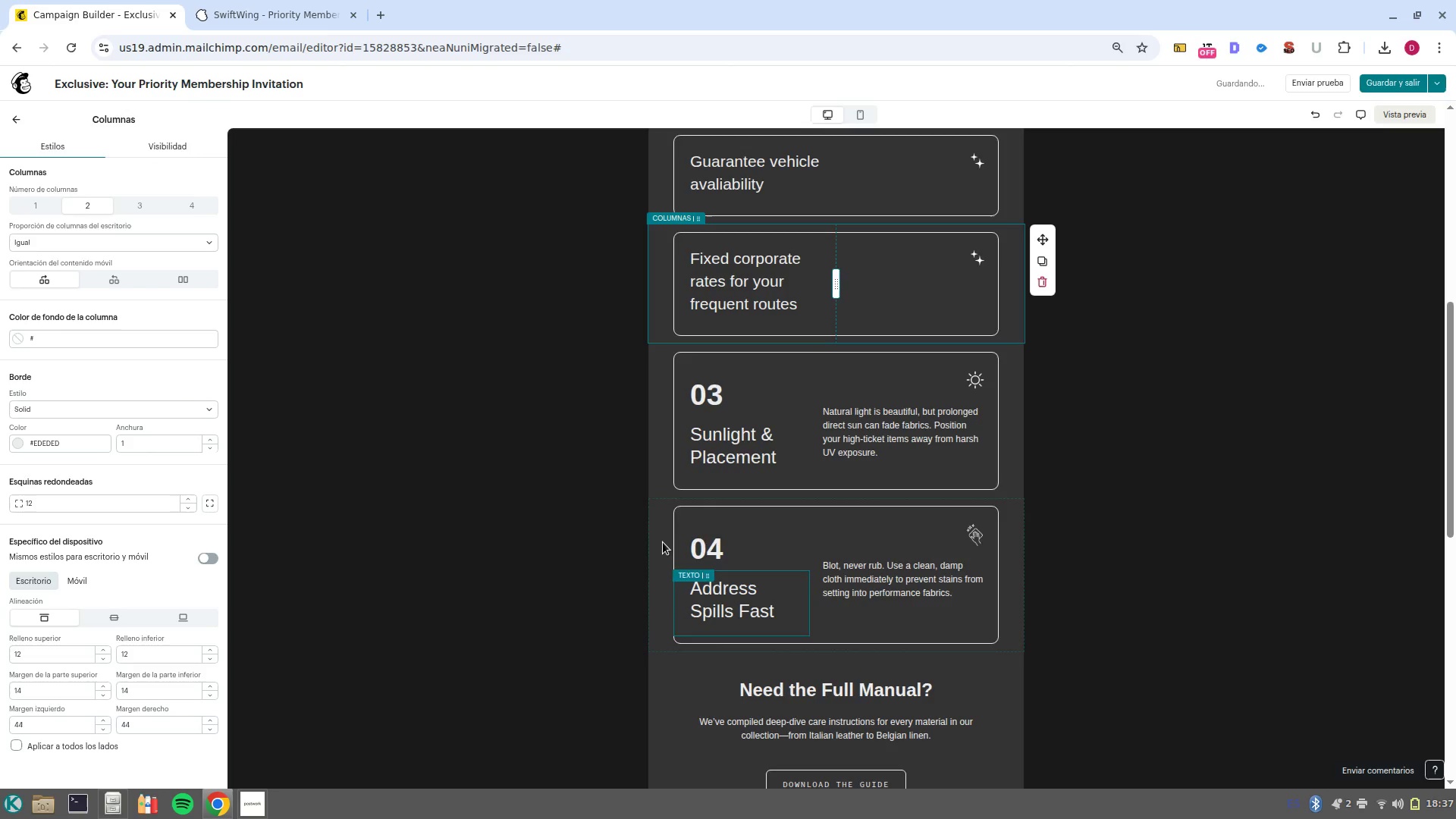 
left_click([661, 541])
 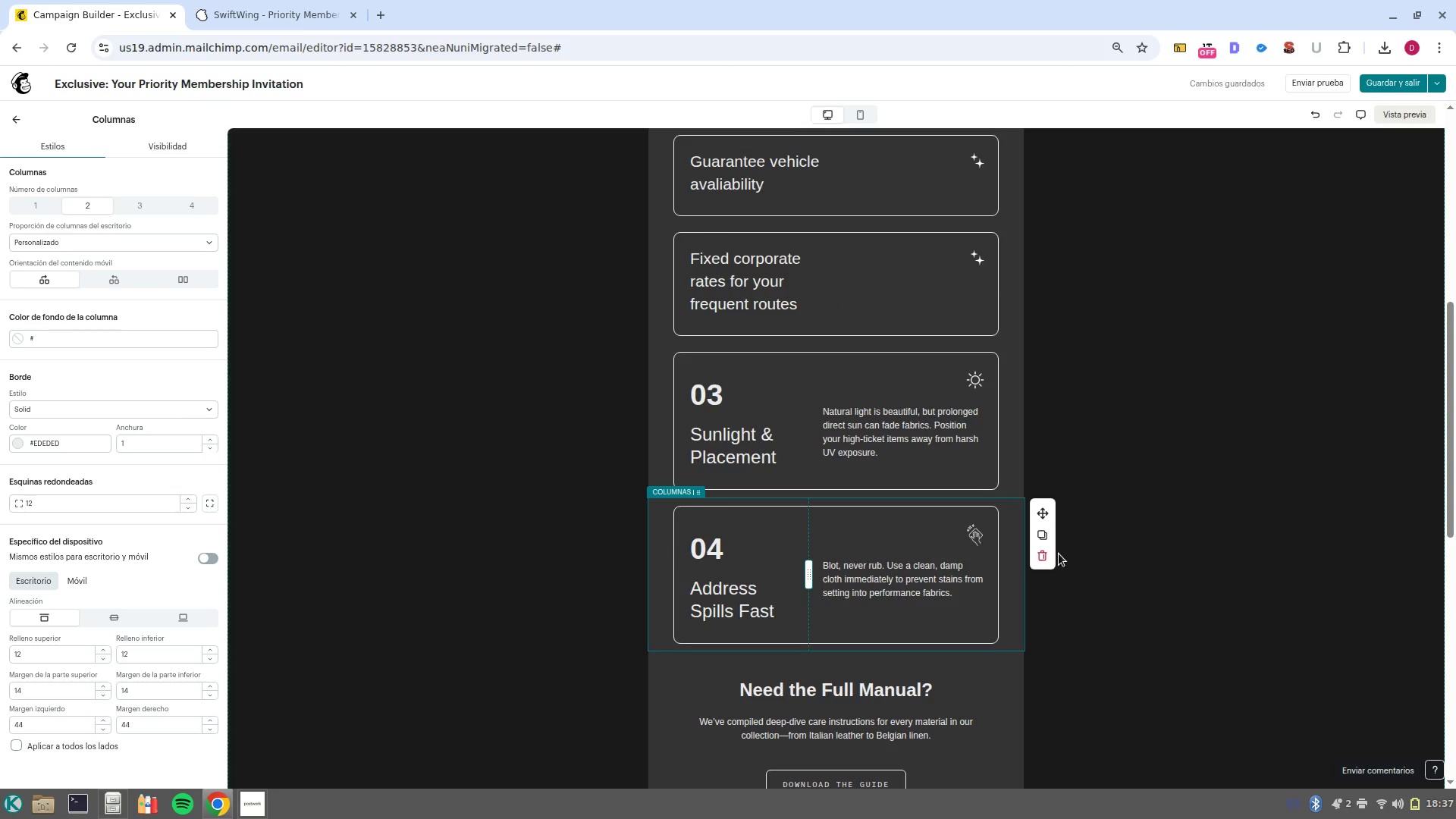 
left_click([1043, 563])
 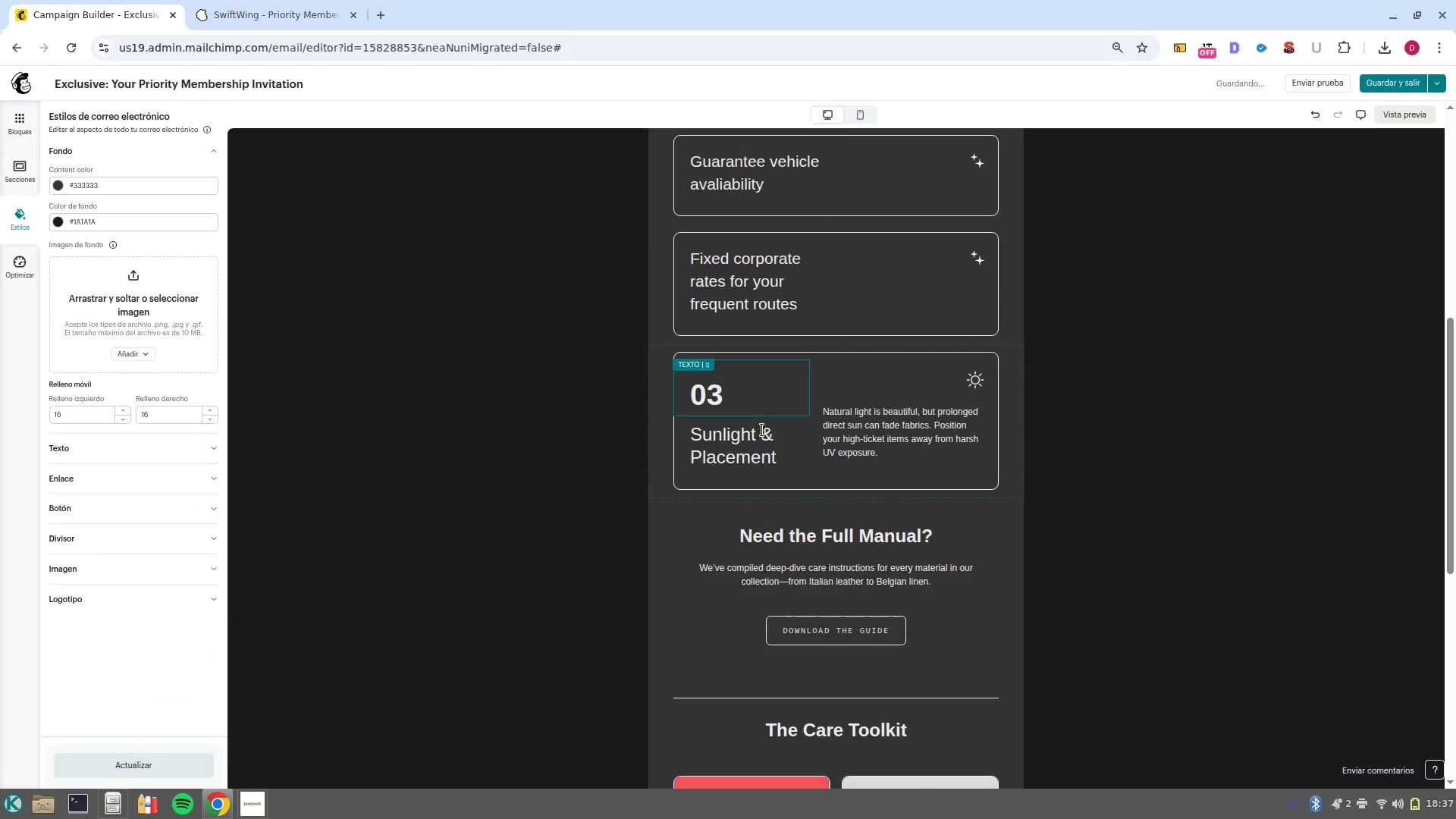 
left_click([778, 451])
 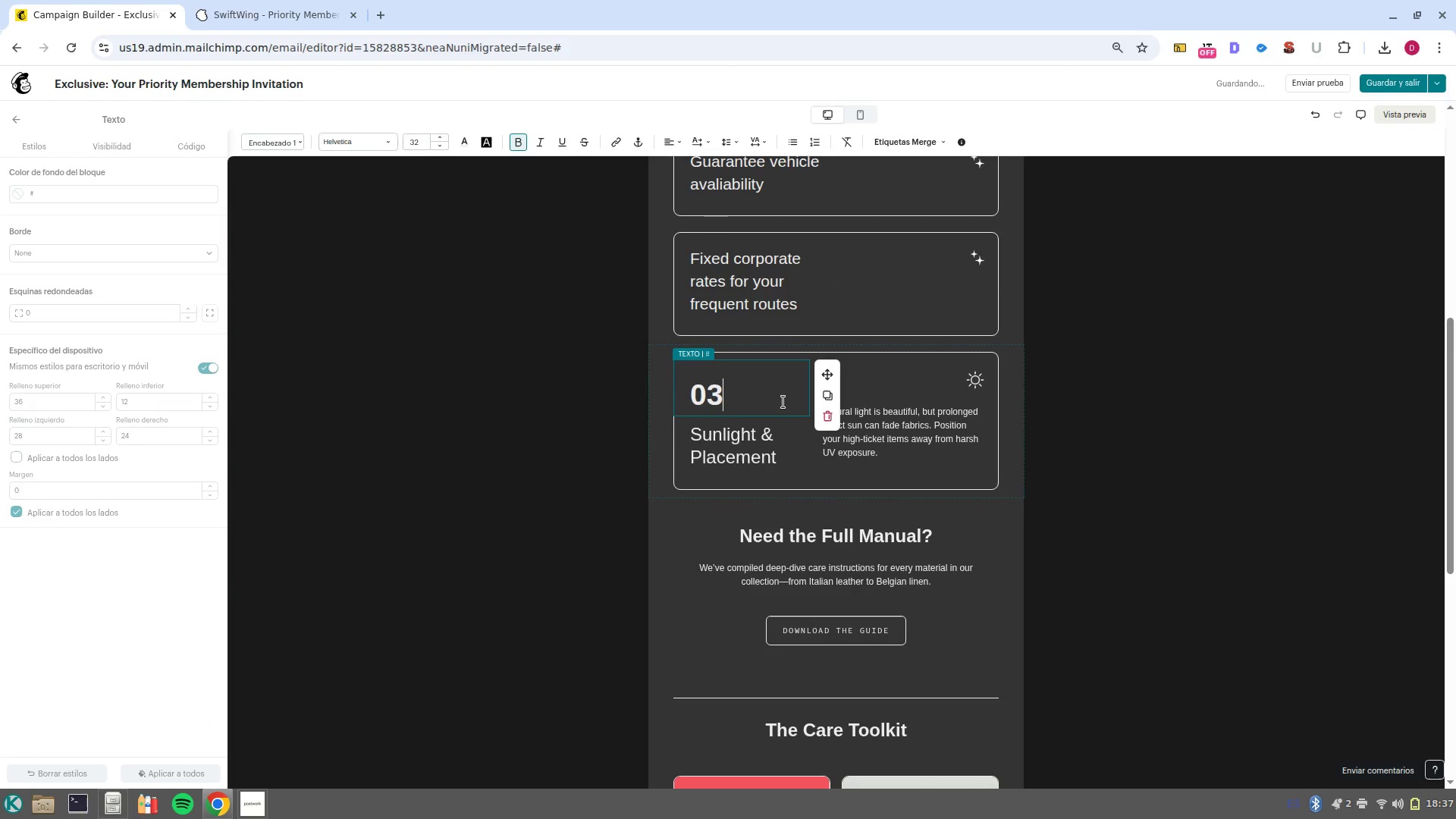 
left_click([829, 423])
 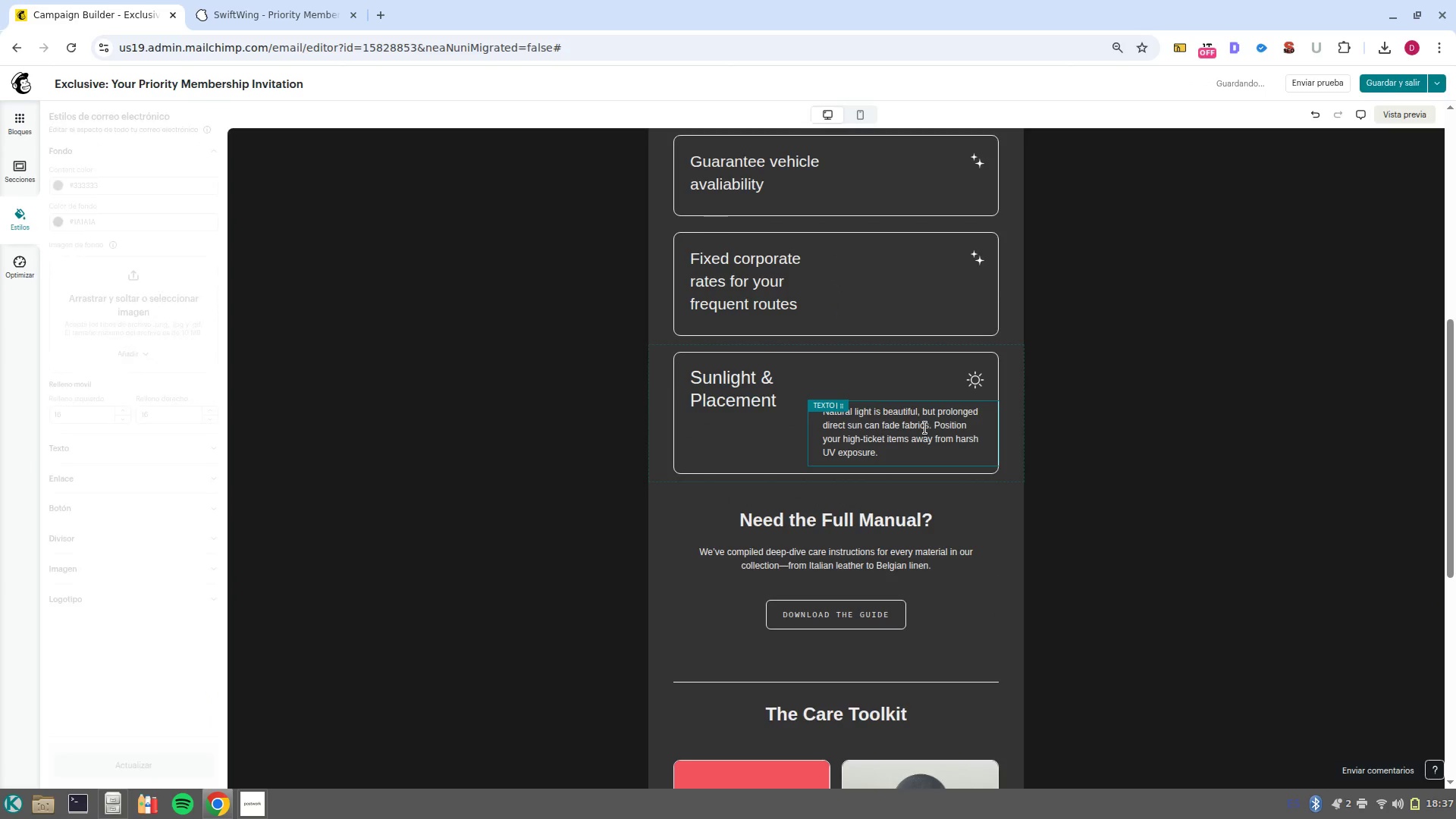 
left_click([925, 428])
 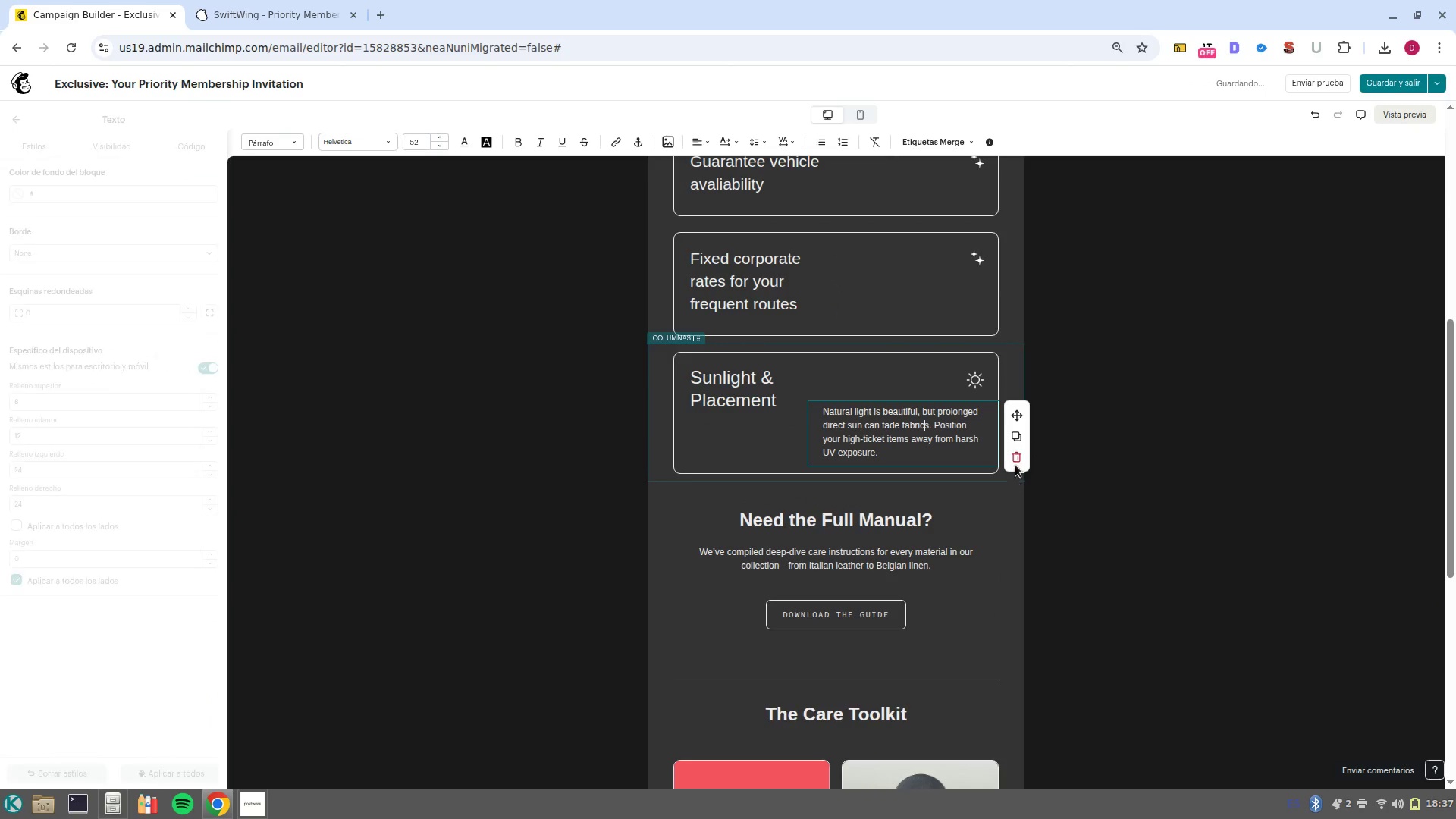 
left_click([1016, 460])
 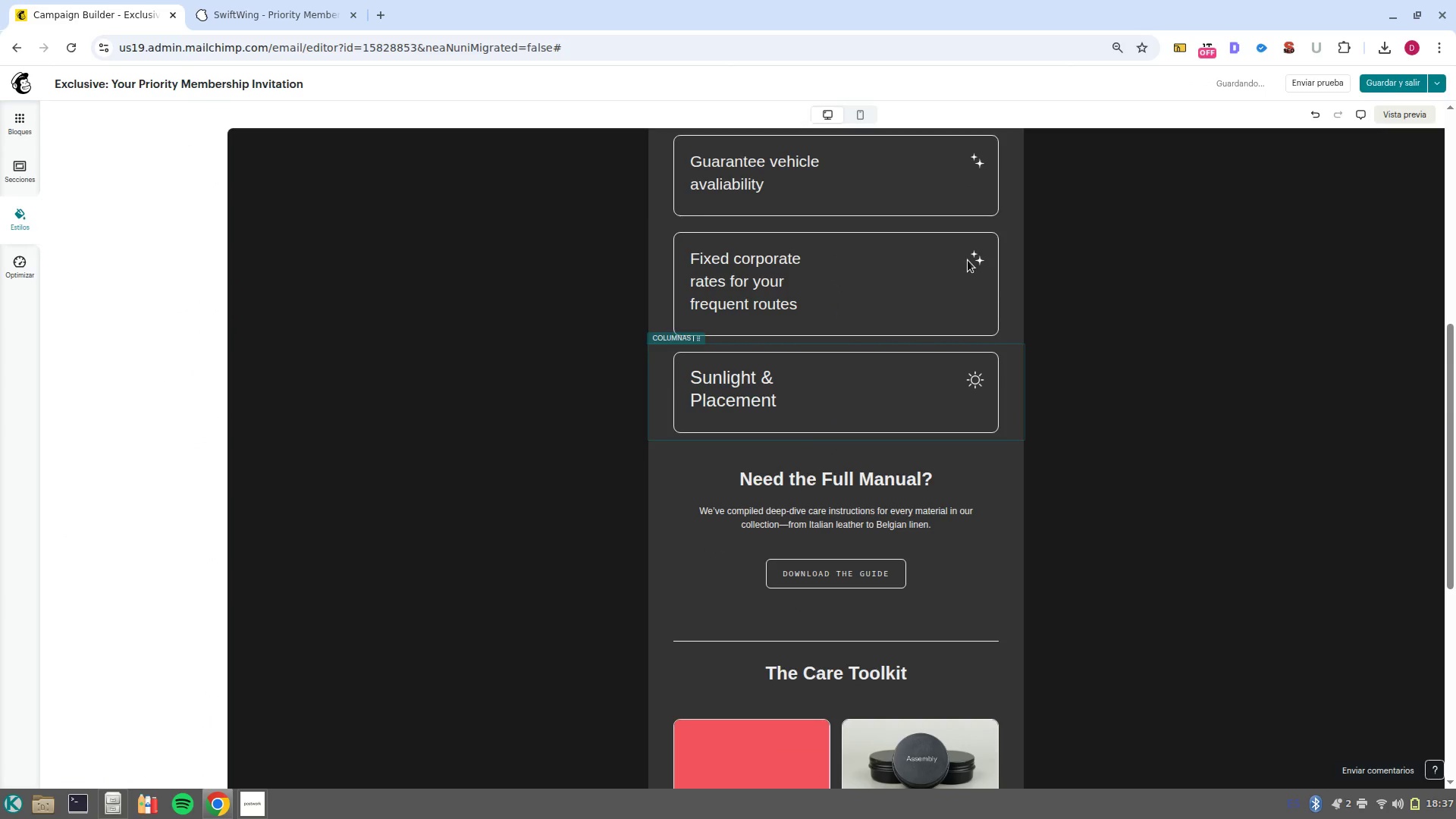 
left_click([966, 258])
 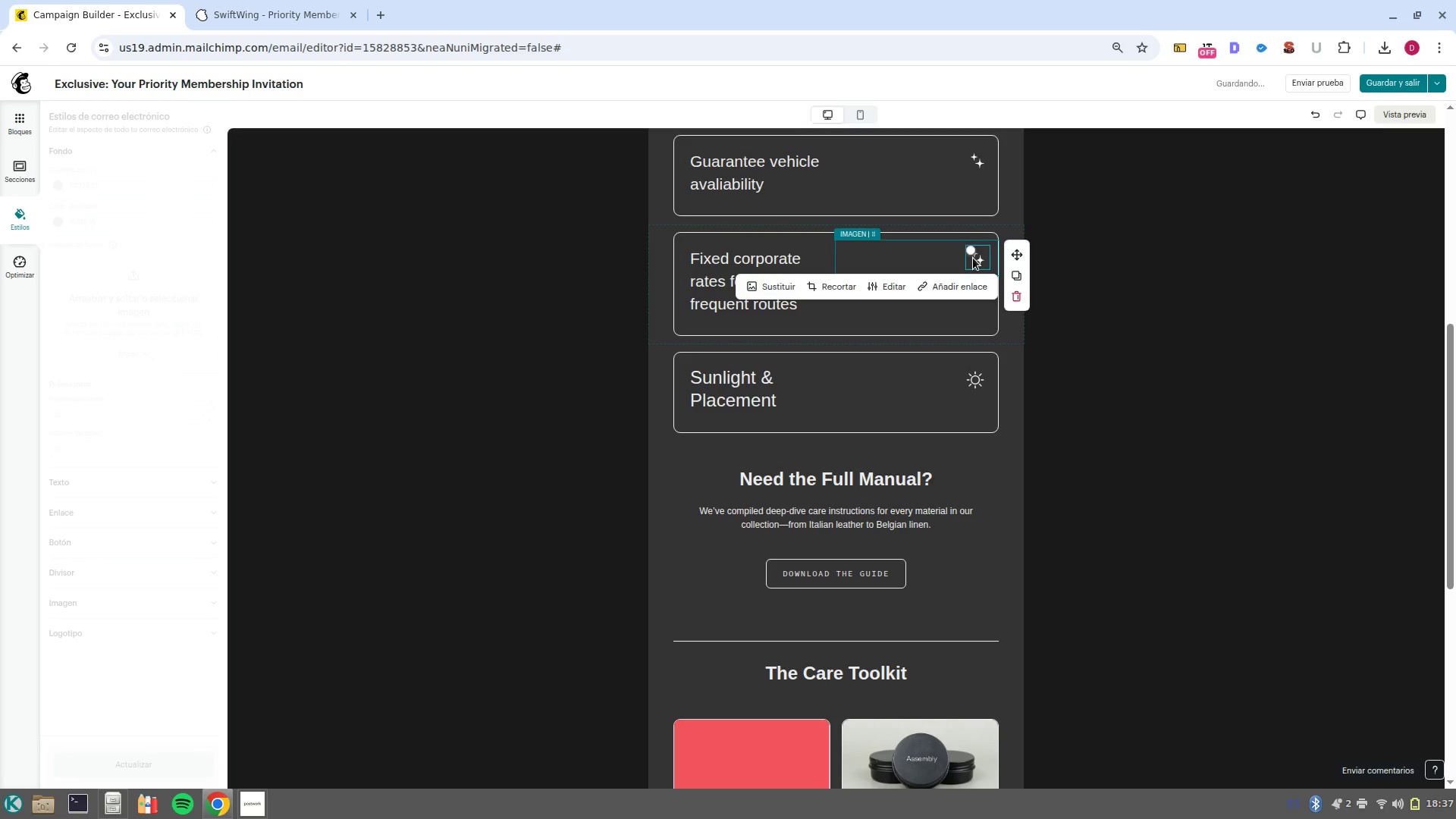 
left_click([973, 258])
 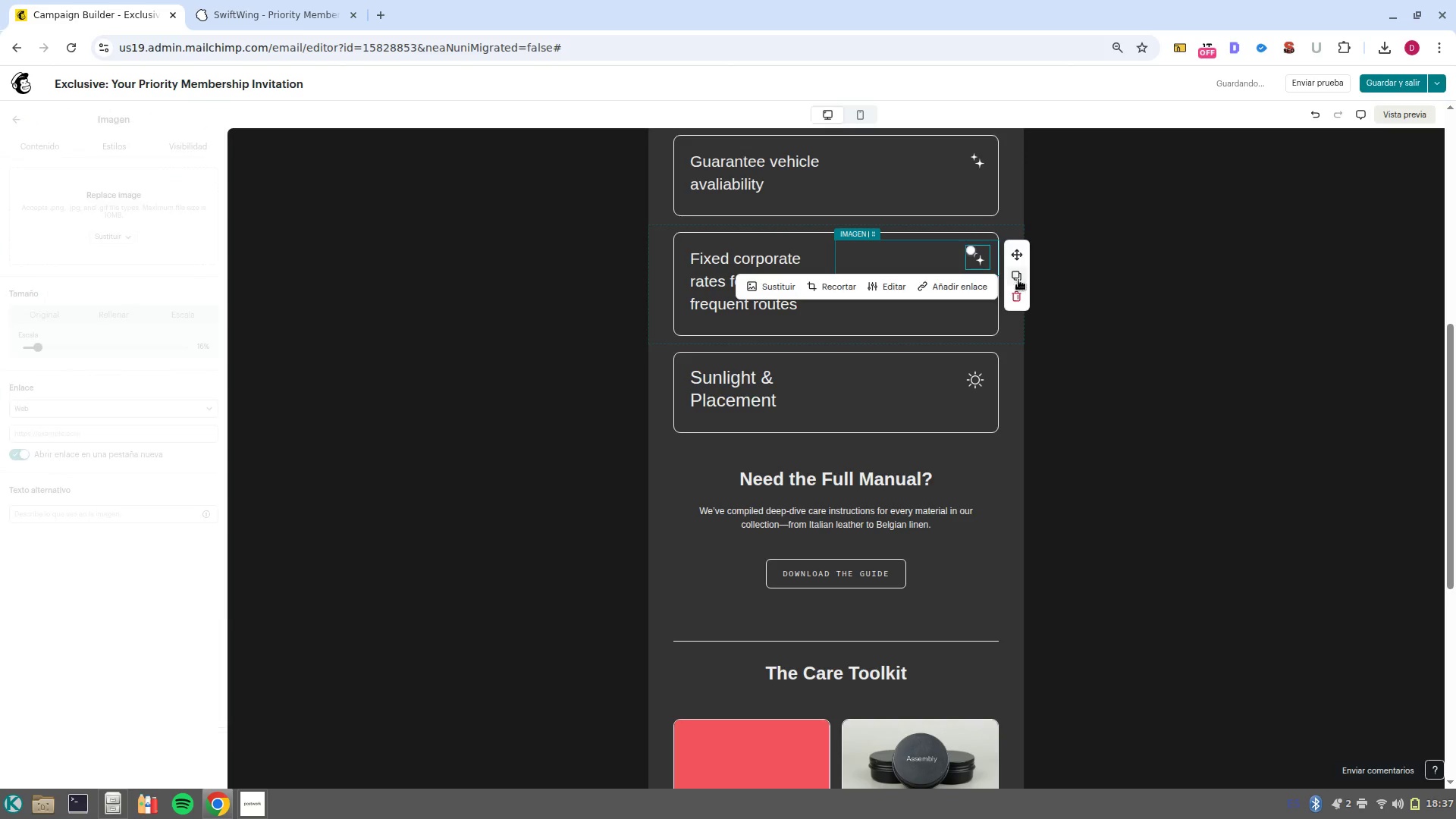 
left_click([1018, 280])
 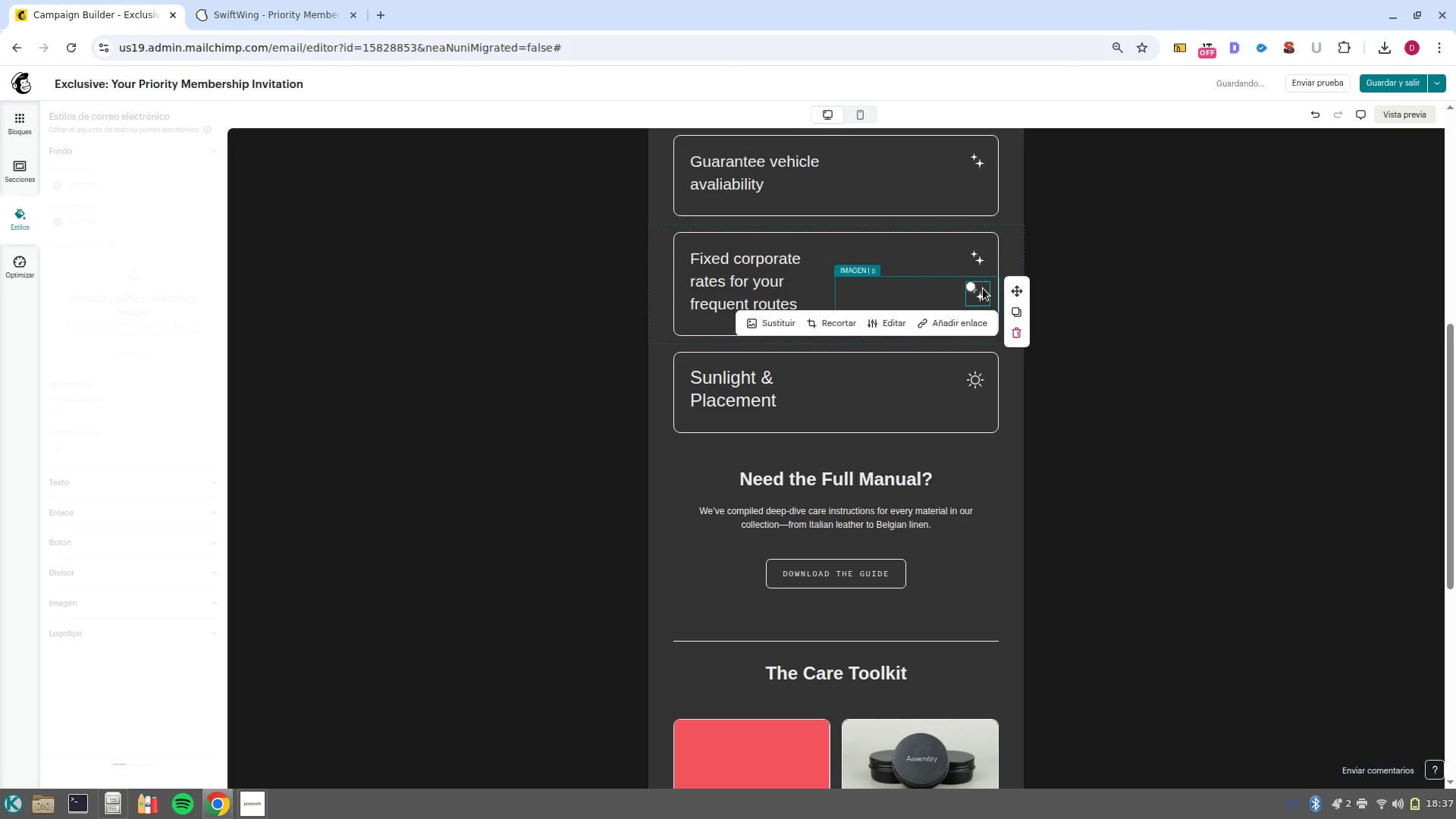 
left_click([983, 288])
 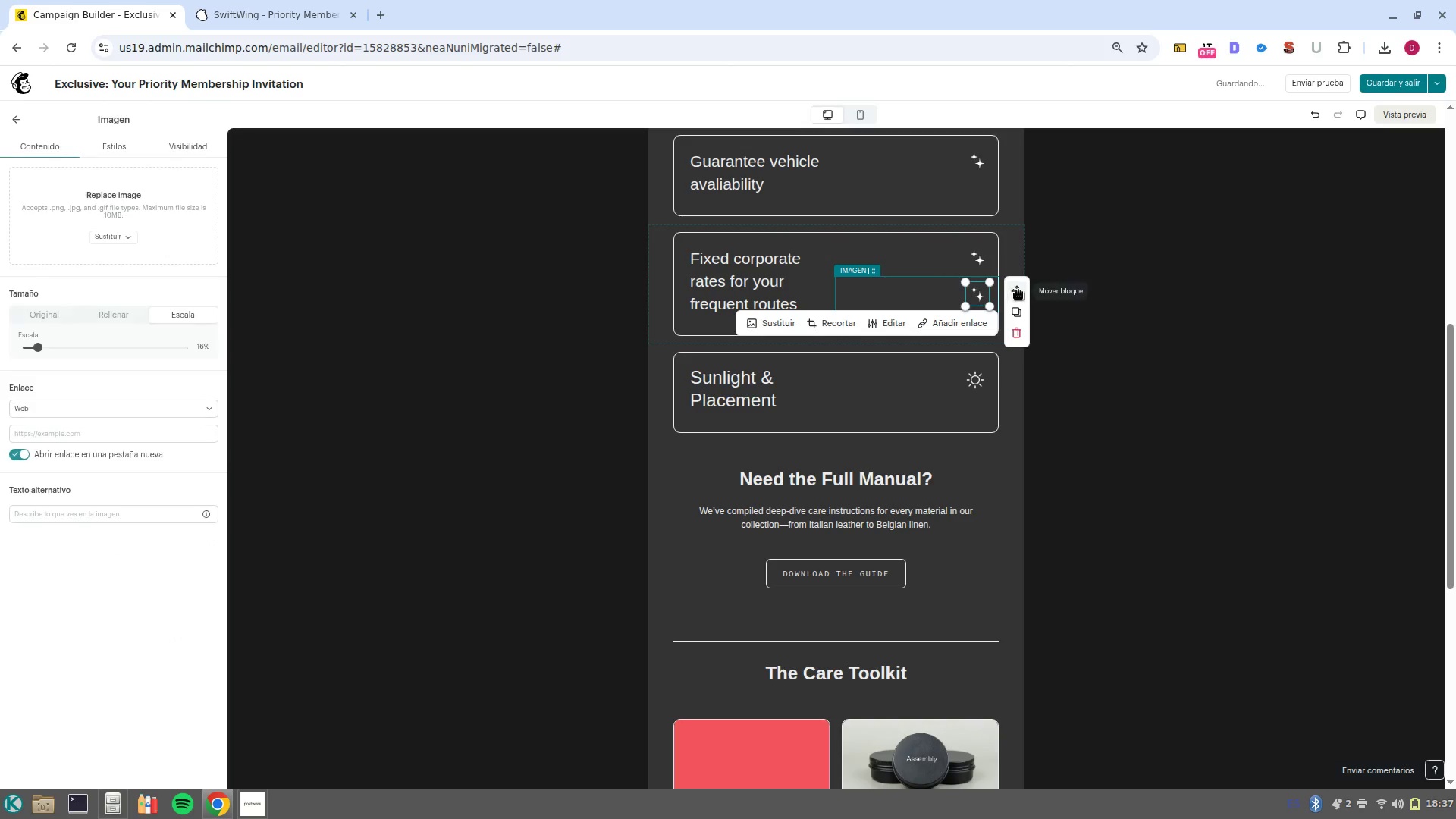 
left_click_drag(start_coordinate=[1018, 290], to_coordinate=[976, 377])
 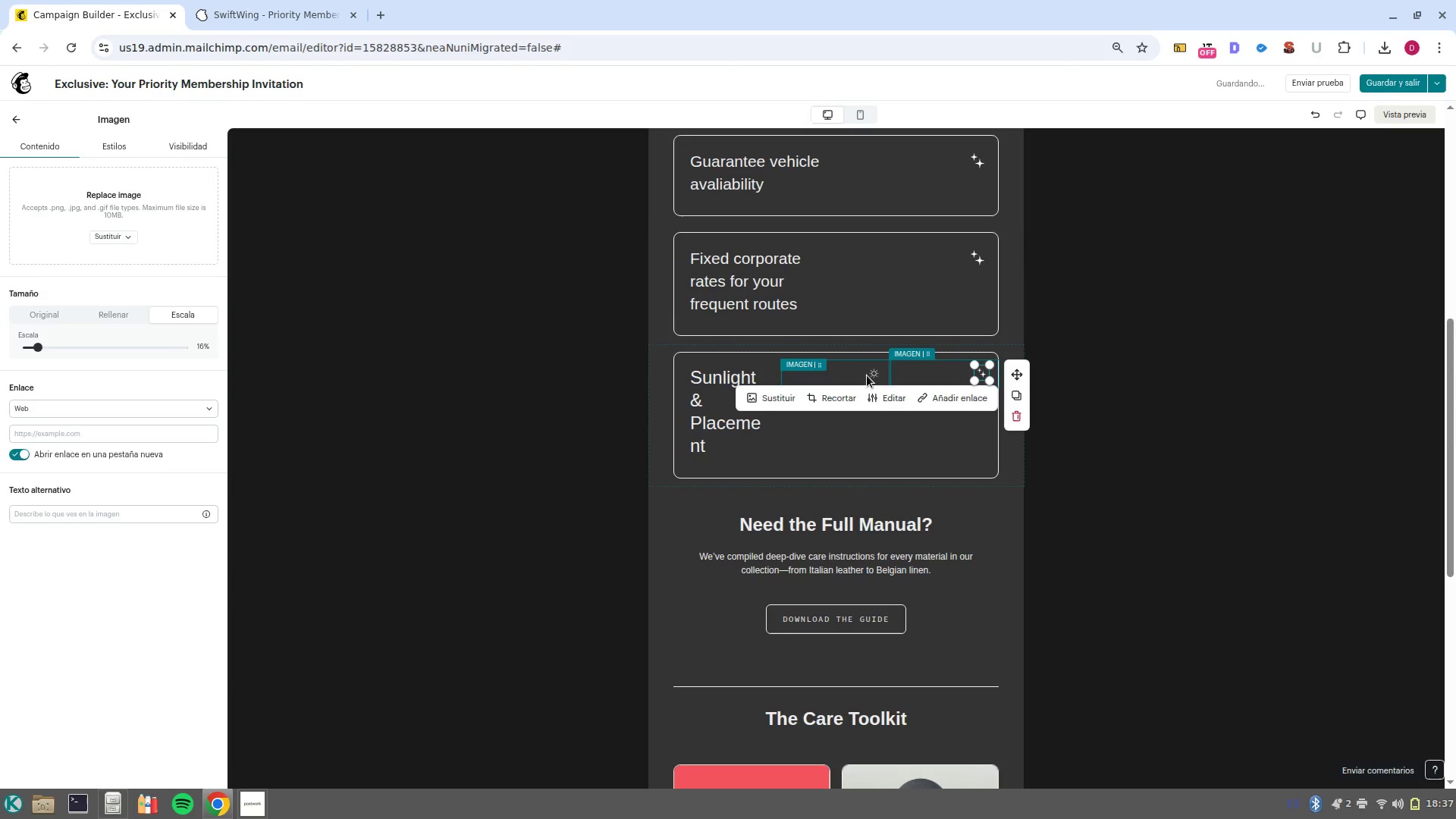 
left_click([866, 375])
 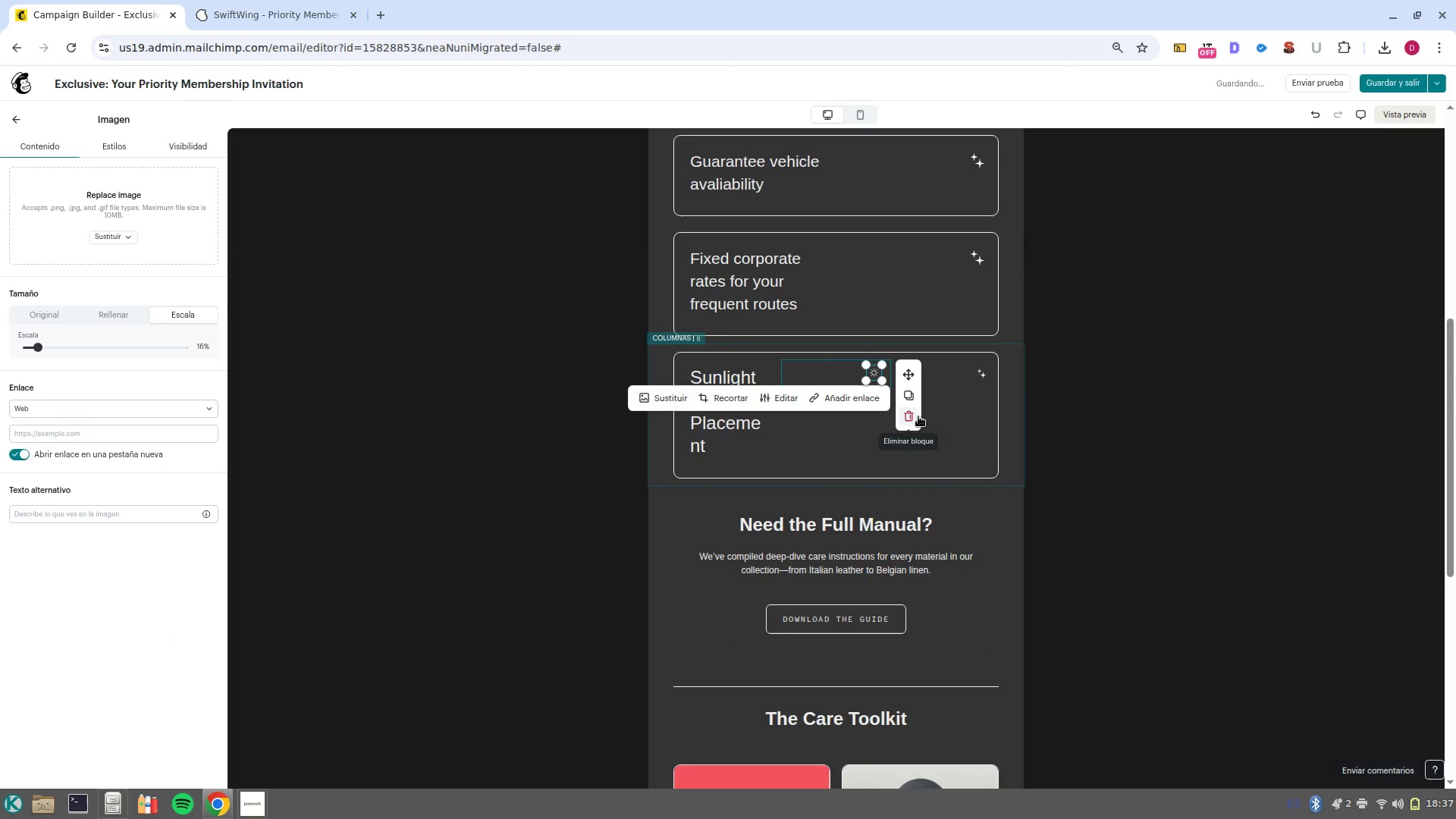 
left_click([910, 417])
 